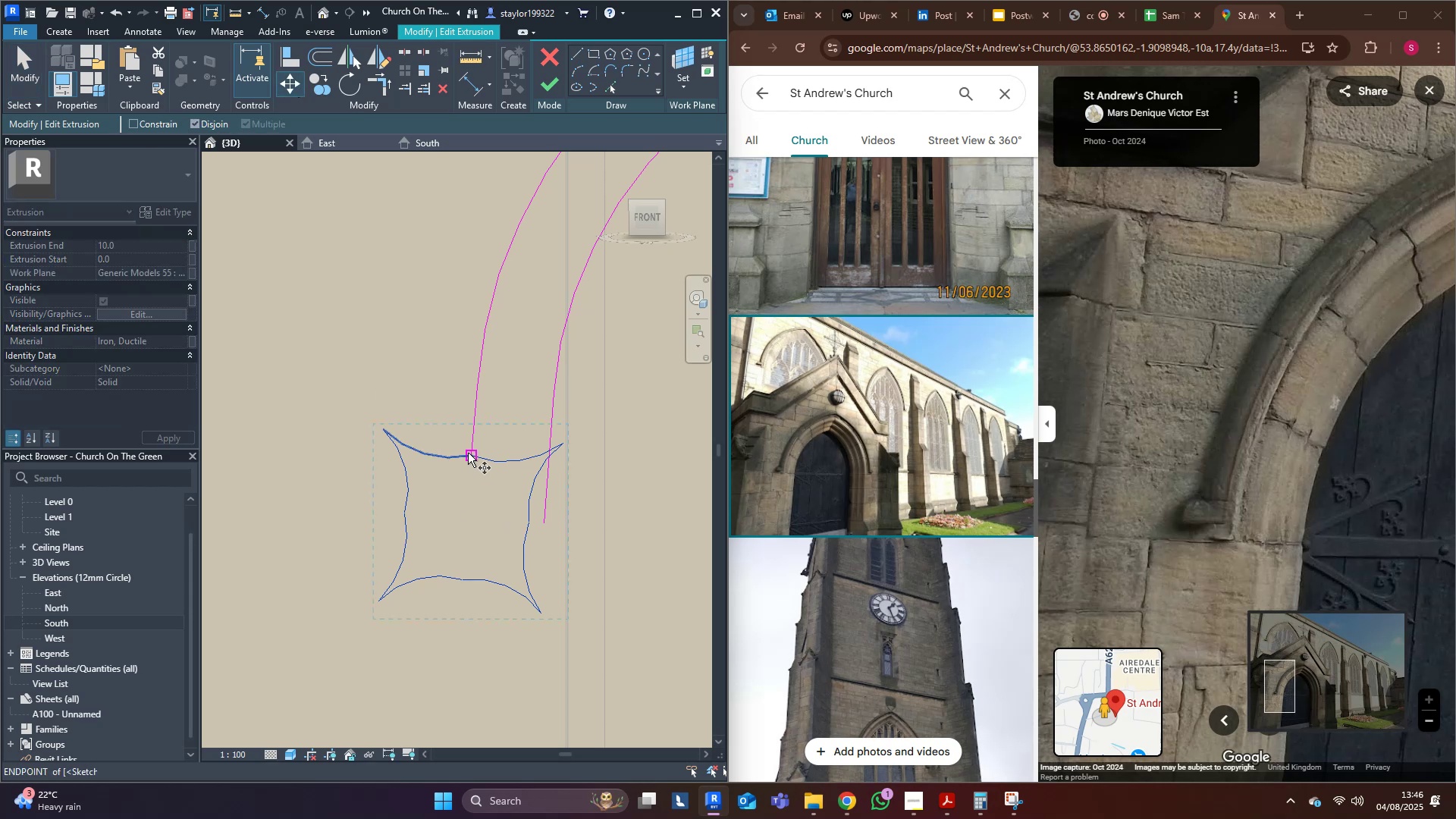 
left_click([467, 451])
 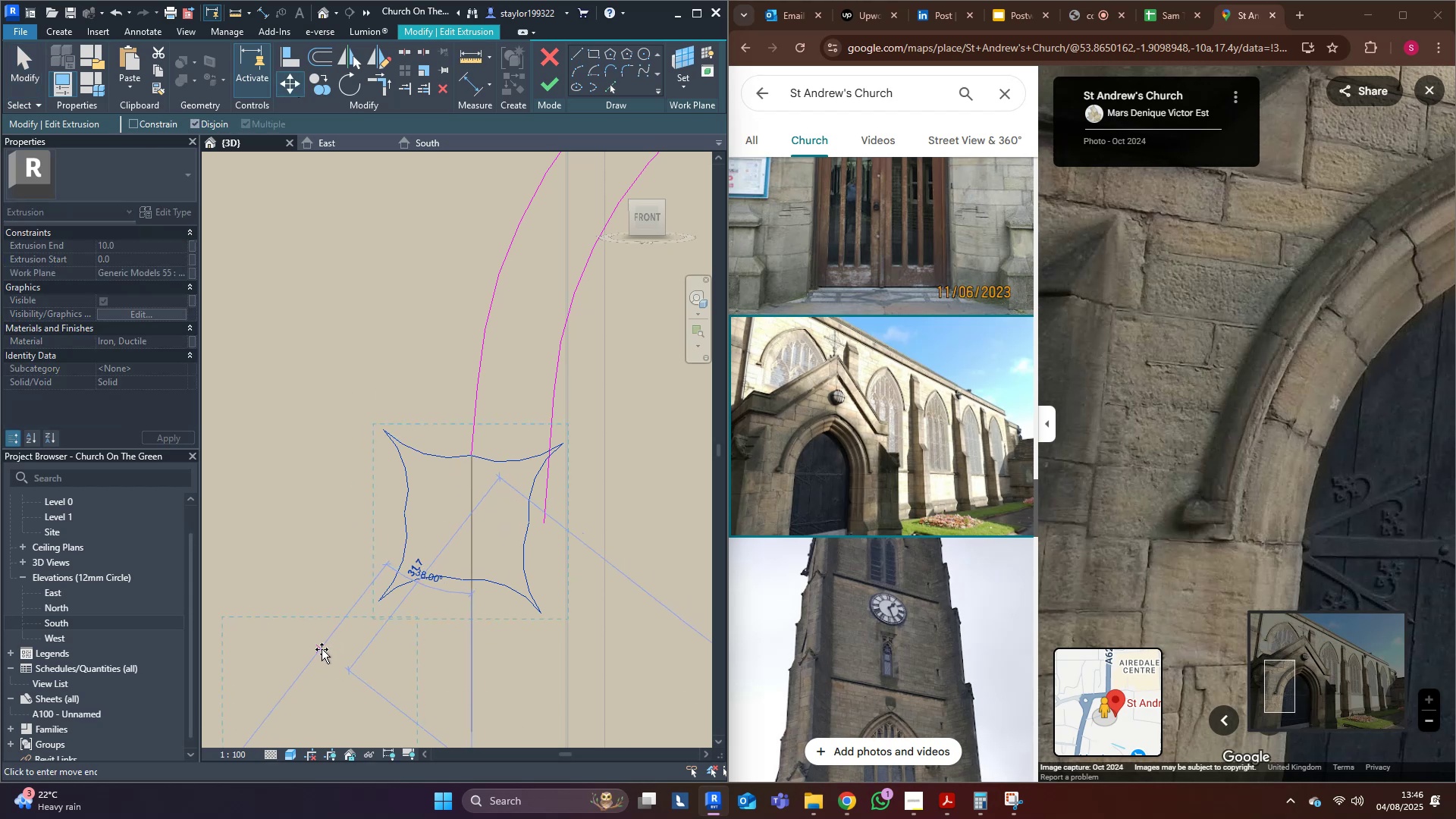 
left_click([322, 649])
 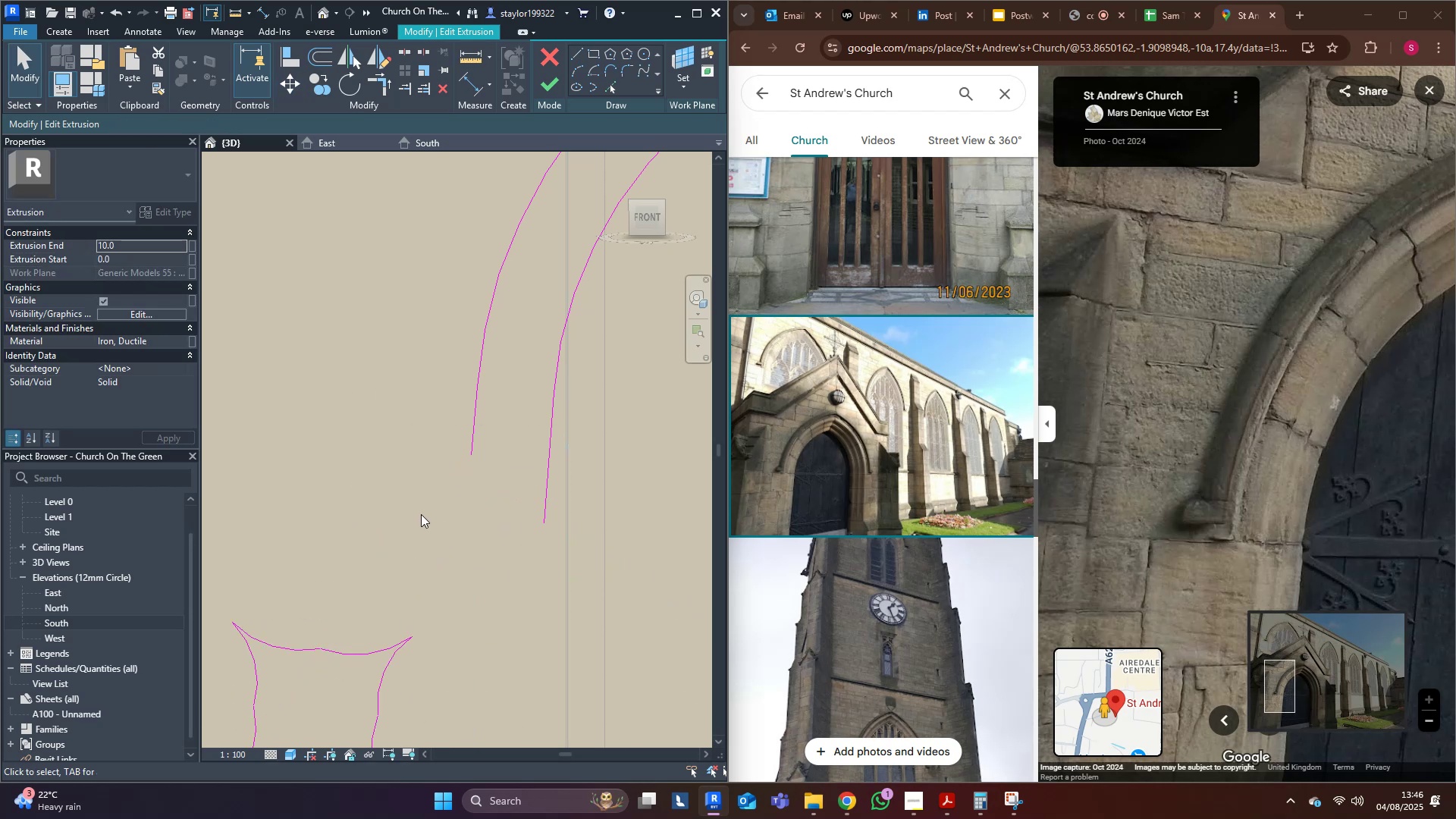 
scroll: coordinate [425, 472], scroll_direction: up, amount: 1.0
 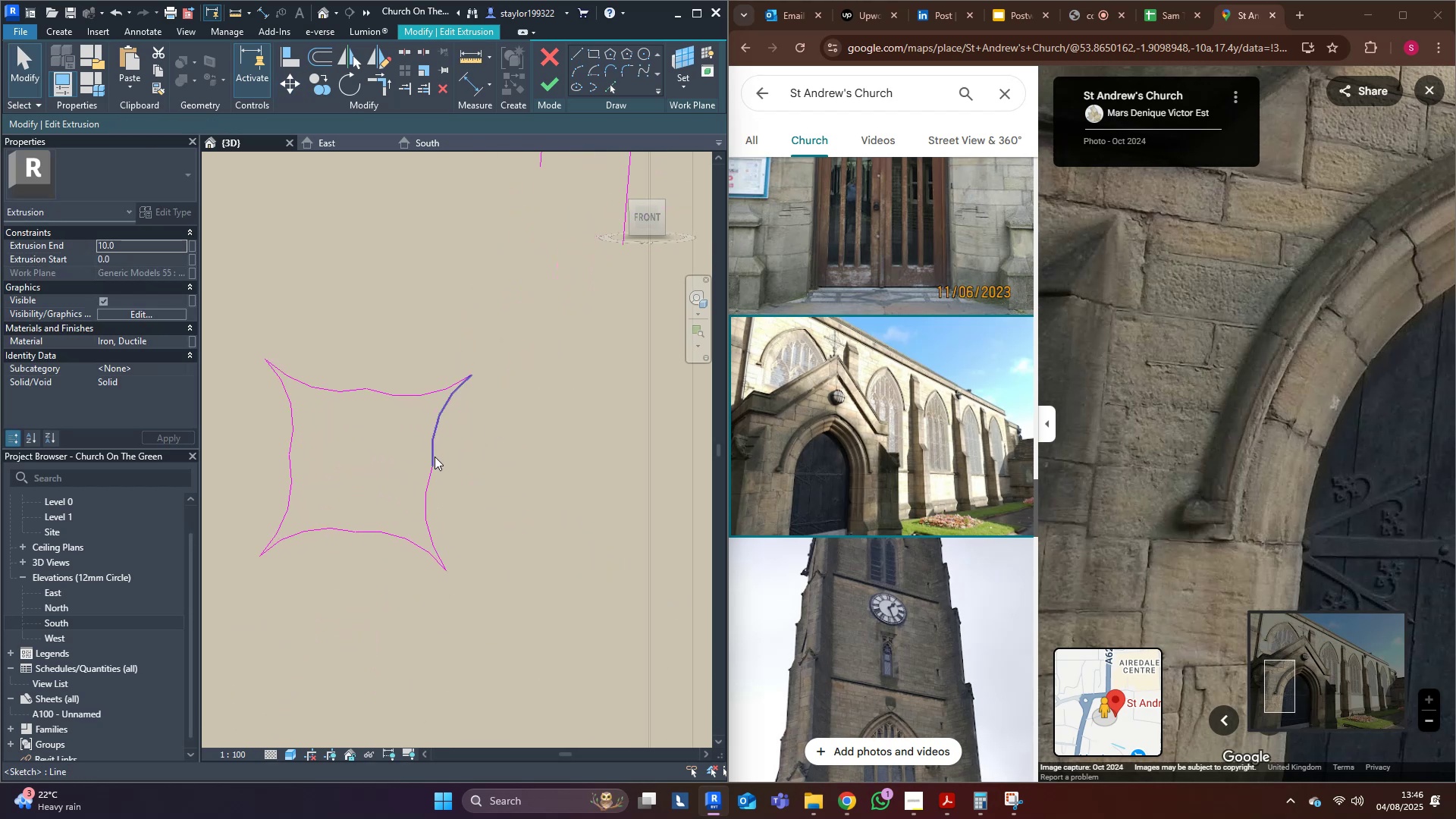 
left_click([435, 447])
 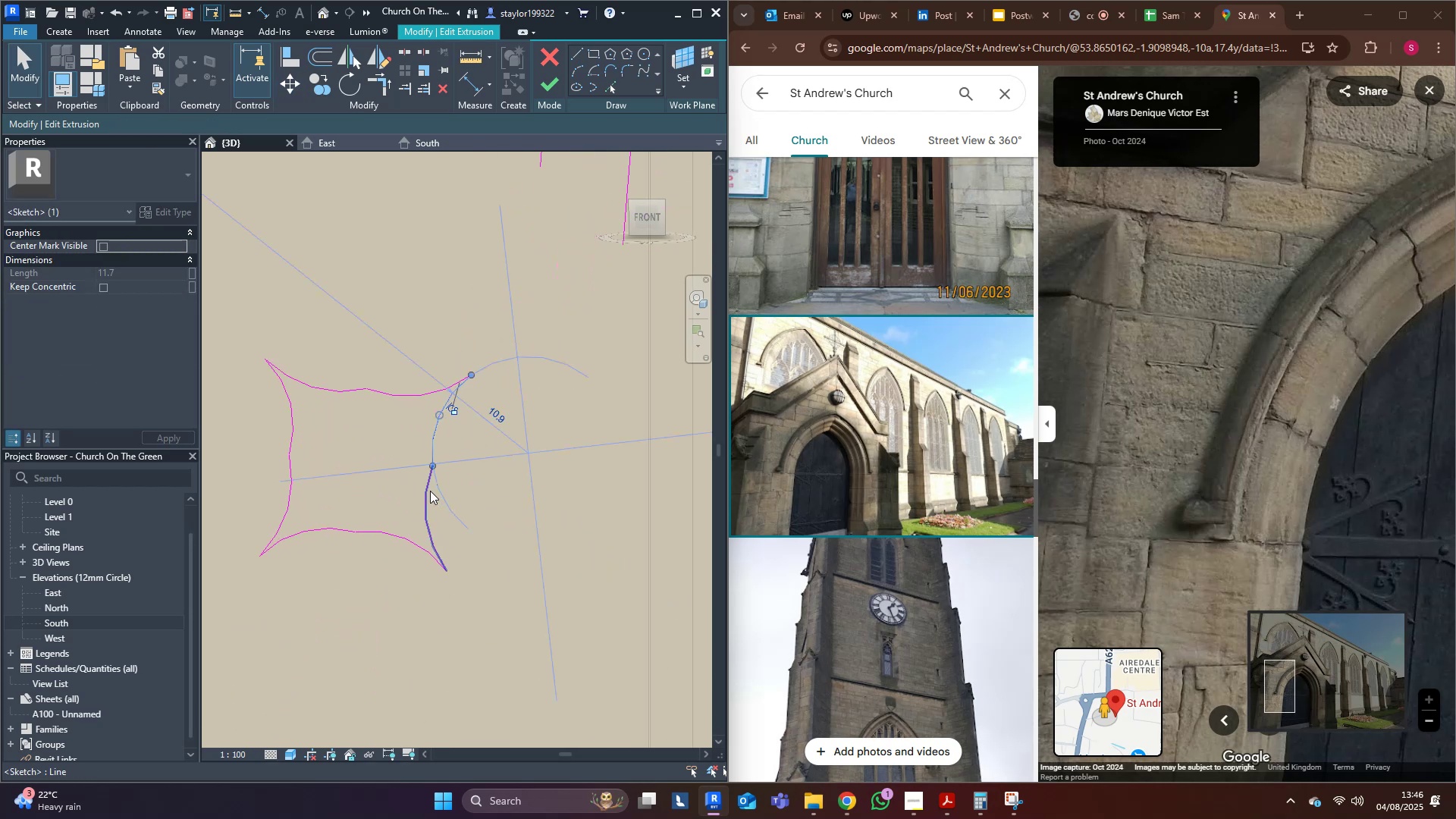 
key(Delete)
 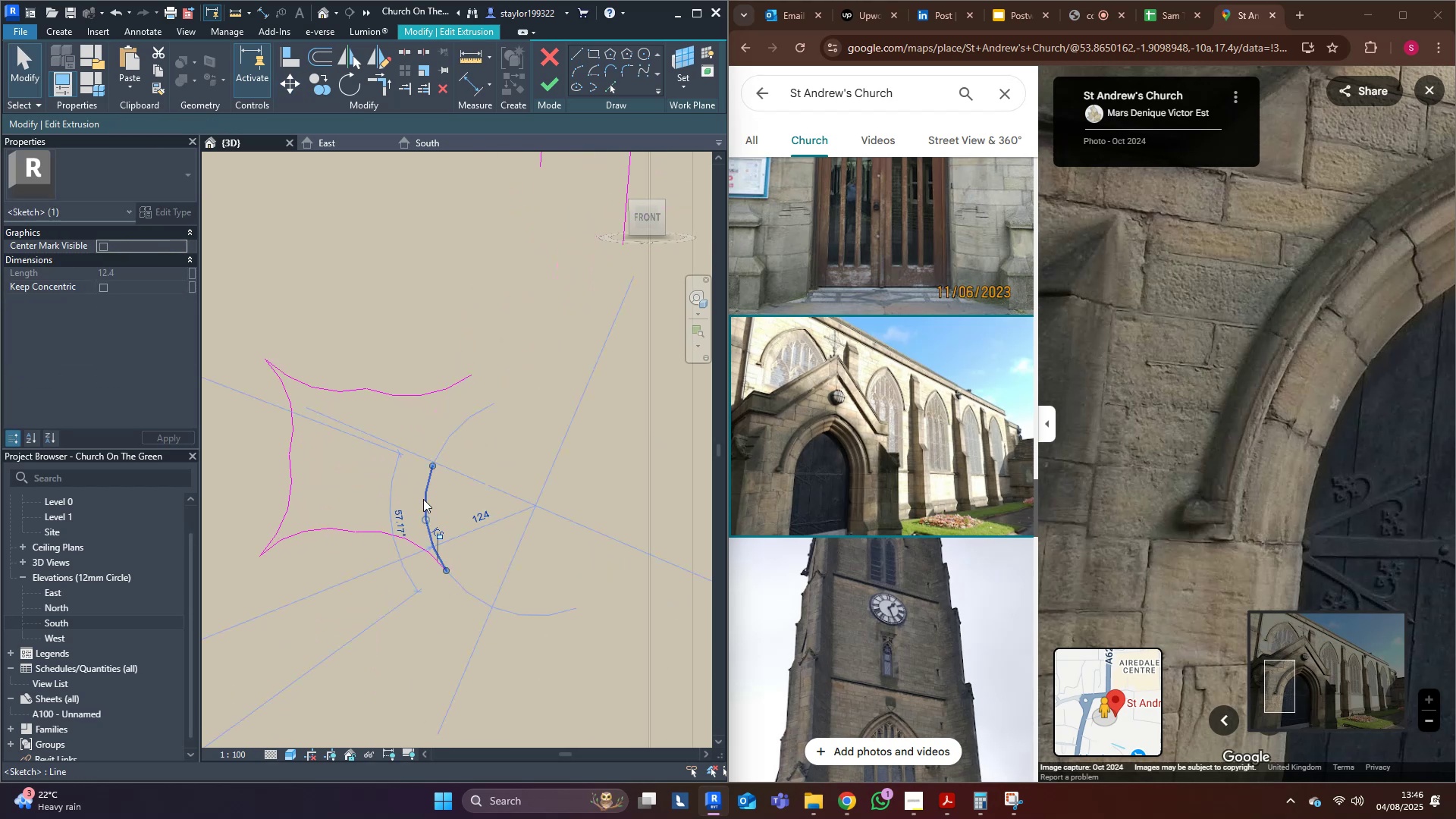 
left_click([423, 499])
 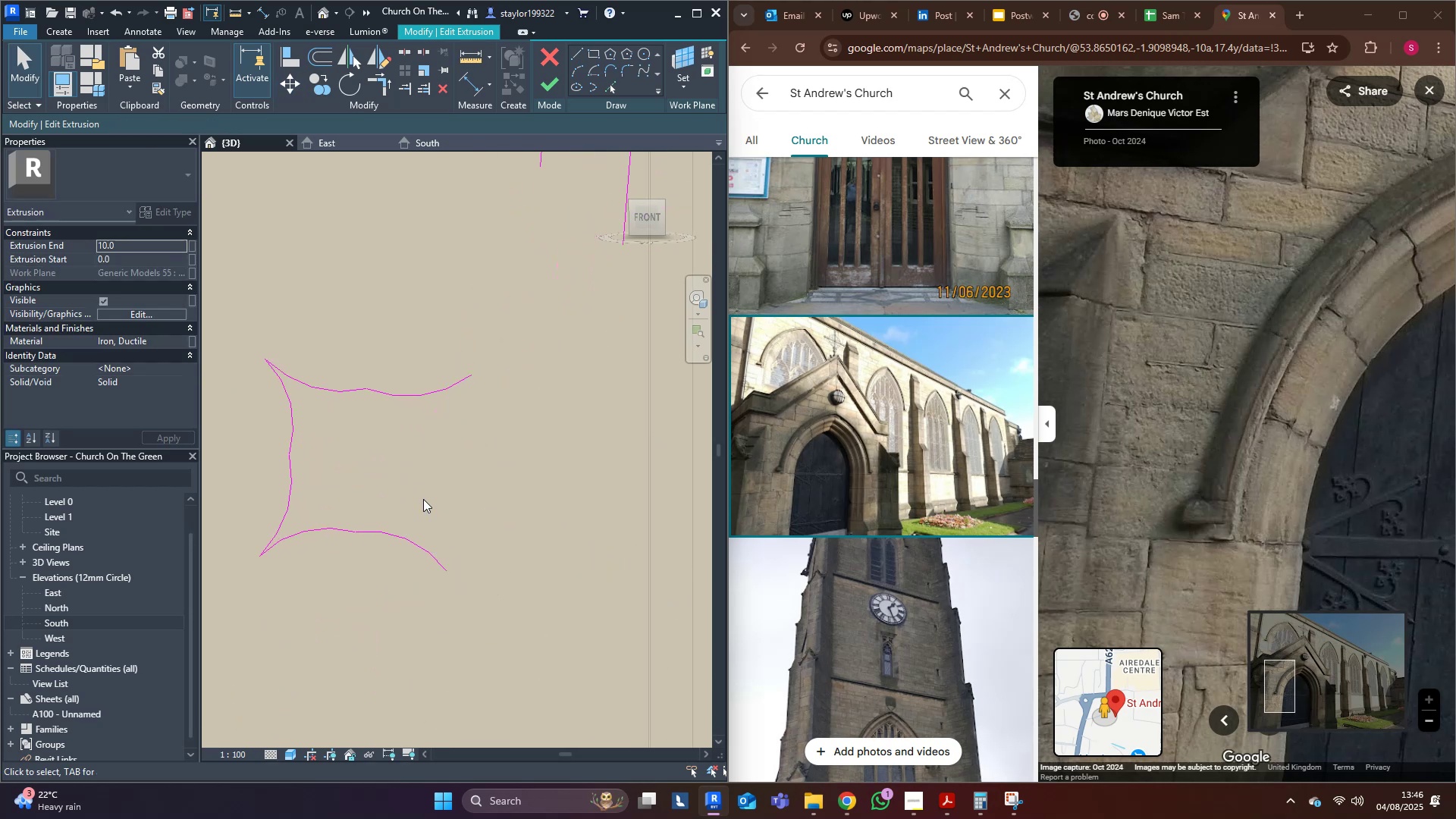 
key(Delete)
 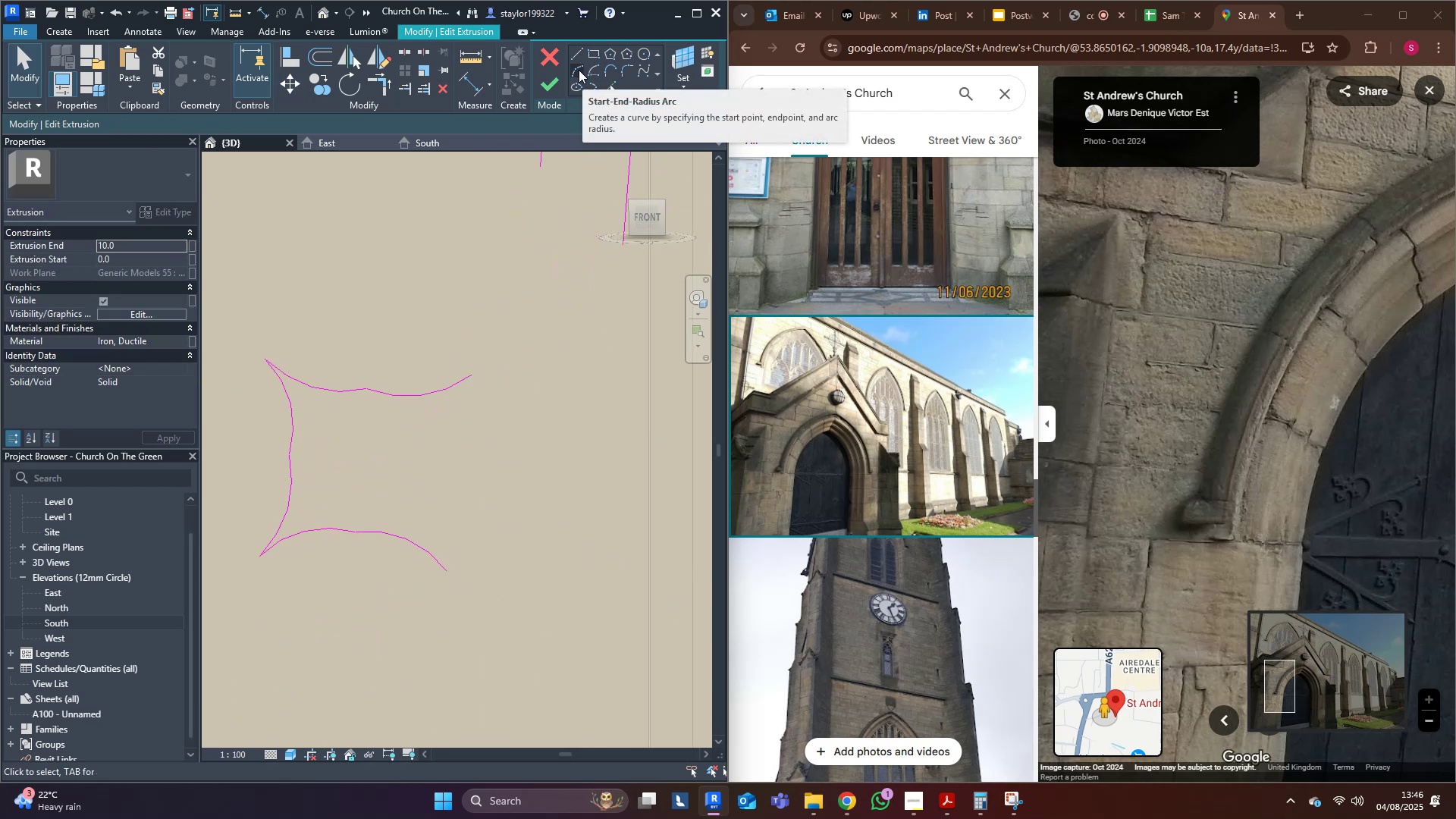 
left_click([579, 70])
 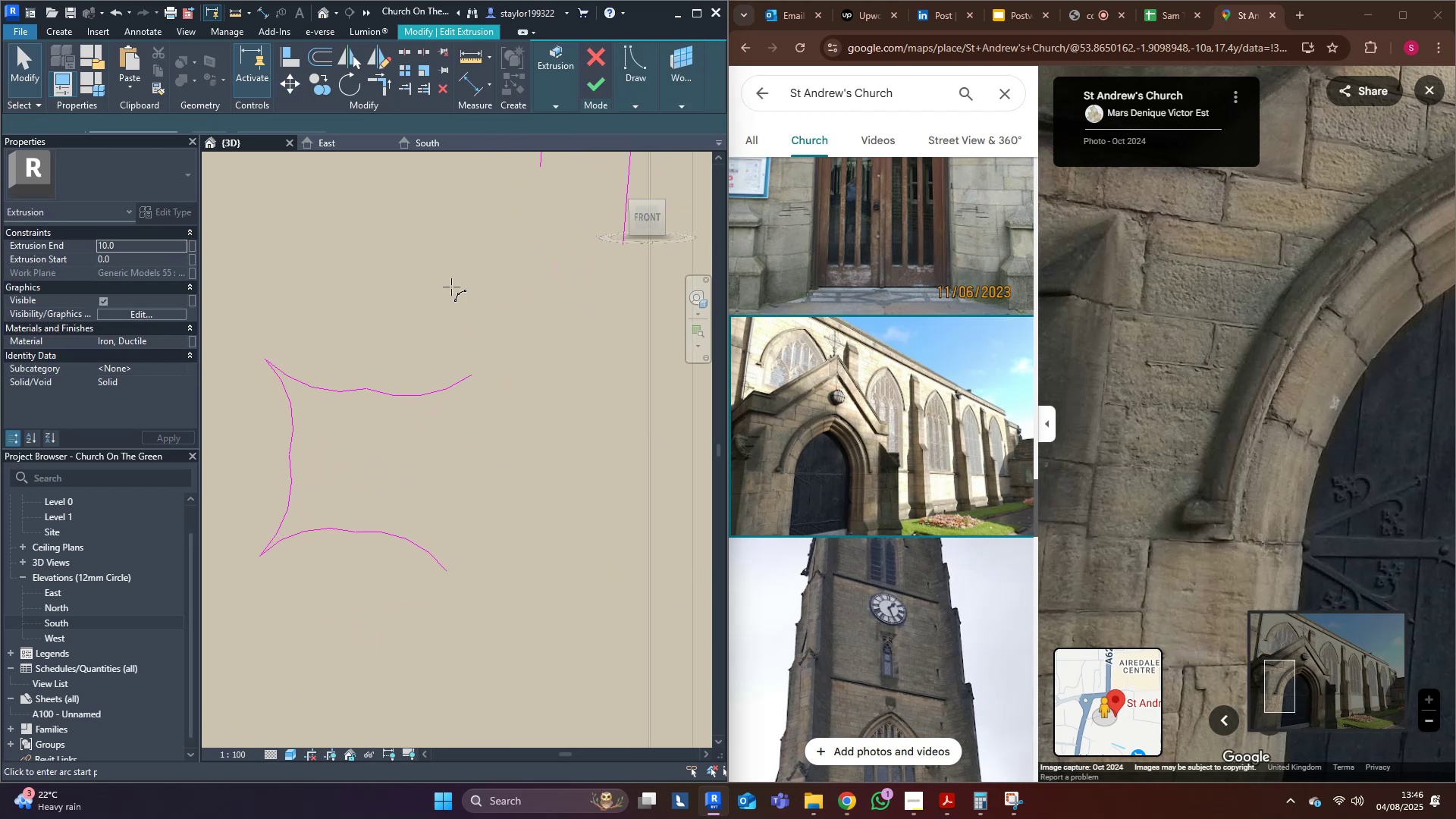 
hold_key(key=ControlLeft, duration=0.8)
 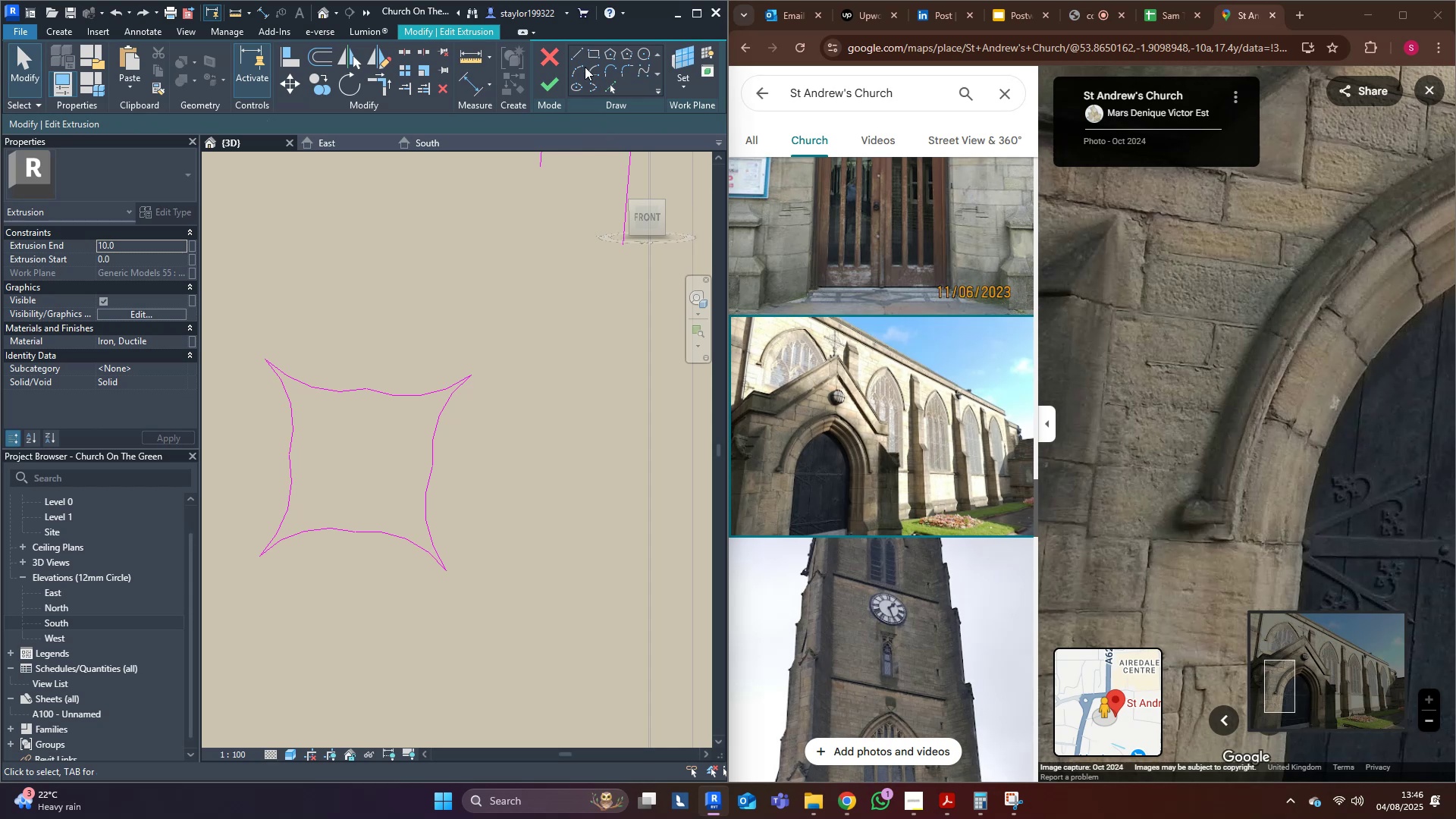 
hold_key(key=Z, duration=18.15)
 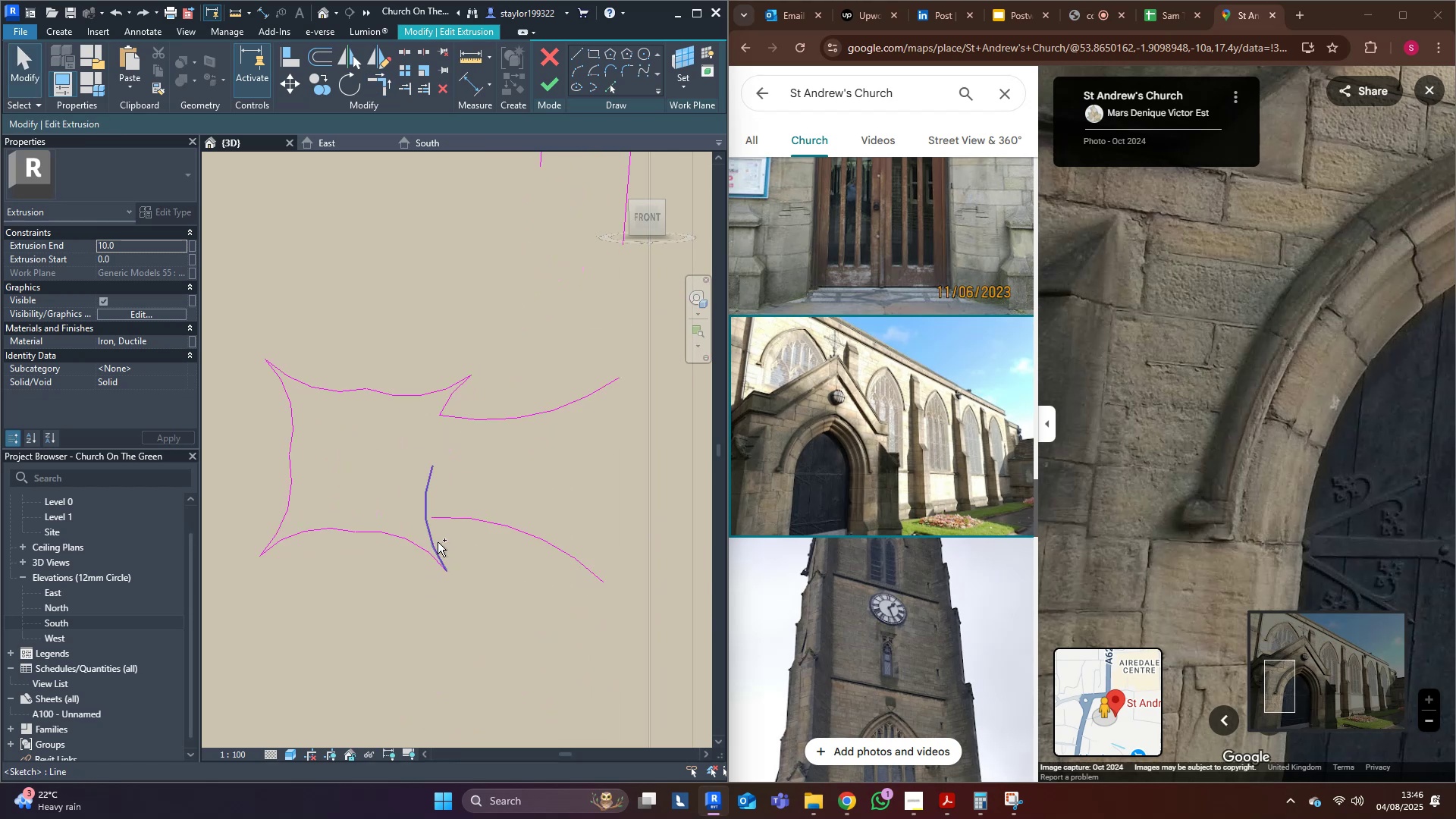 
left_click([571, 74])
 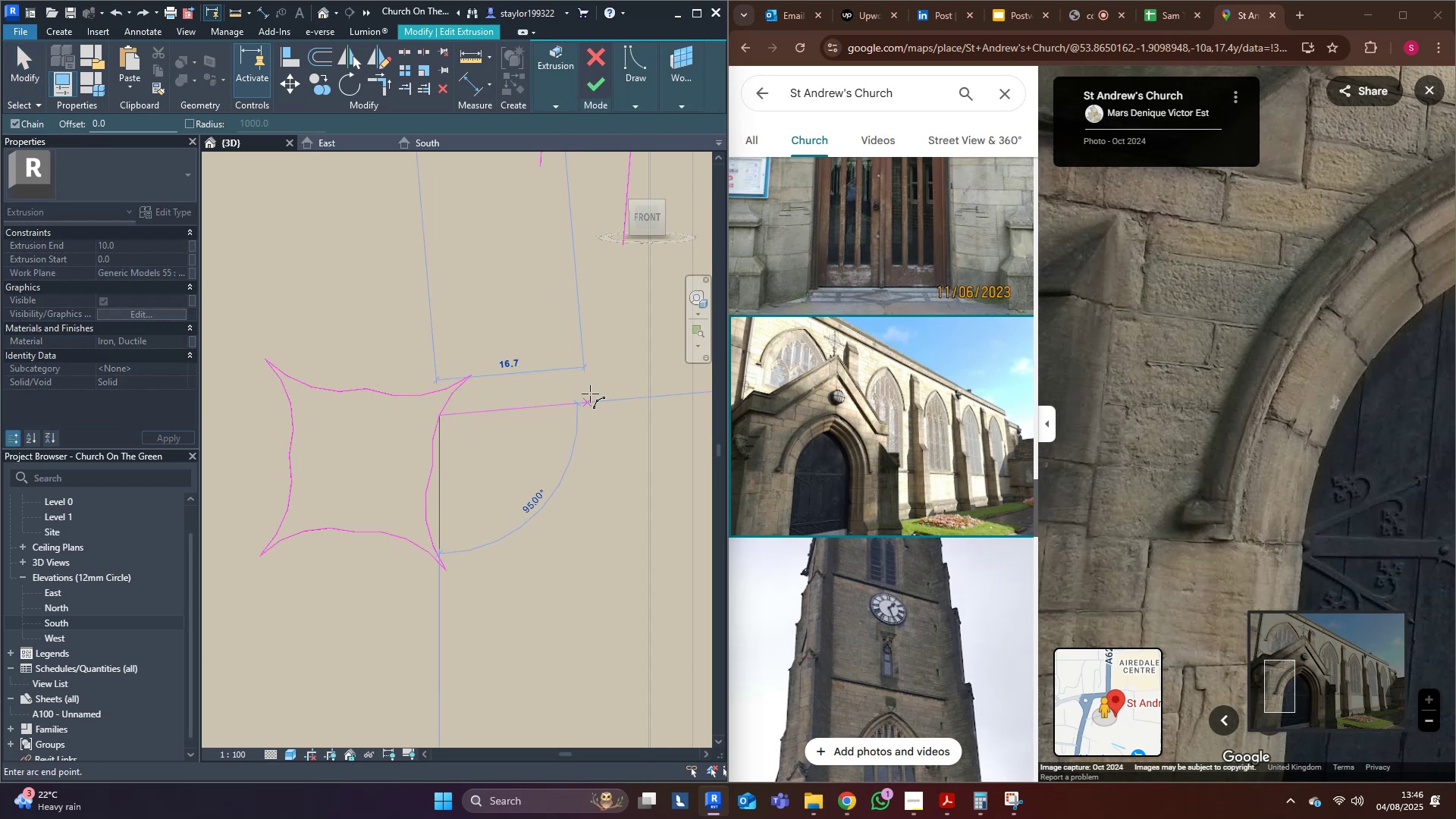 
left_click([620, 378])
 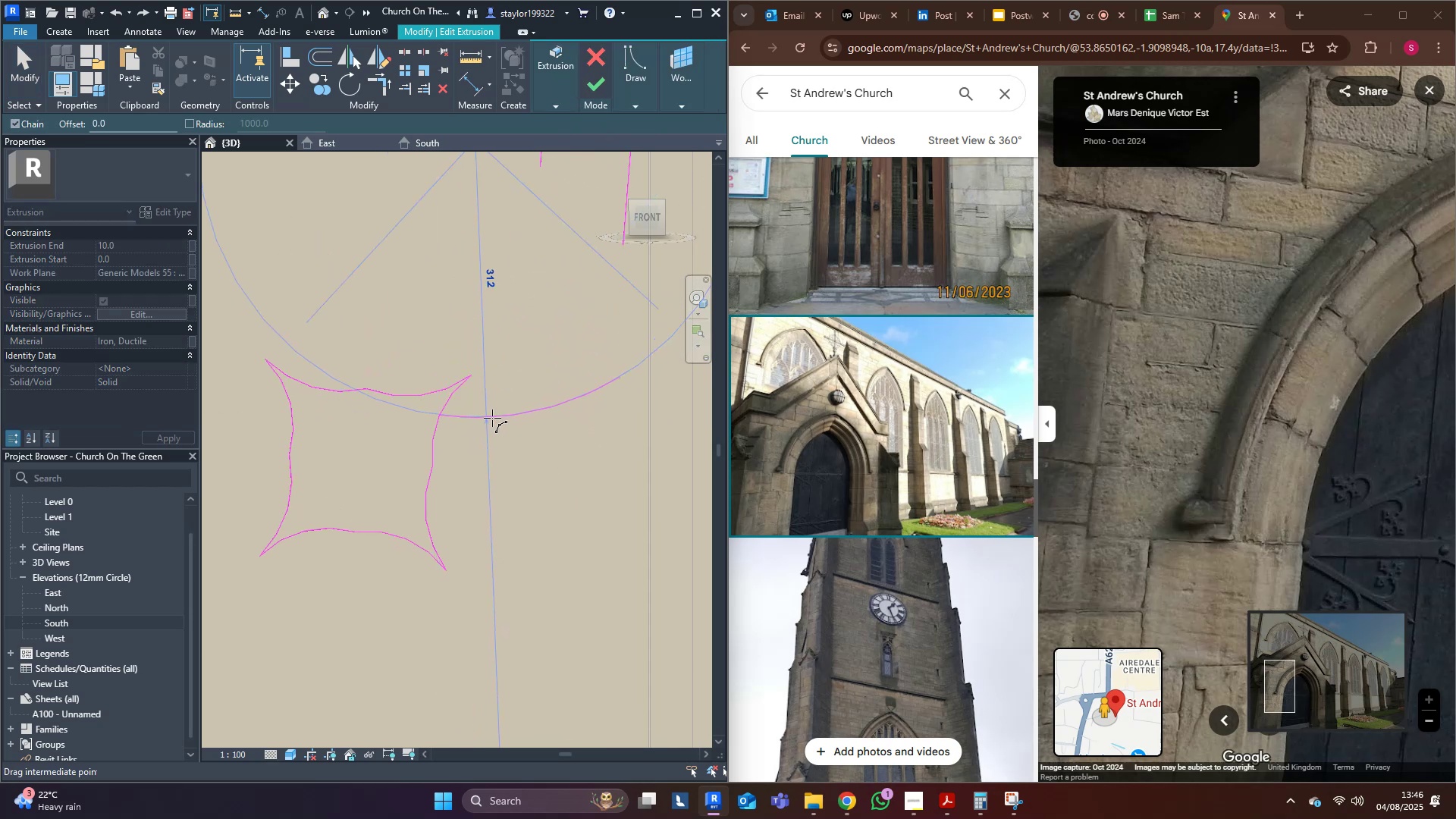 
left_click([493, 420])
 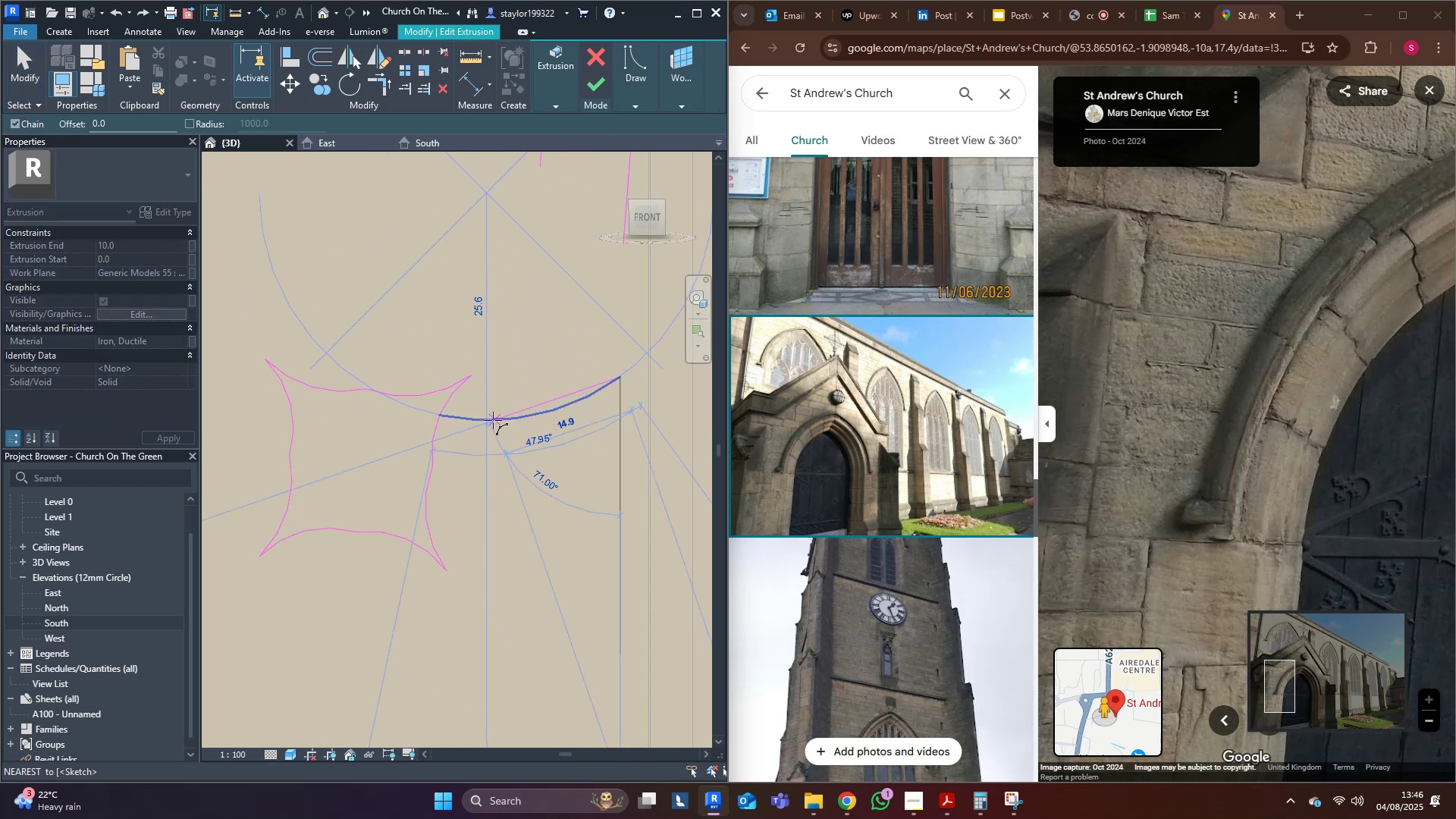 
key(Escape)
 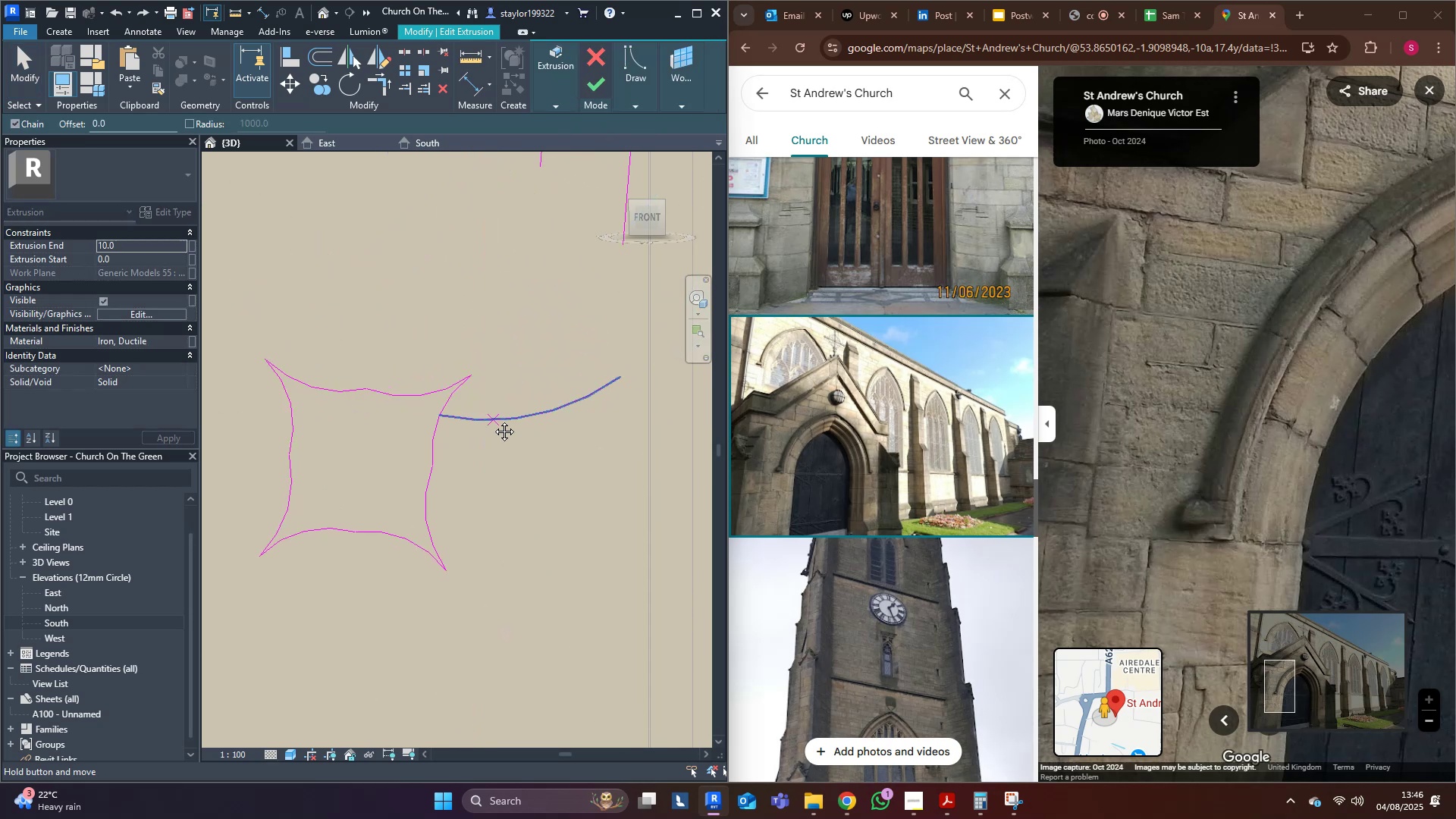 
middle_click([493, 420])
 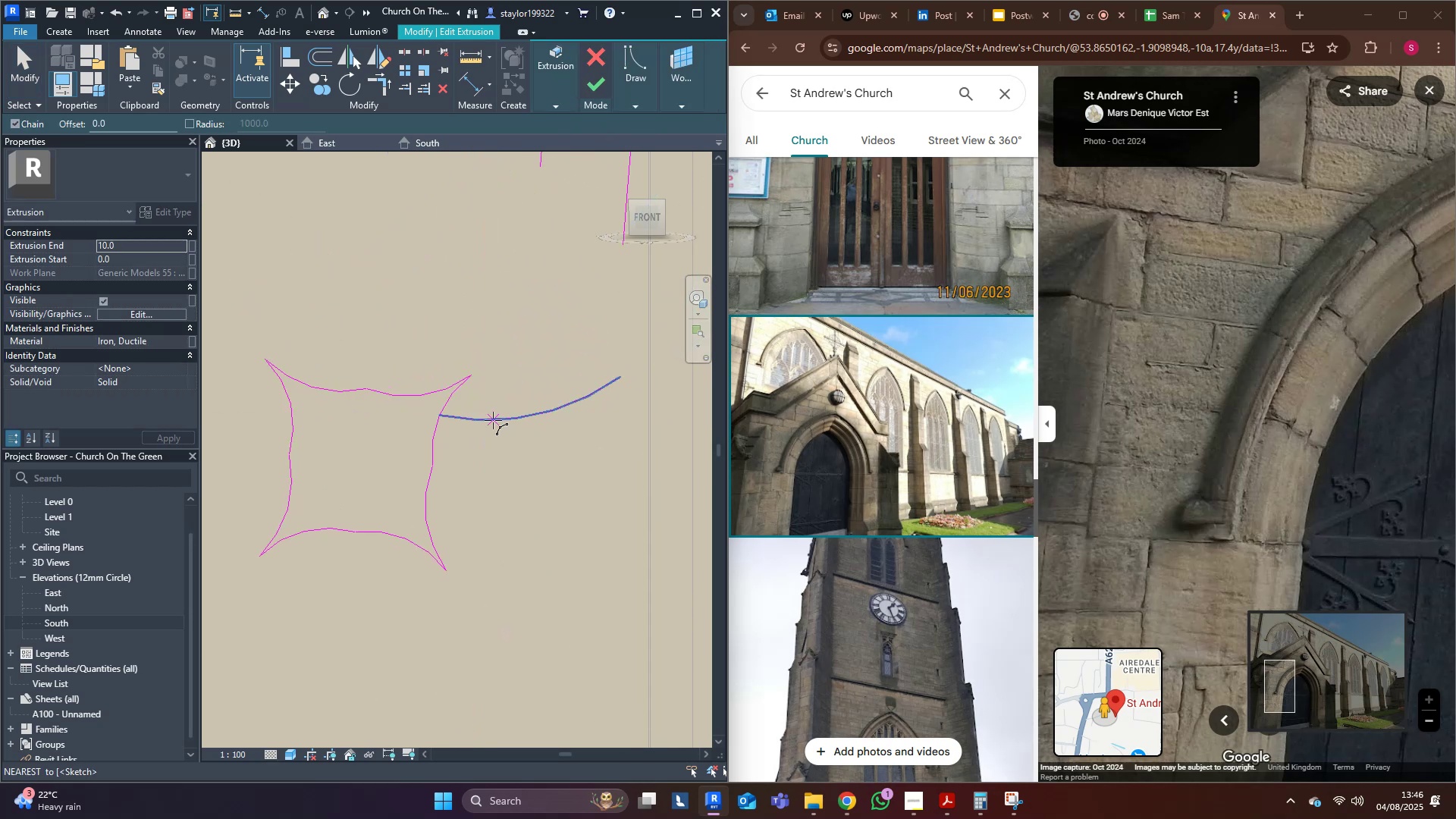 
type(nmd)
 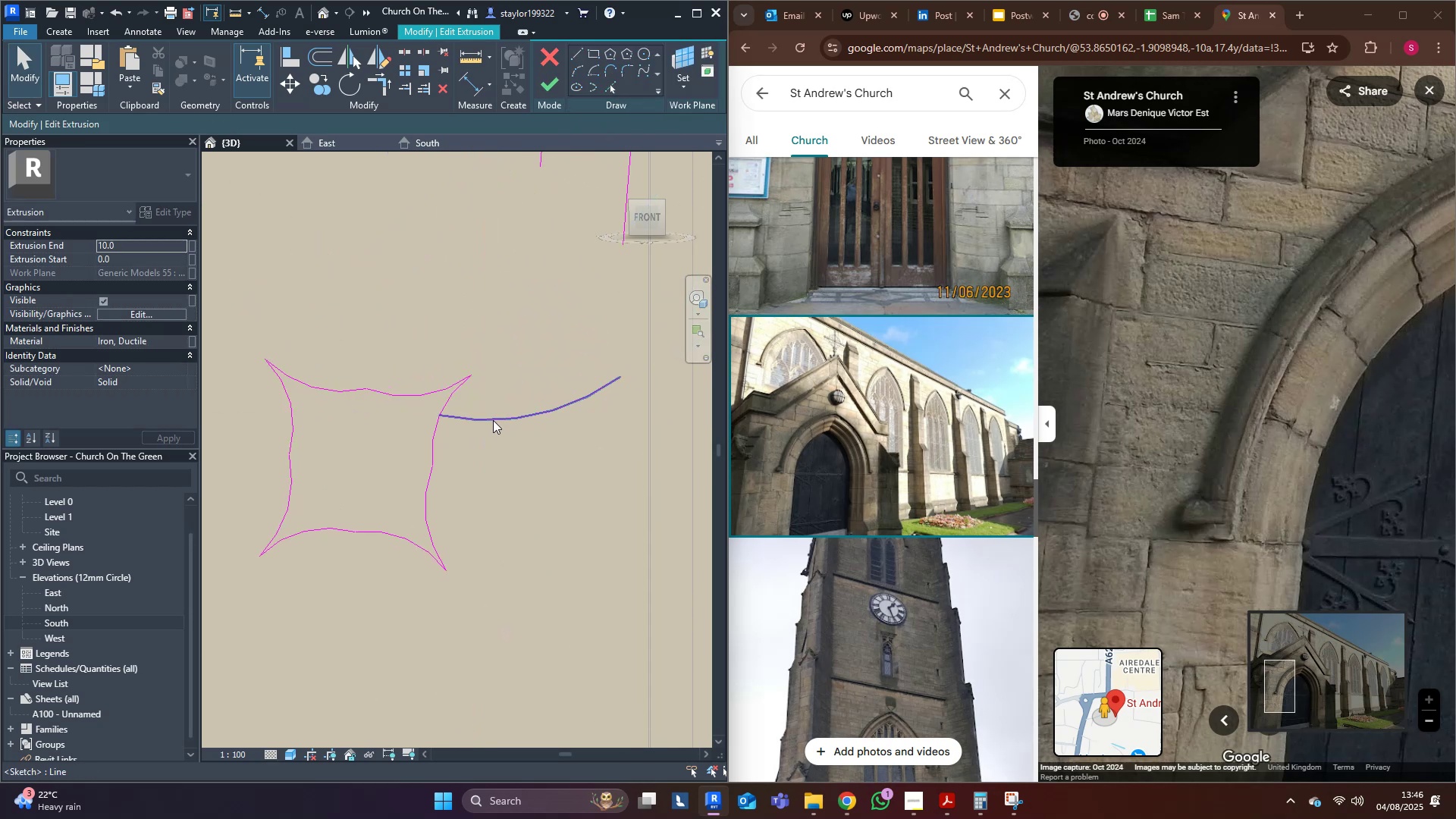 
left_click([493, 420])
 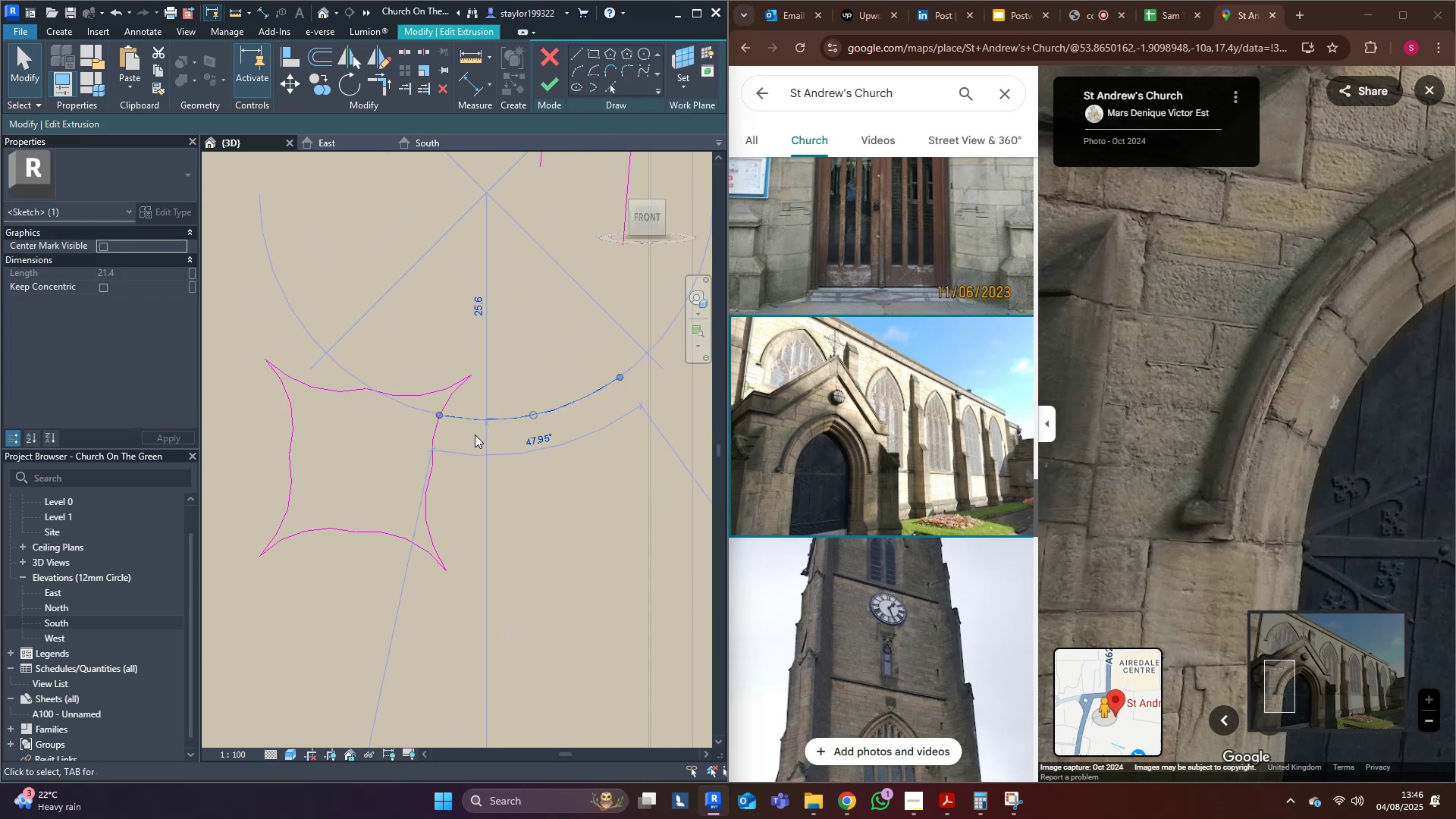 
type(dm)
 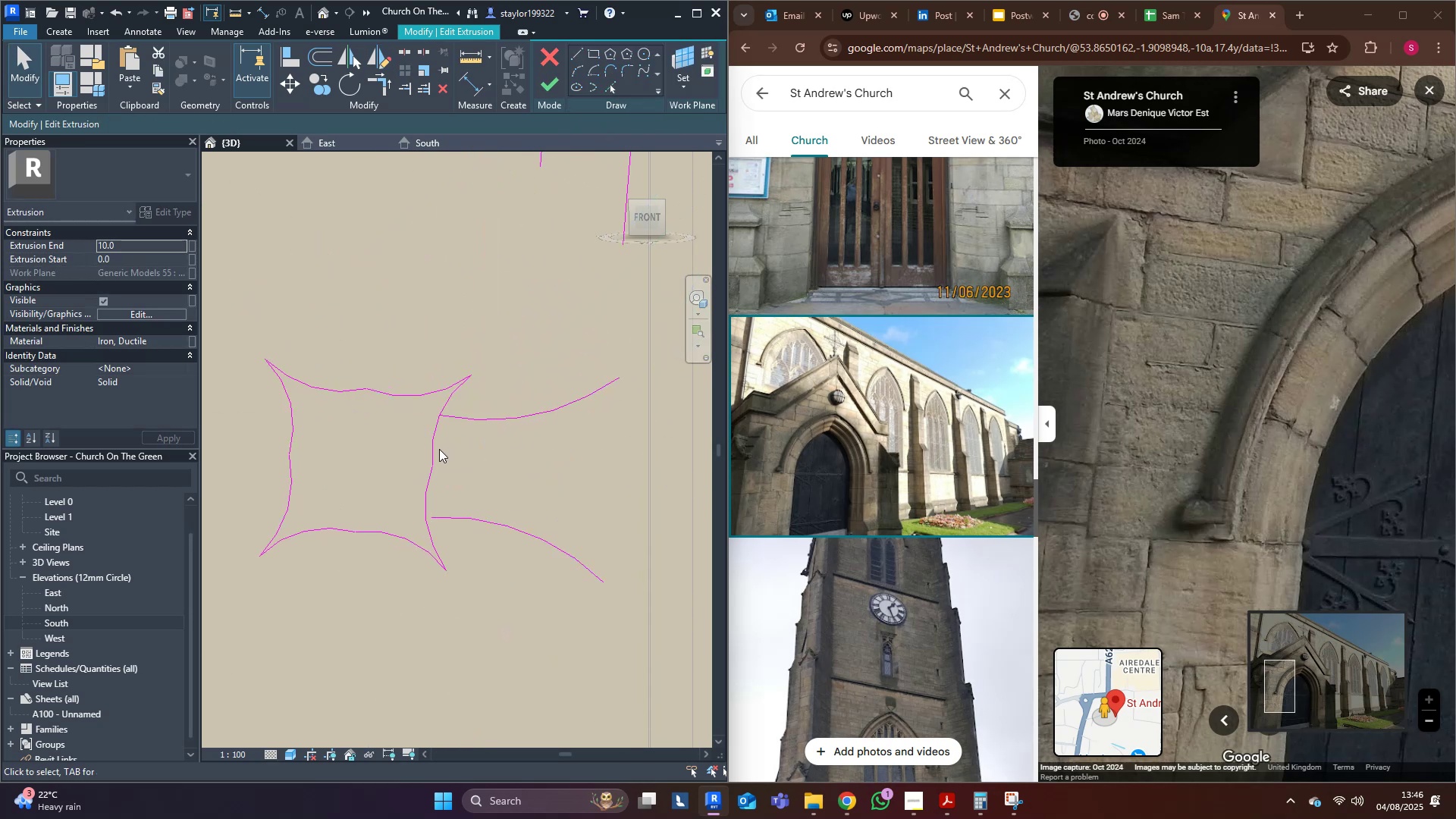 
type(tr)
 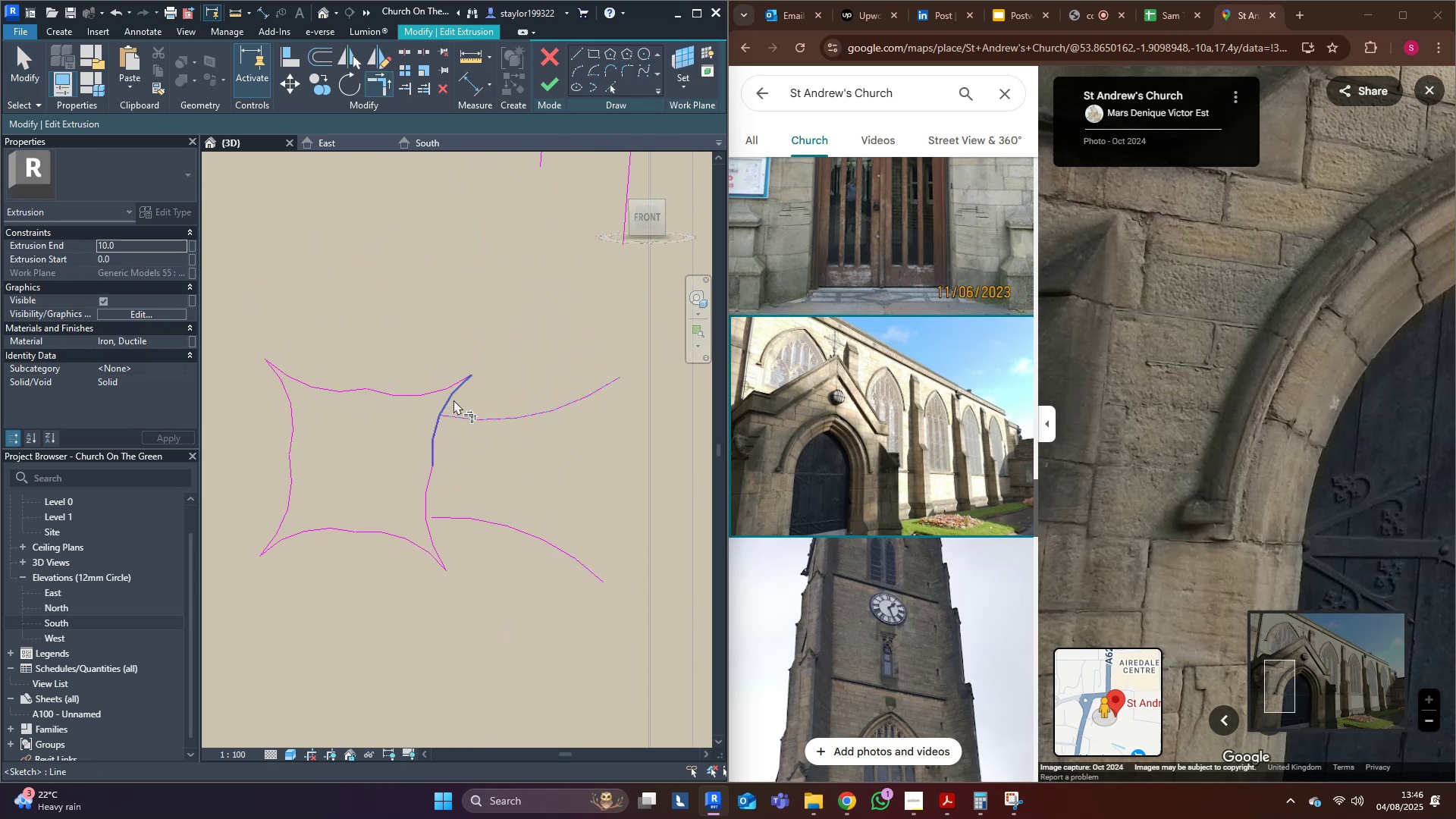 
double_click([453, 397])
 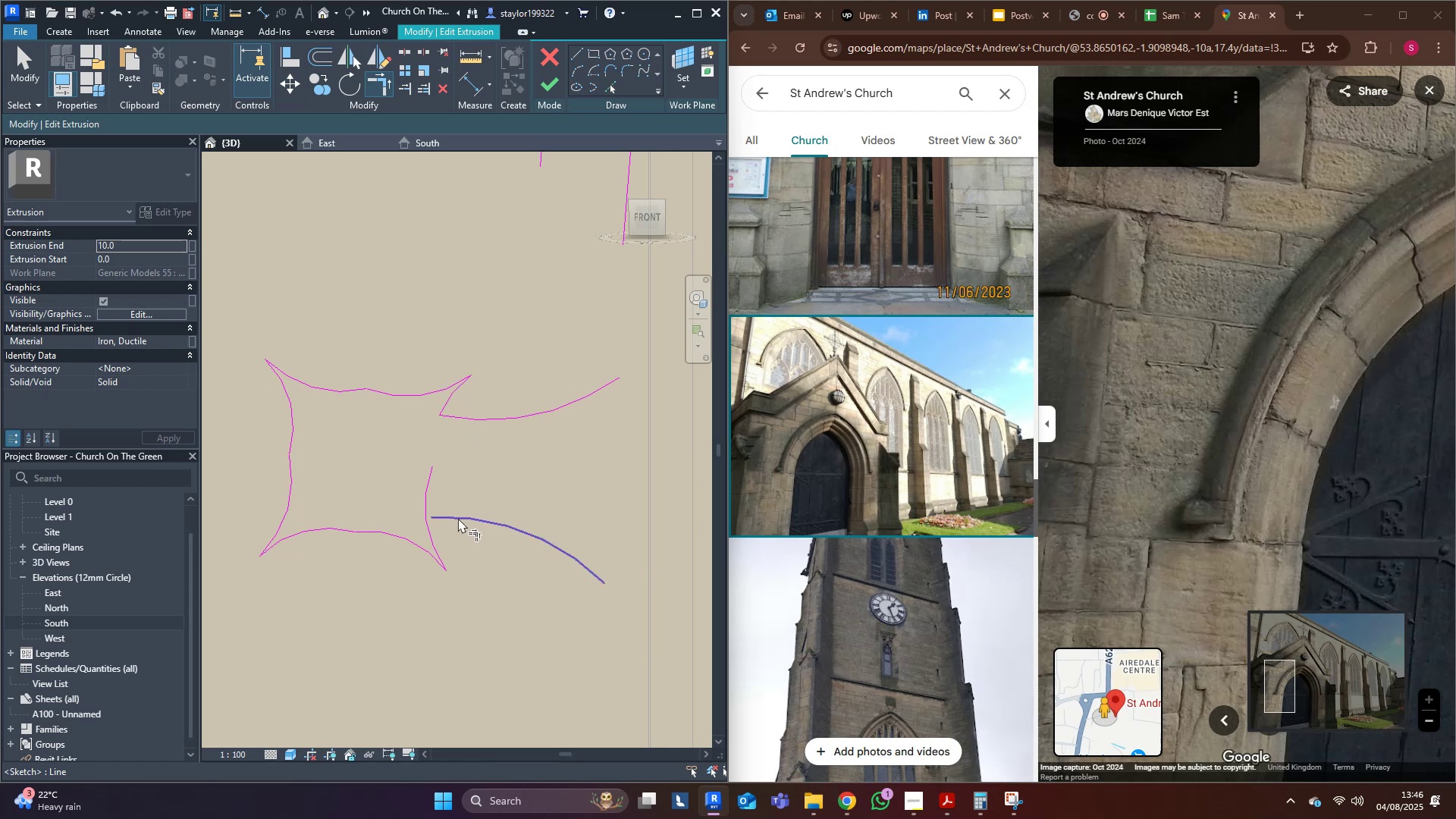 
left_click([458, 517])
 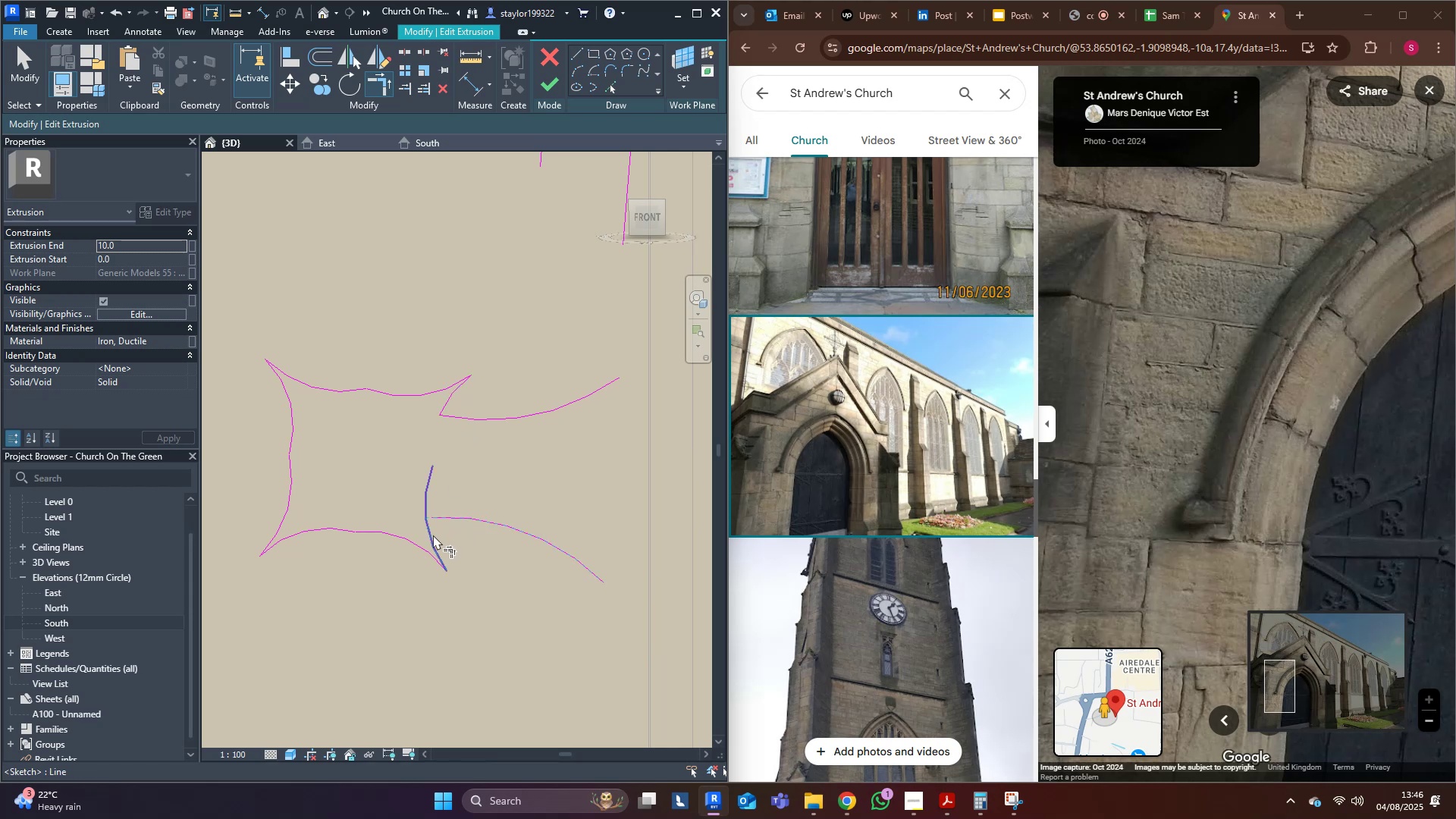 
left_click([431, 536])
 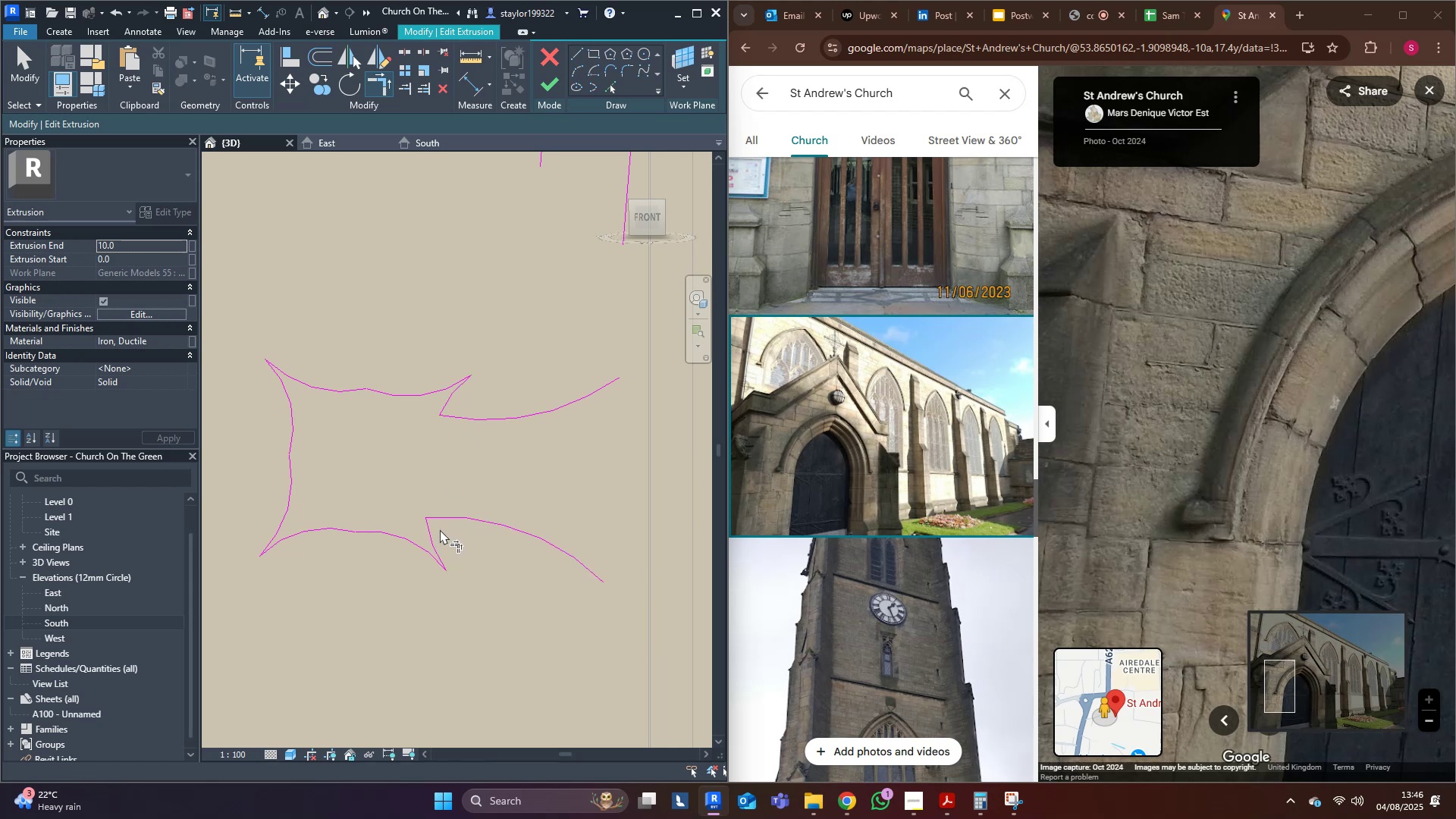 
middle_click([440, 529])
 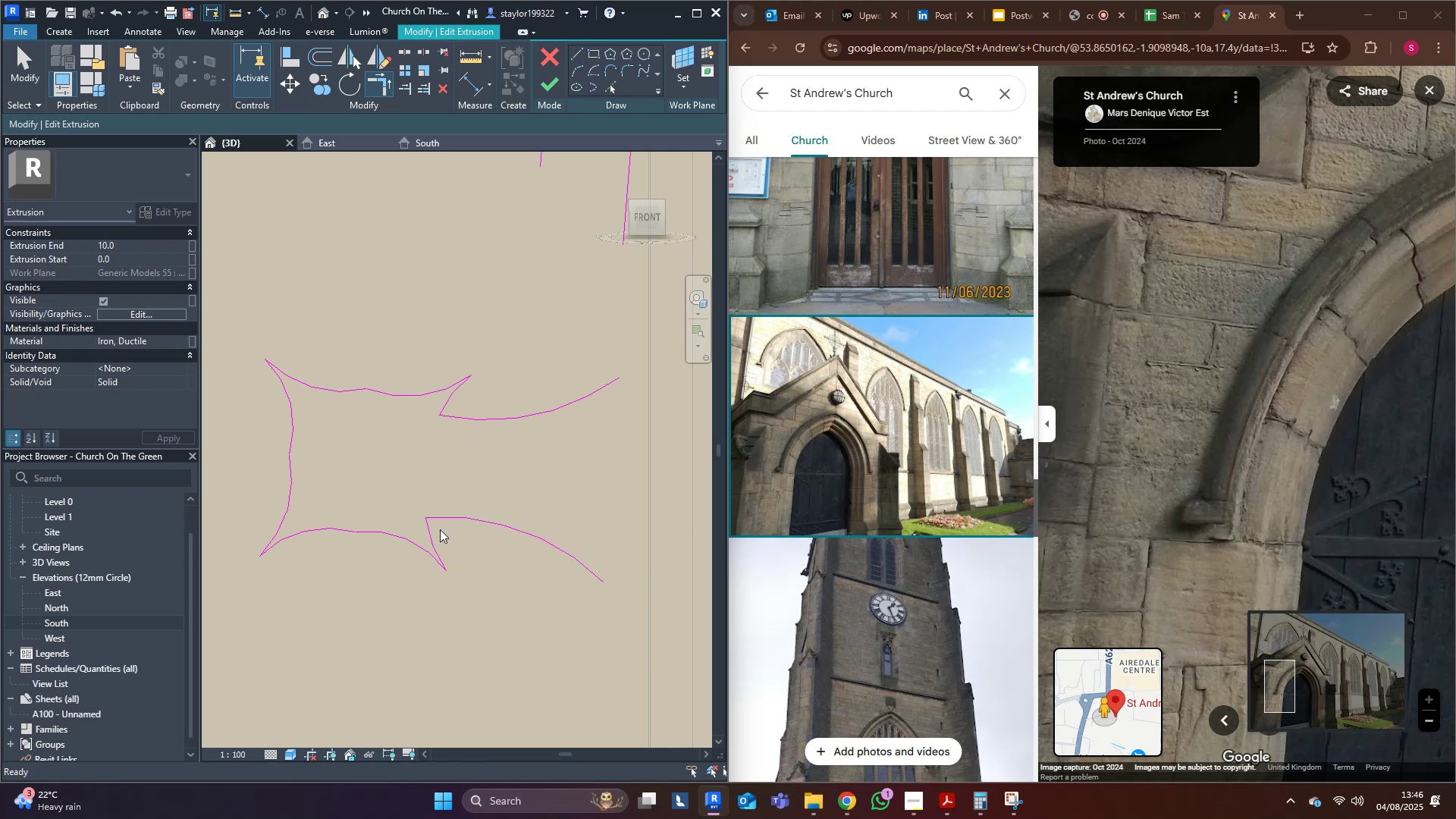 
scroll: coordinate [424, 586], scroll_direction: down, amount: 10.0
 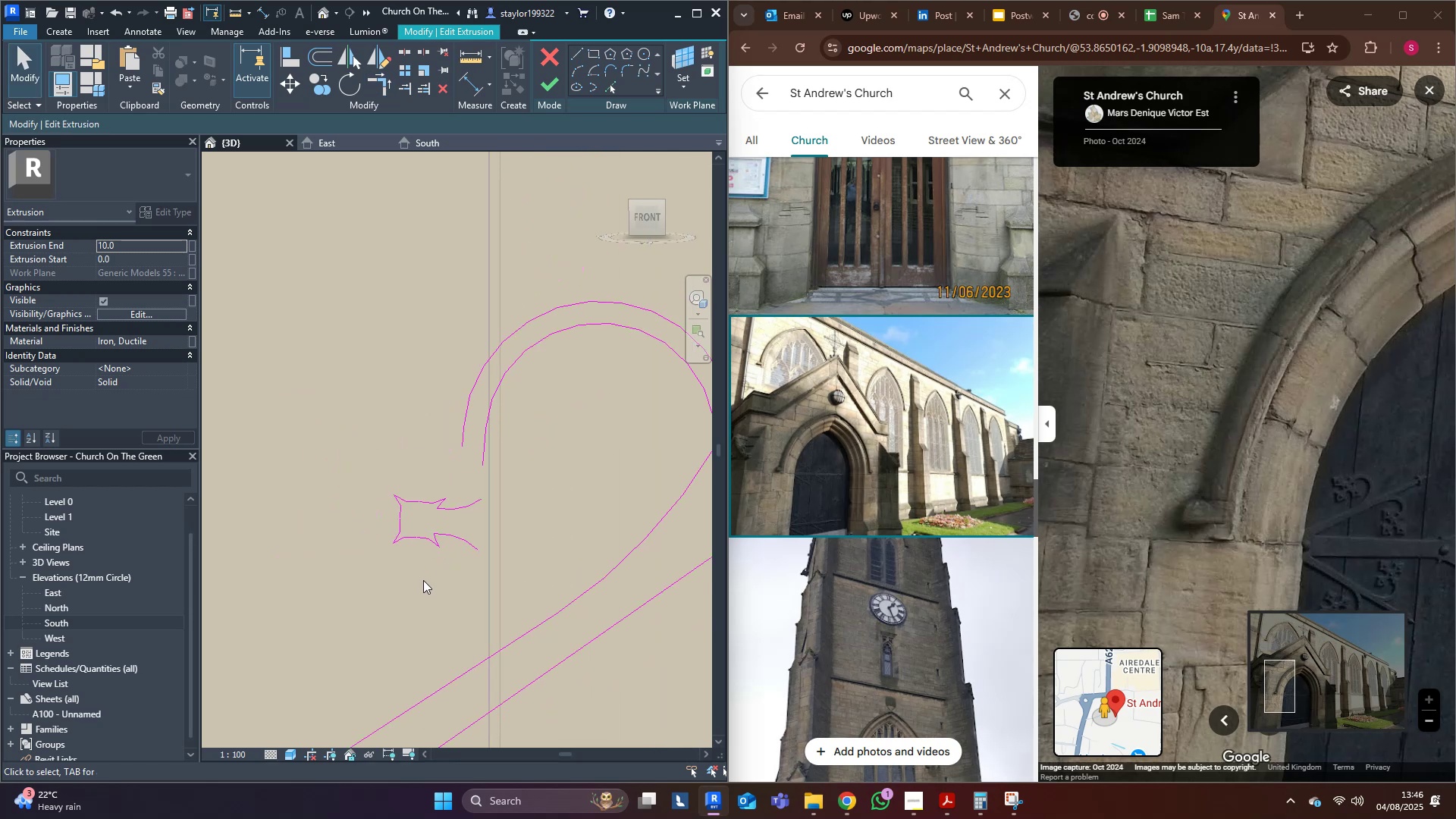 
type(md)
 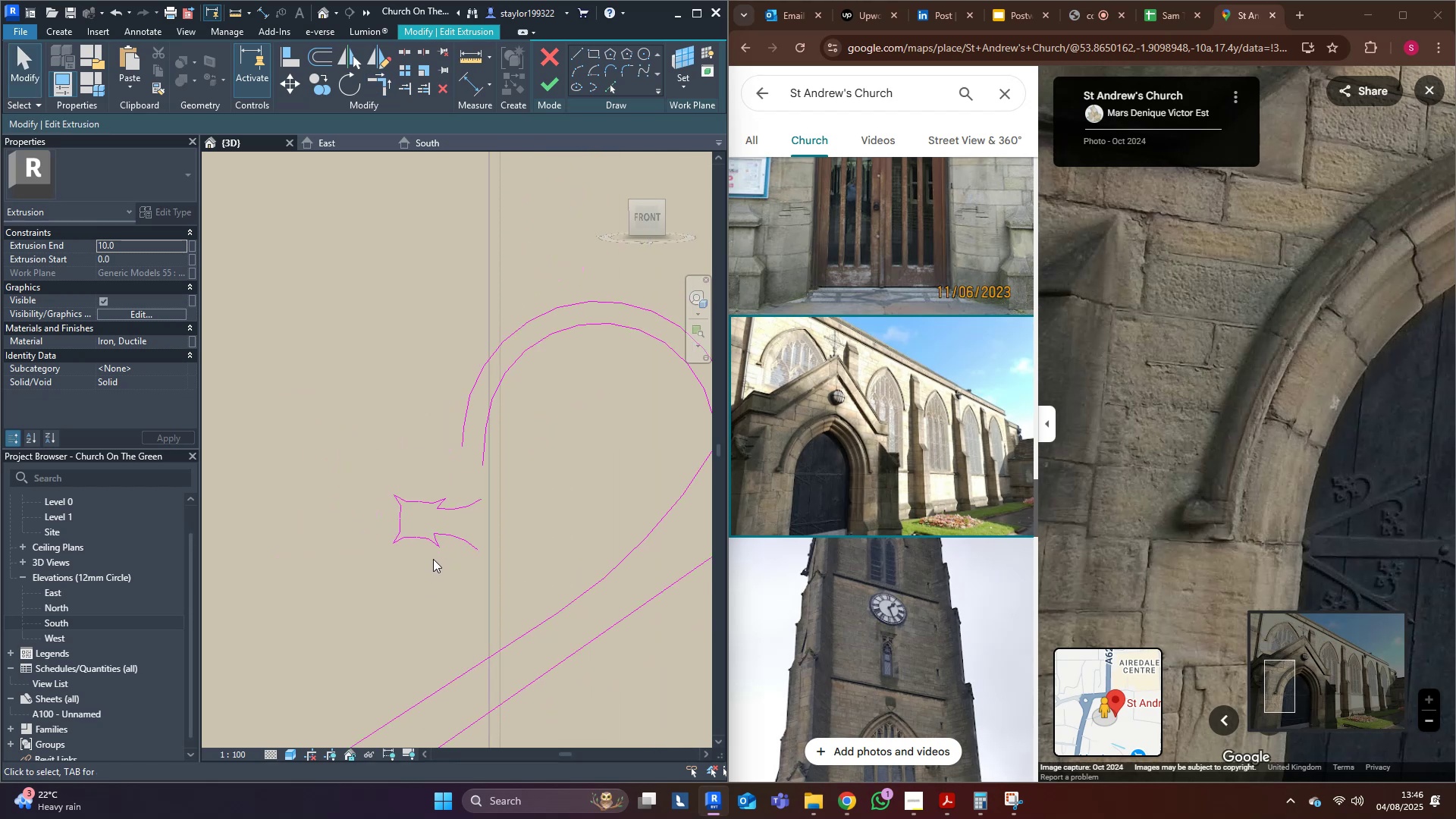 
key(Control+Z)
 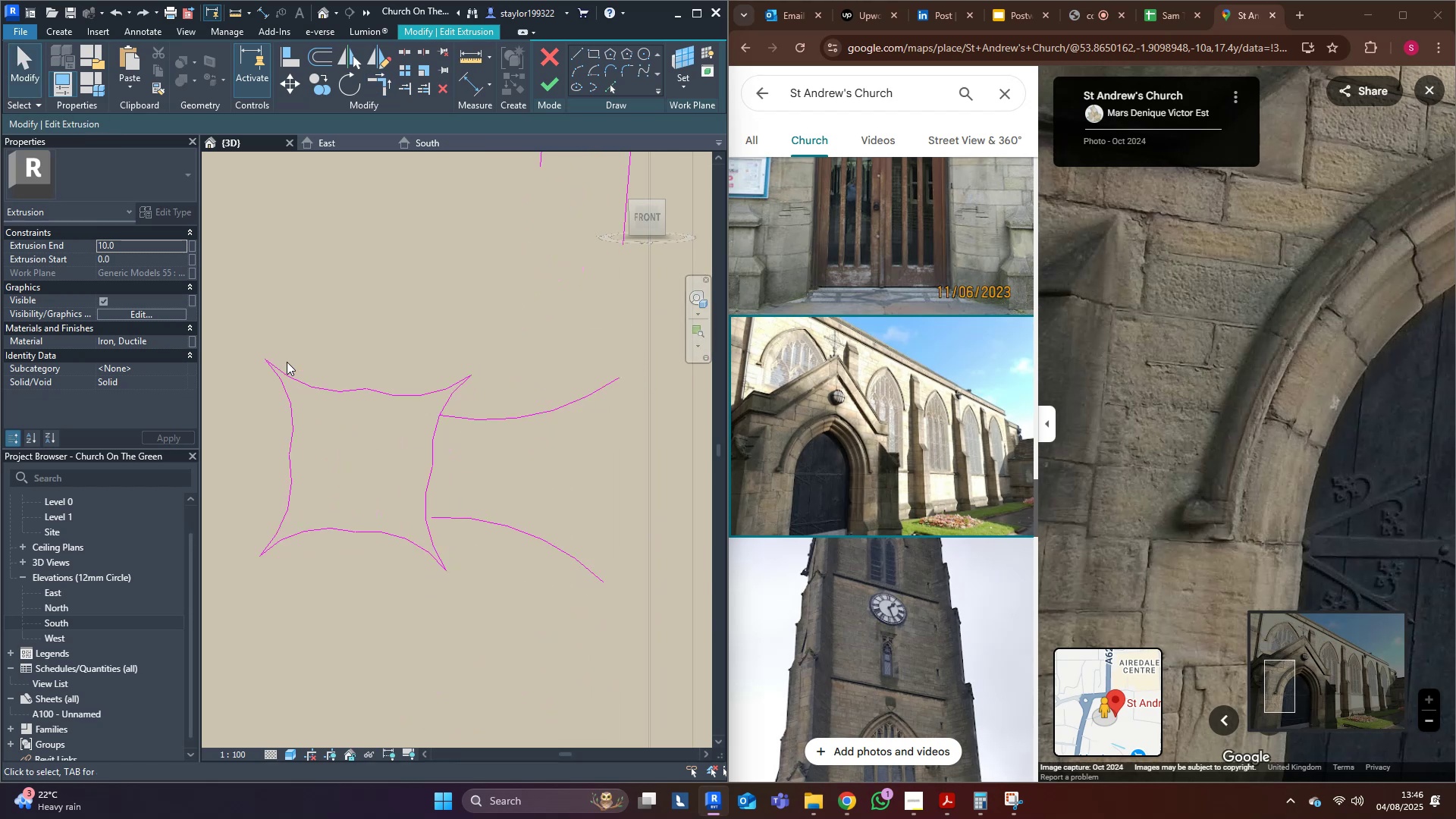 
left_click_drag(start_coordinate=[224, 327], to_coordinate=[493, 640])
 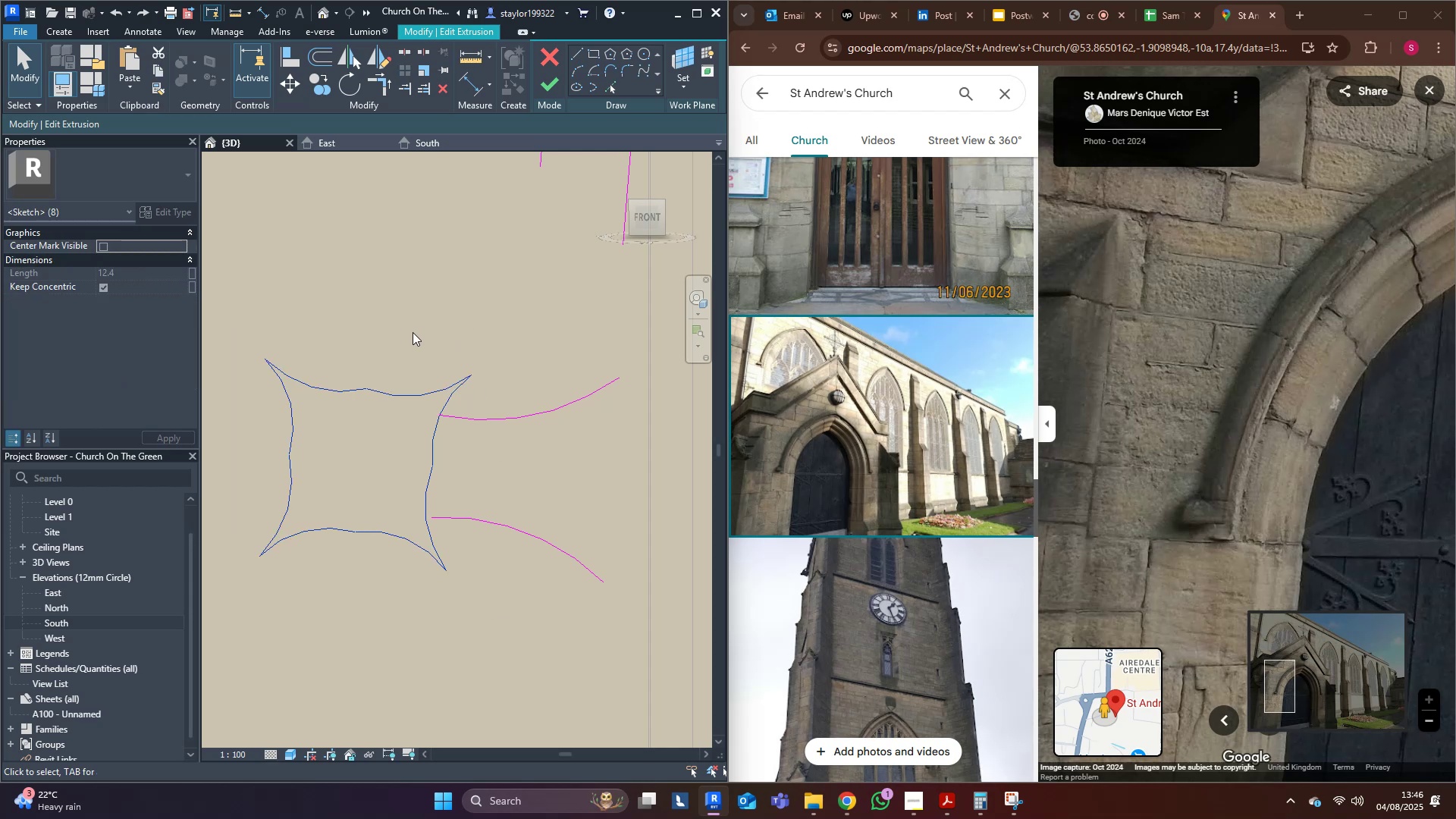 
type(ro45)
 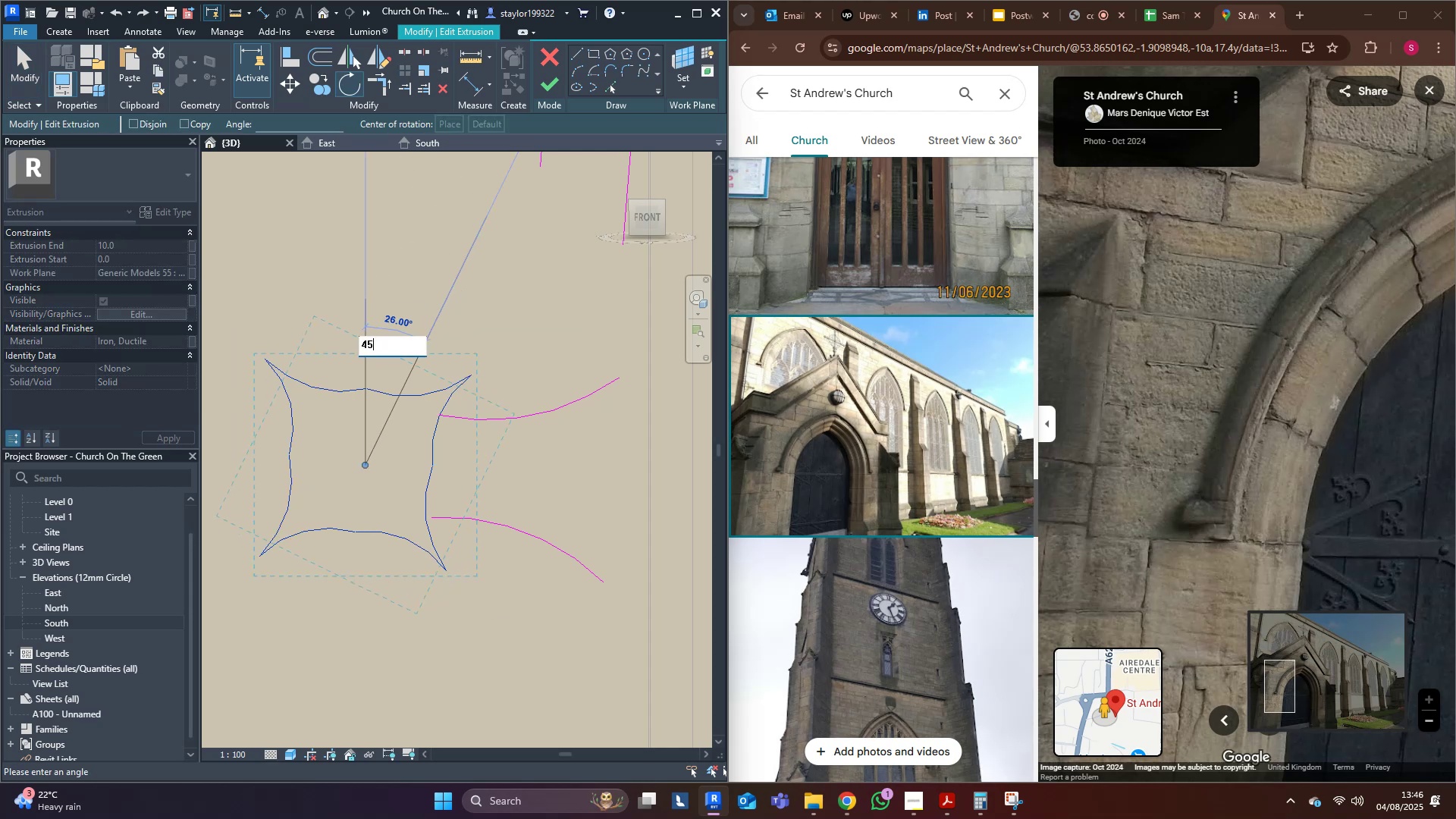 
key(Enter)
 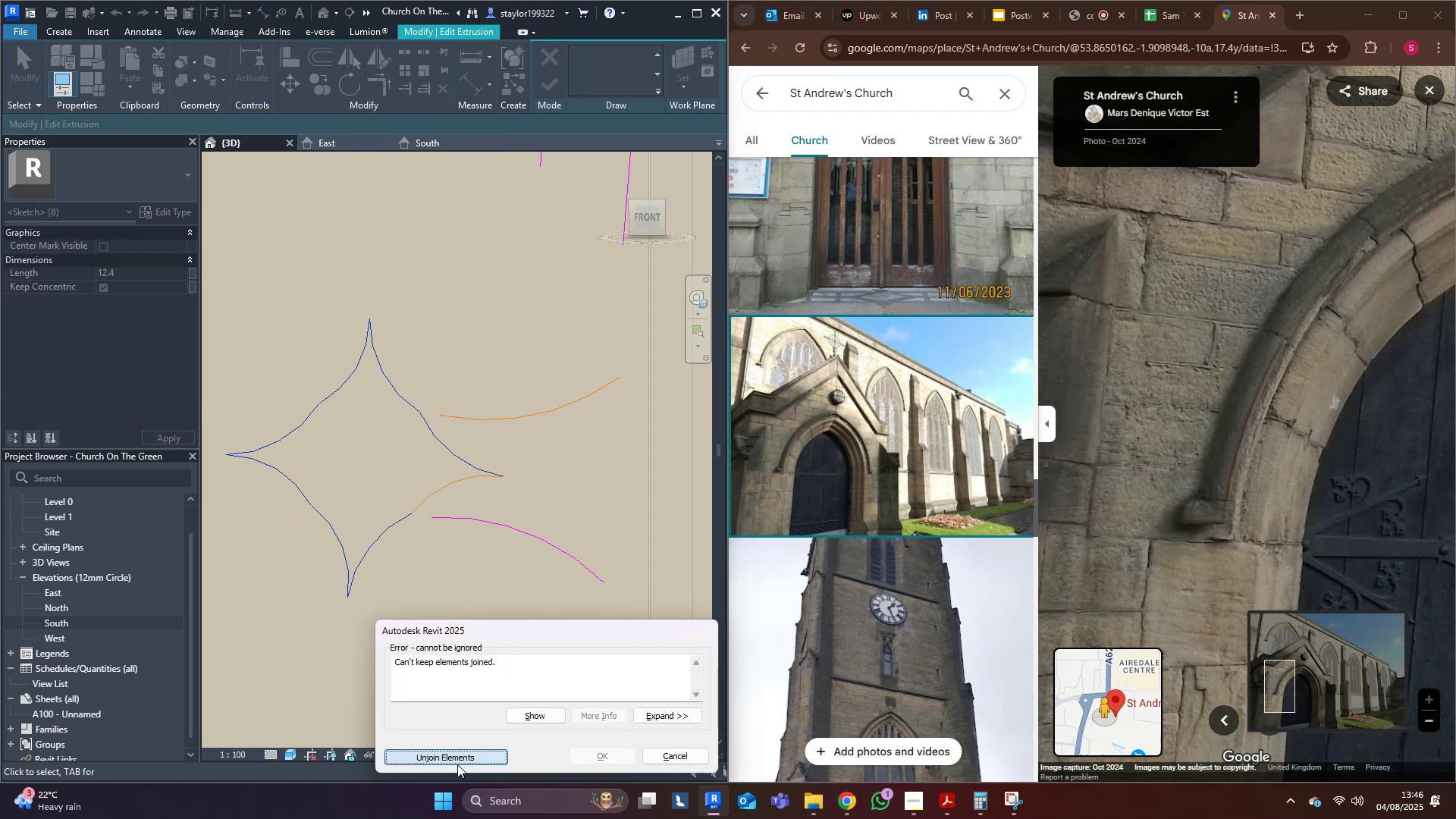 
double_click([606, 450])
 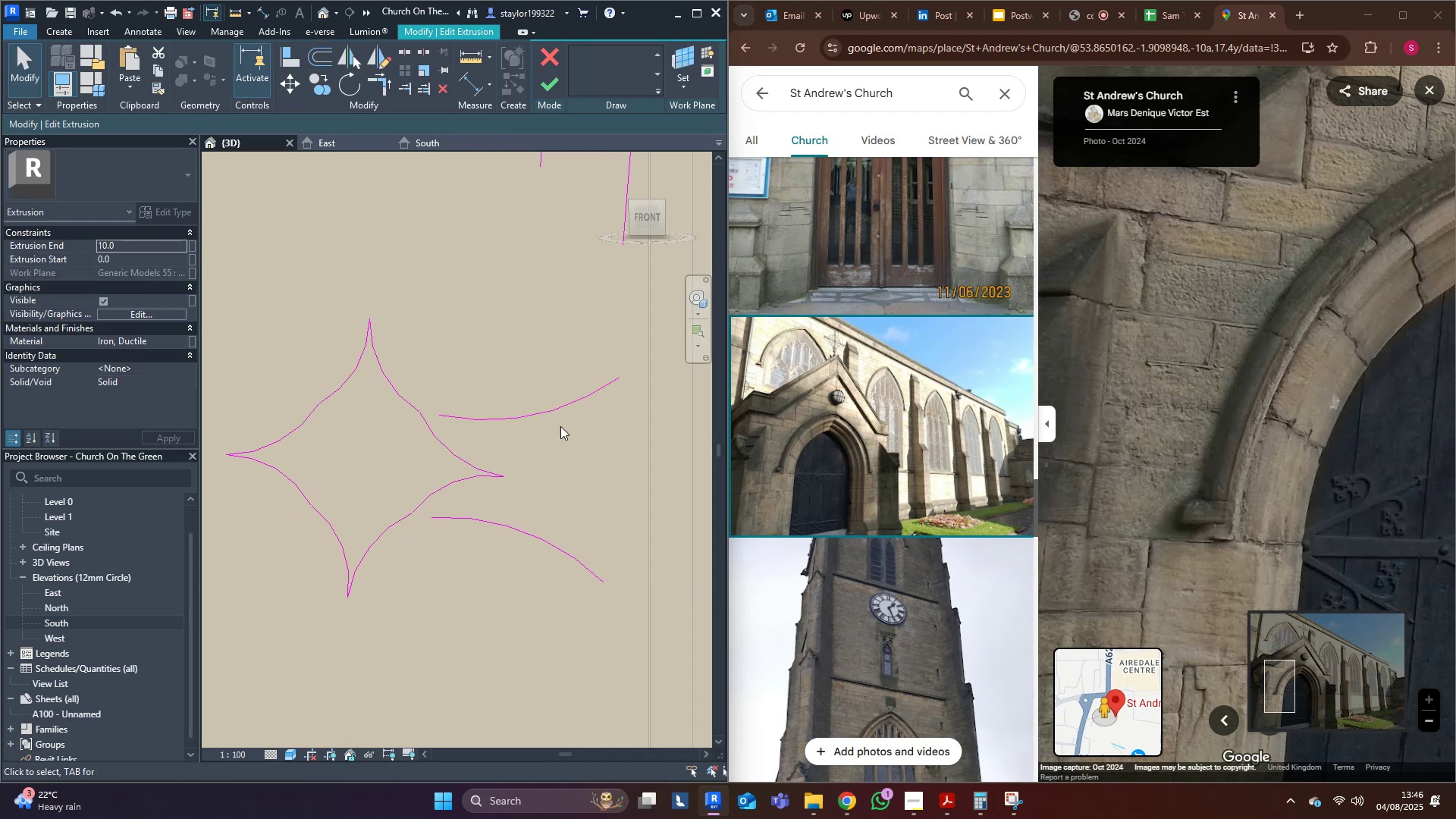 
key(R)
 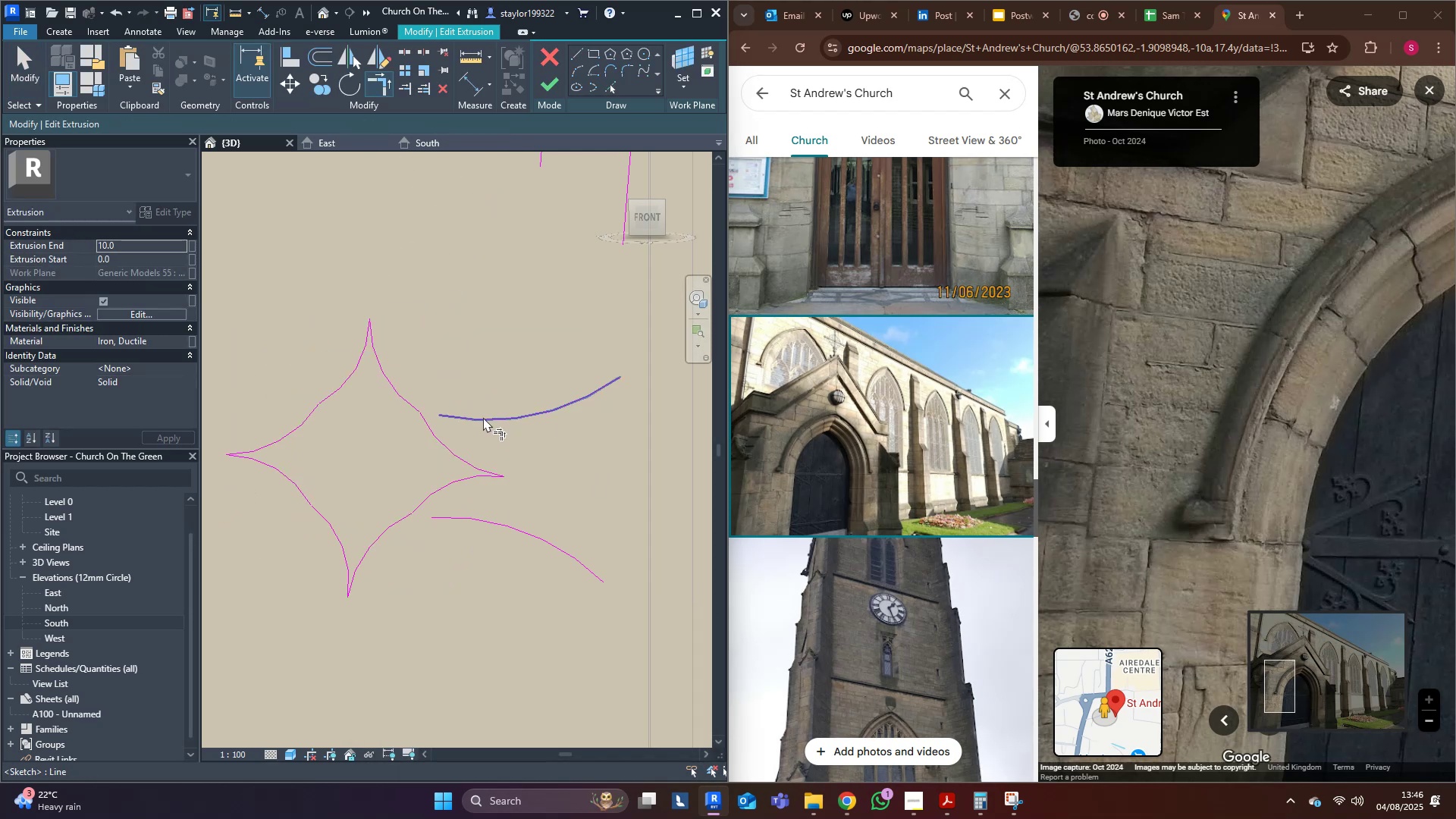 
left_click([482, 418])
 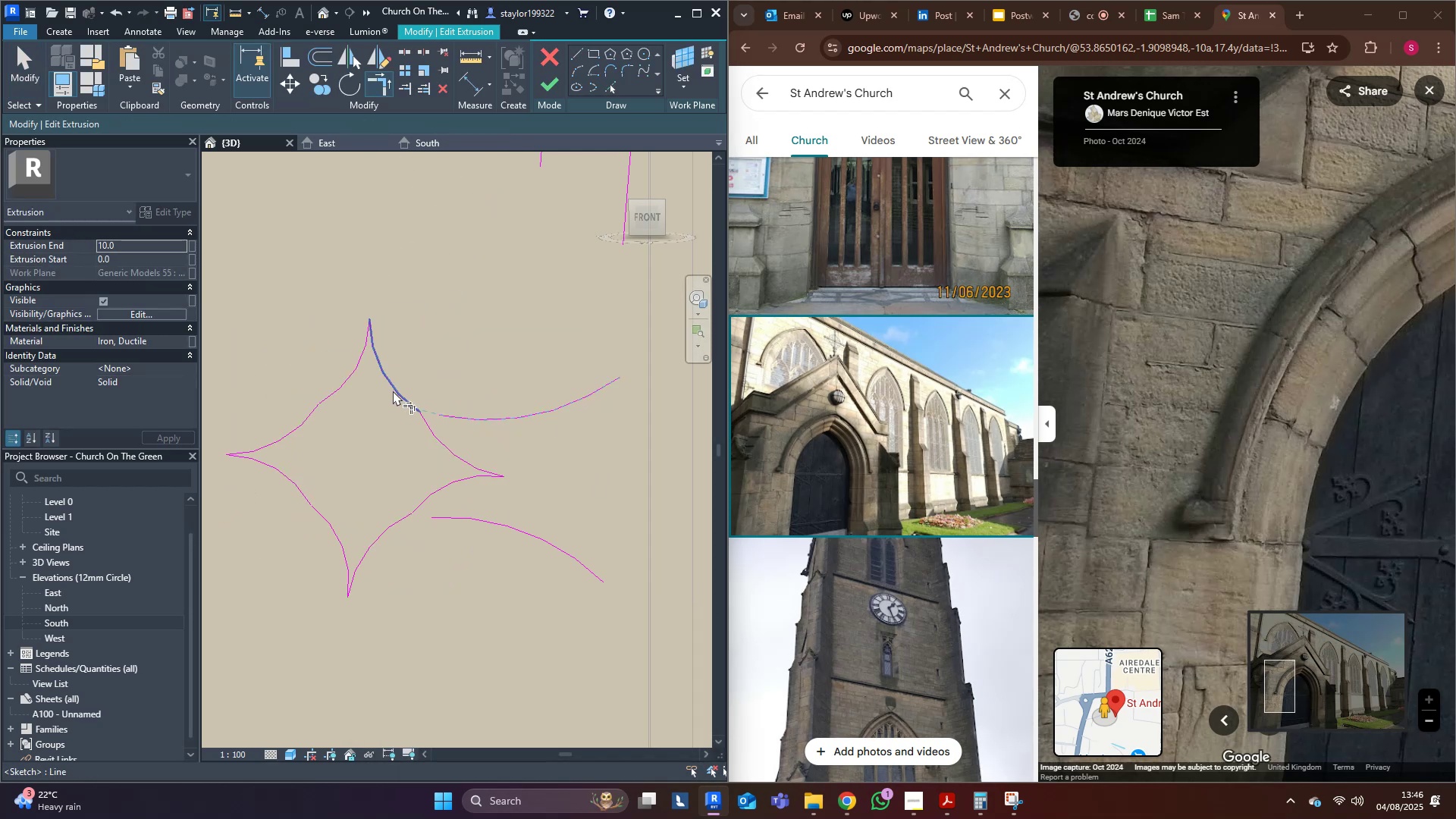 
left_click([393, 391])
 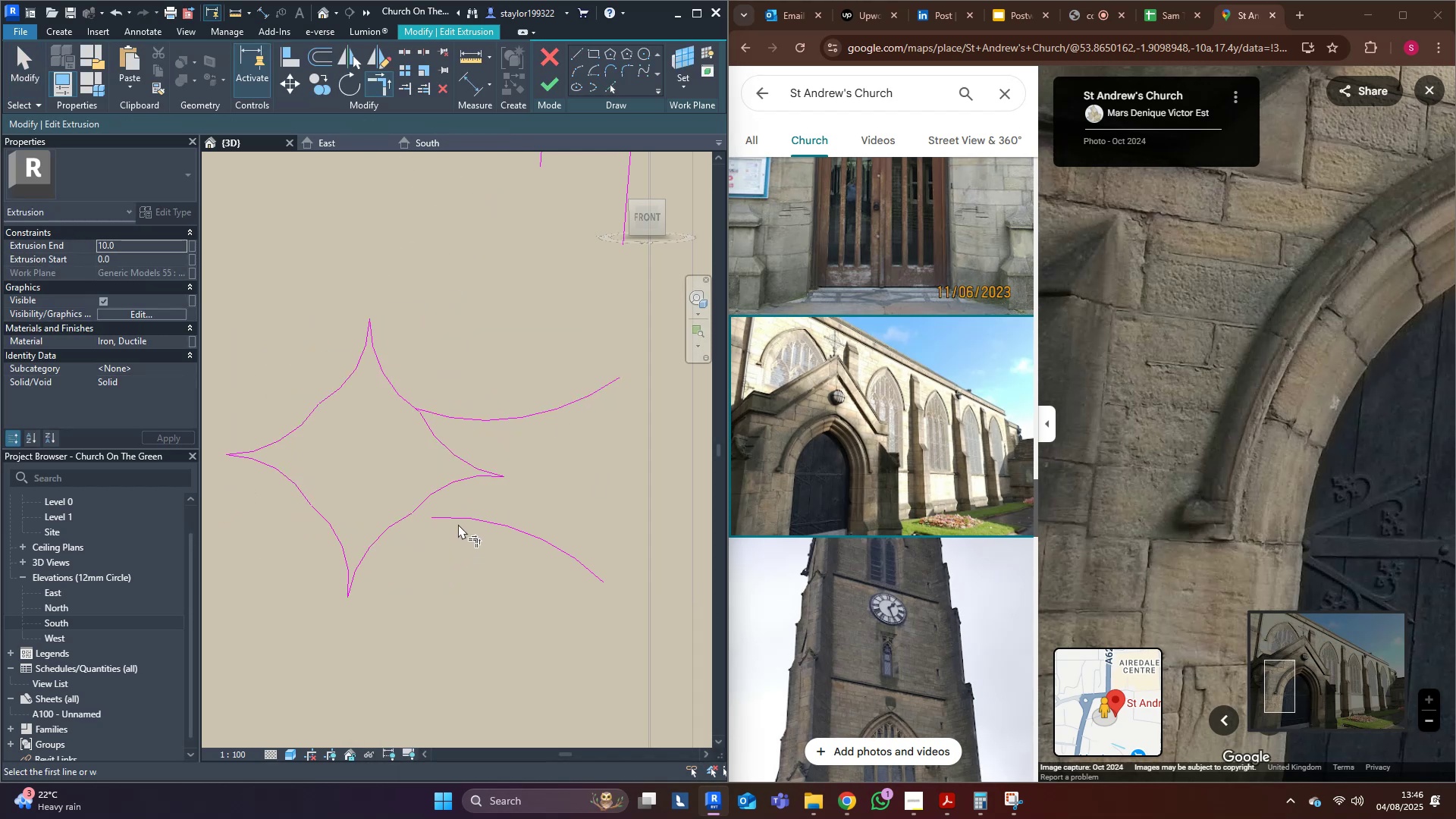 
left_click([459, 522])
 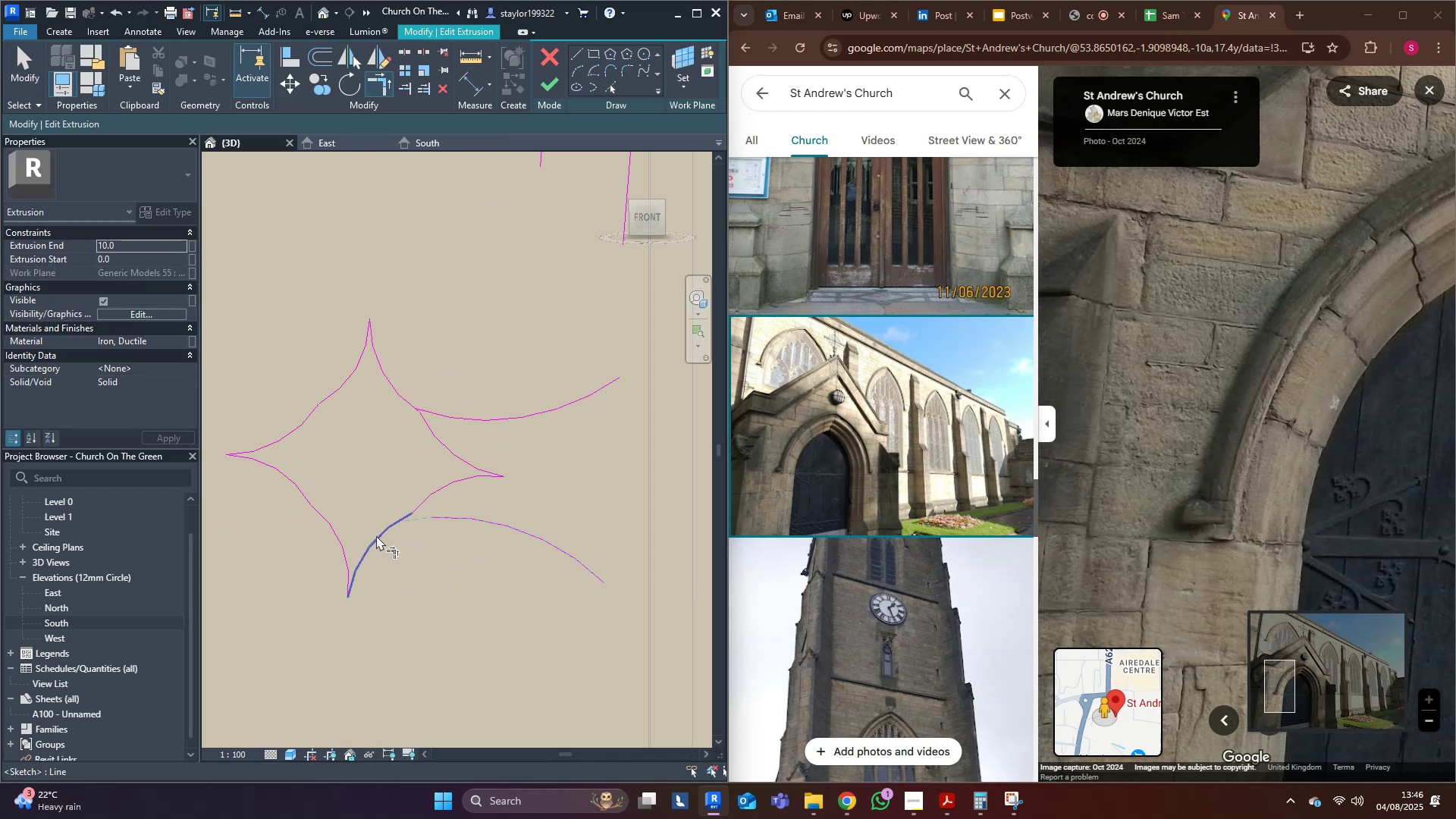 
left_click([376, 535])
 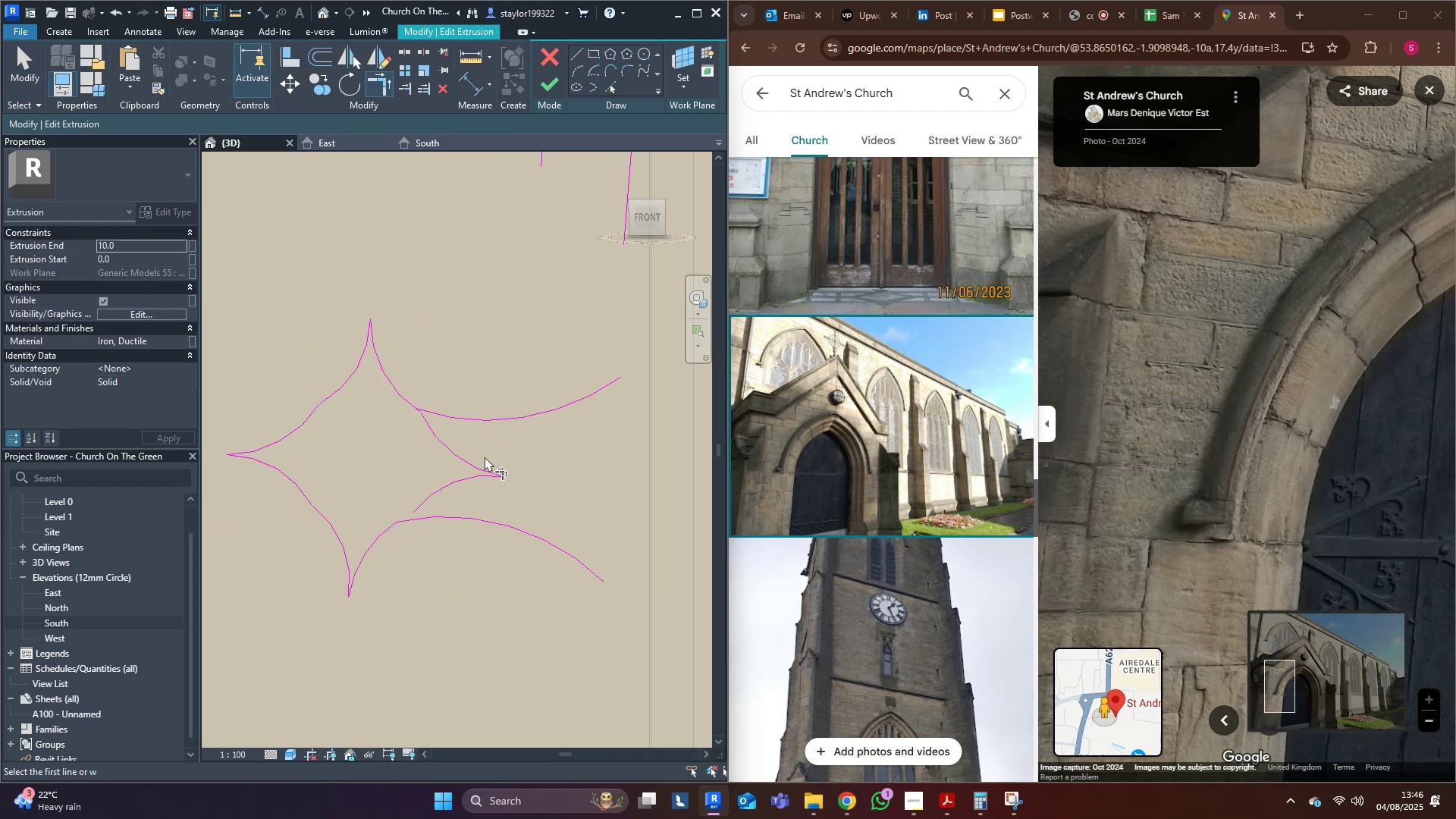 
type(md[Delete])
 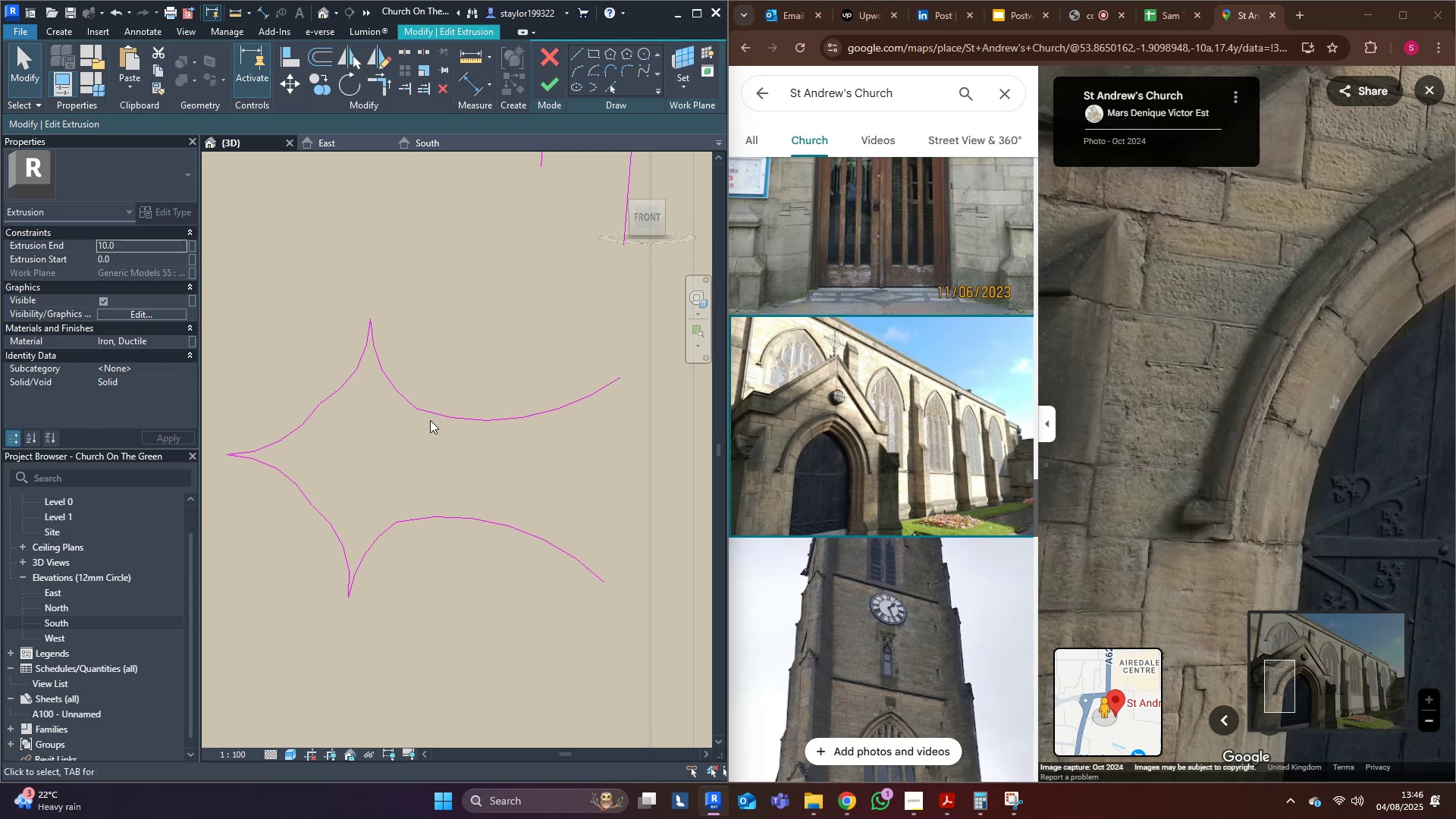 
scroll: coordinate [496, 462], scroll_direction: down, amount: 11.0
 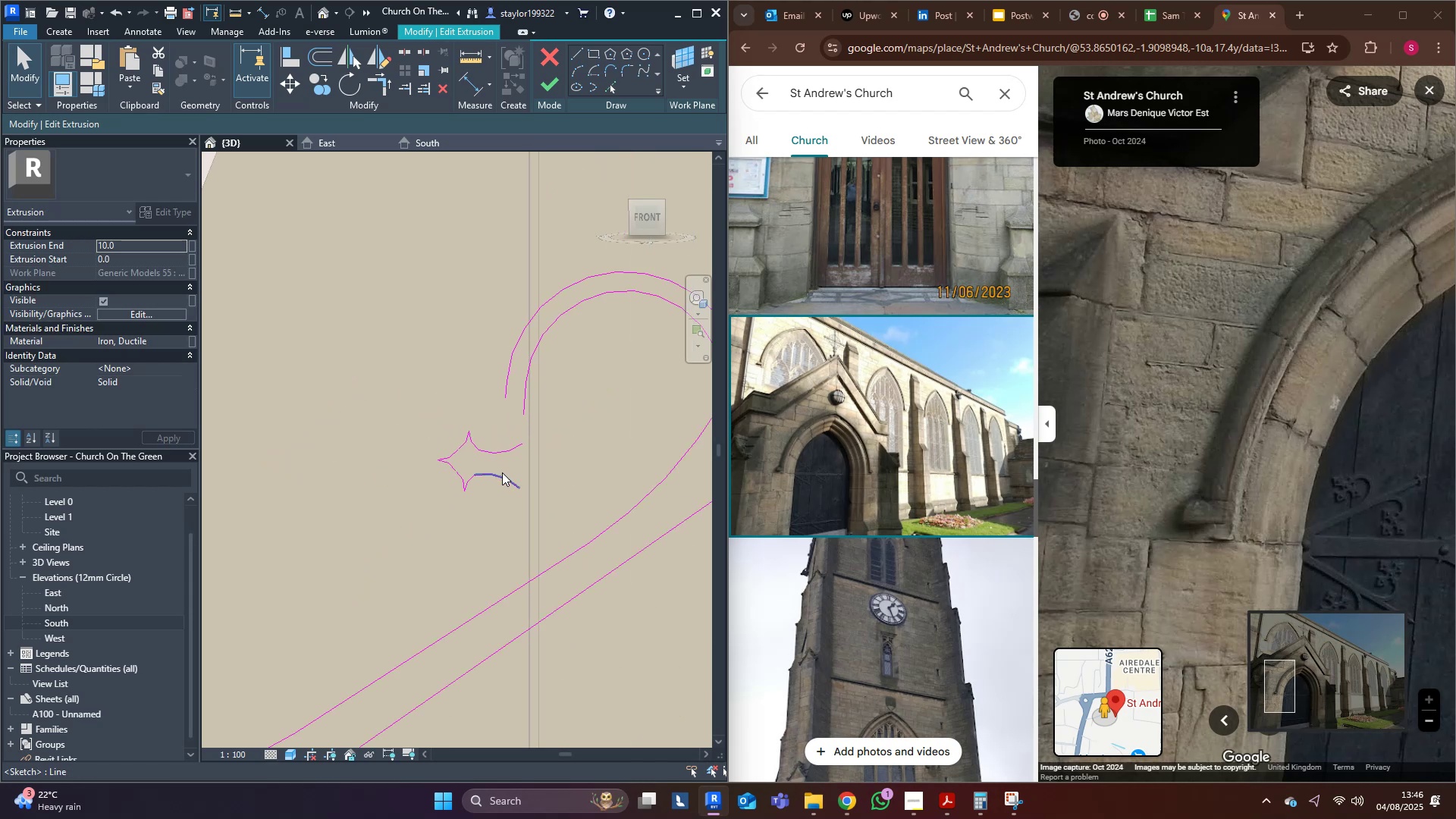 
scroll: coordinate [516, 436], scroll_direction: up, amount: 8.0
 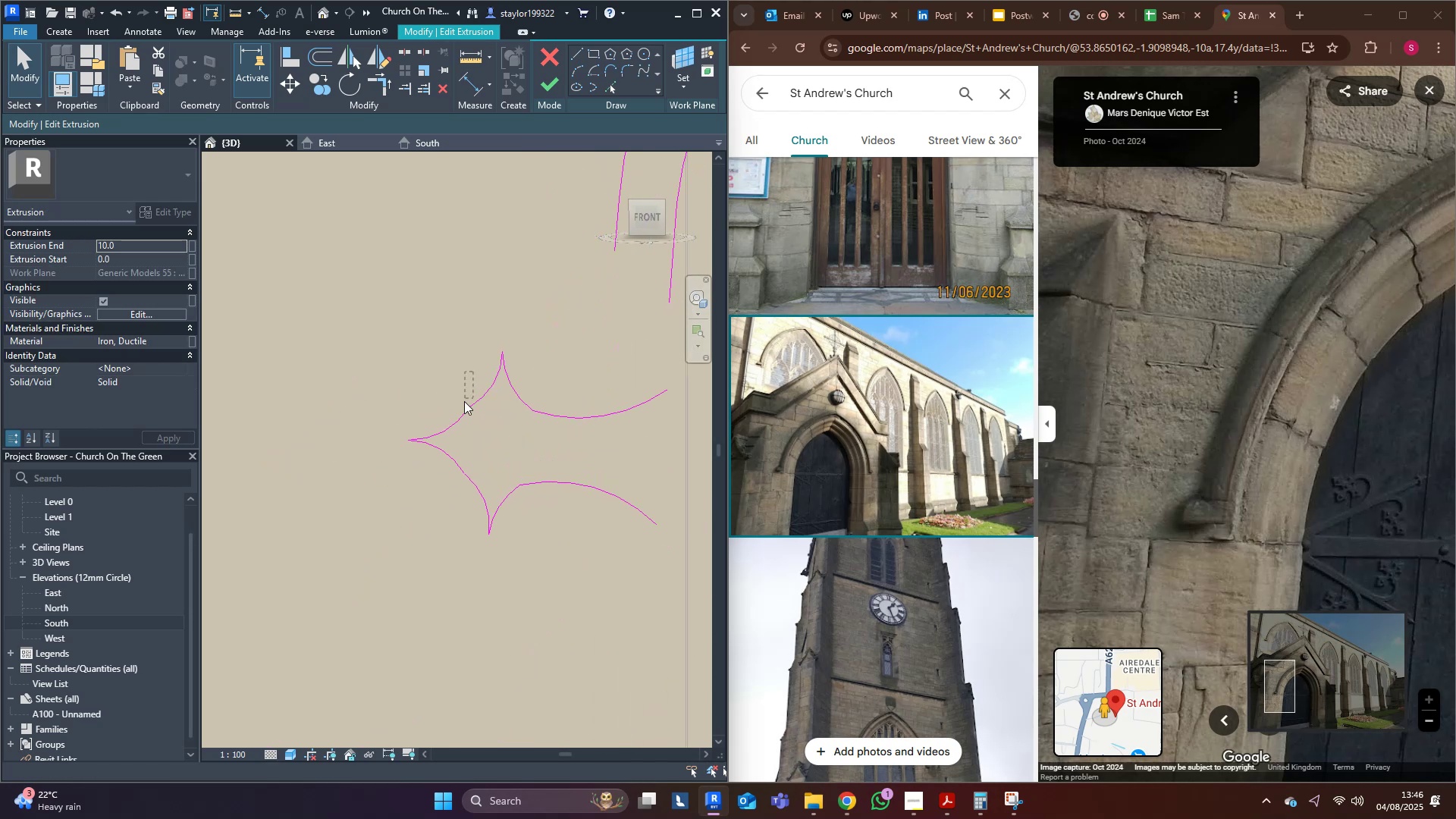 
key(Delete)
 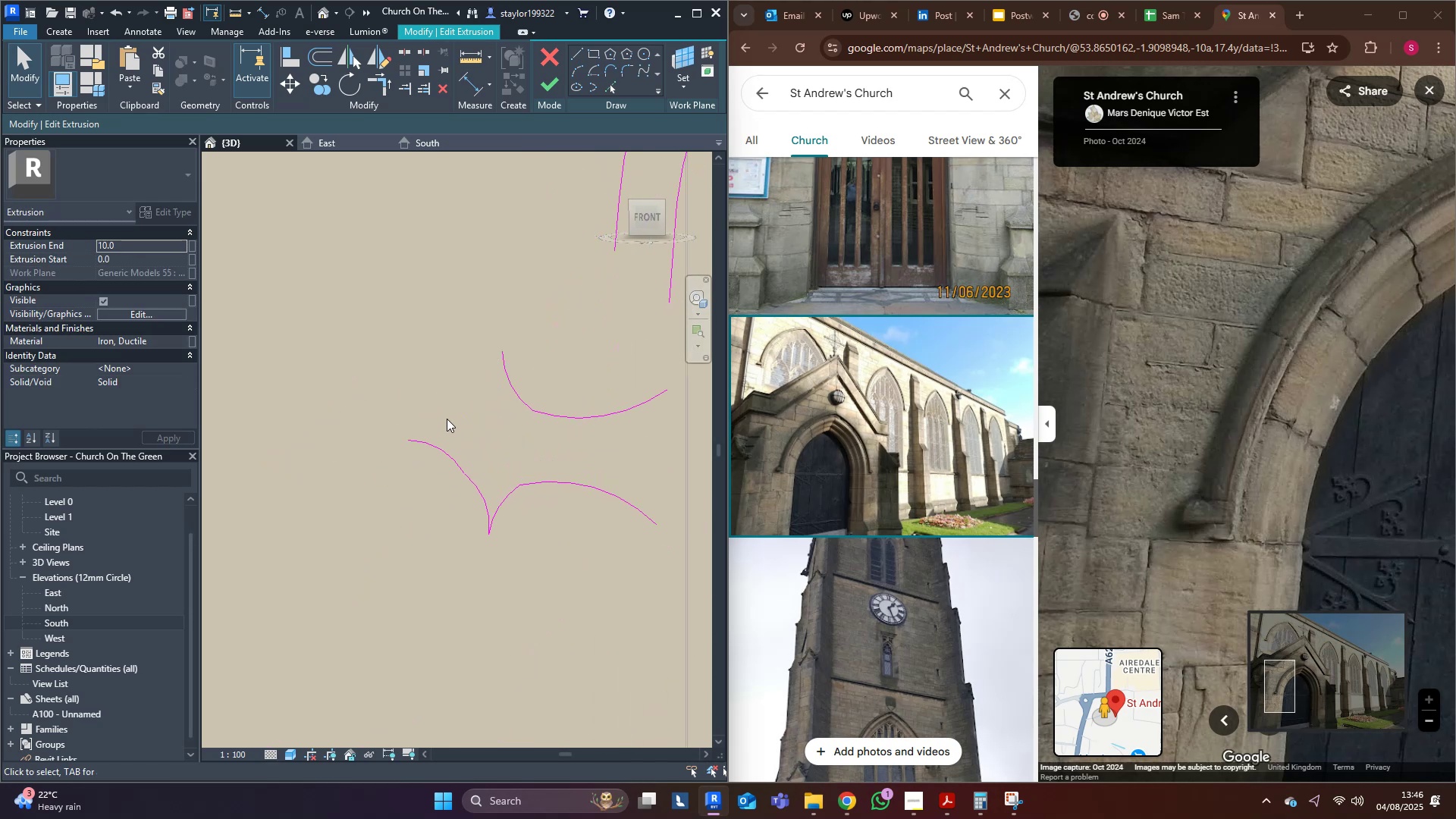 
scroll: coordinate [450, 419], scroll_direction: up, amount: 4.0
 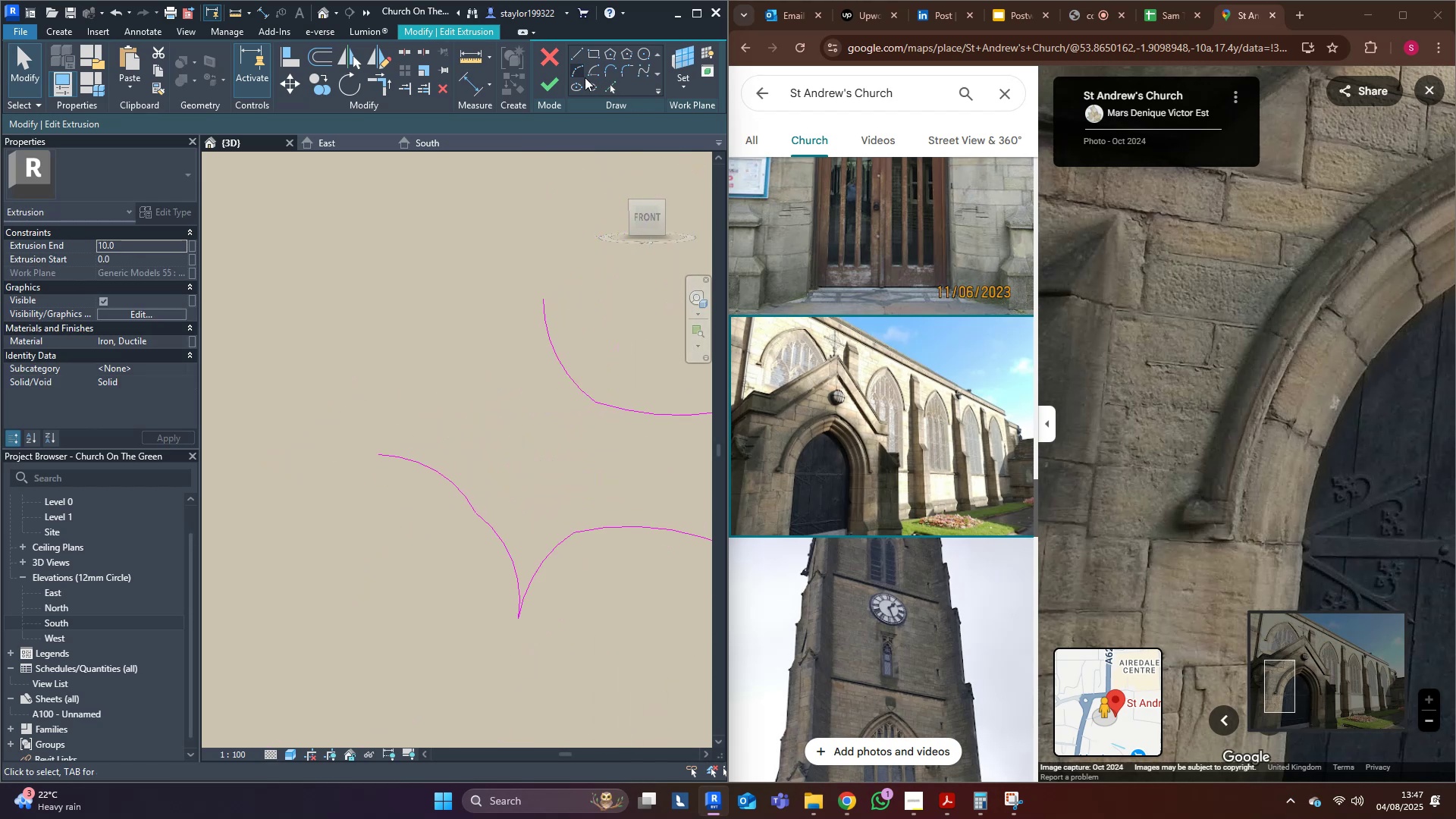 
left_click([579, 73])
 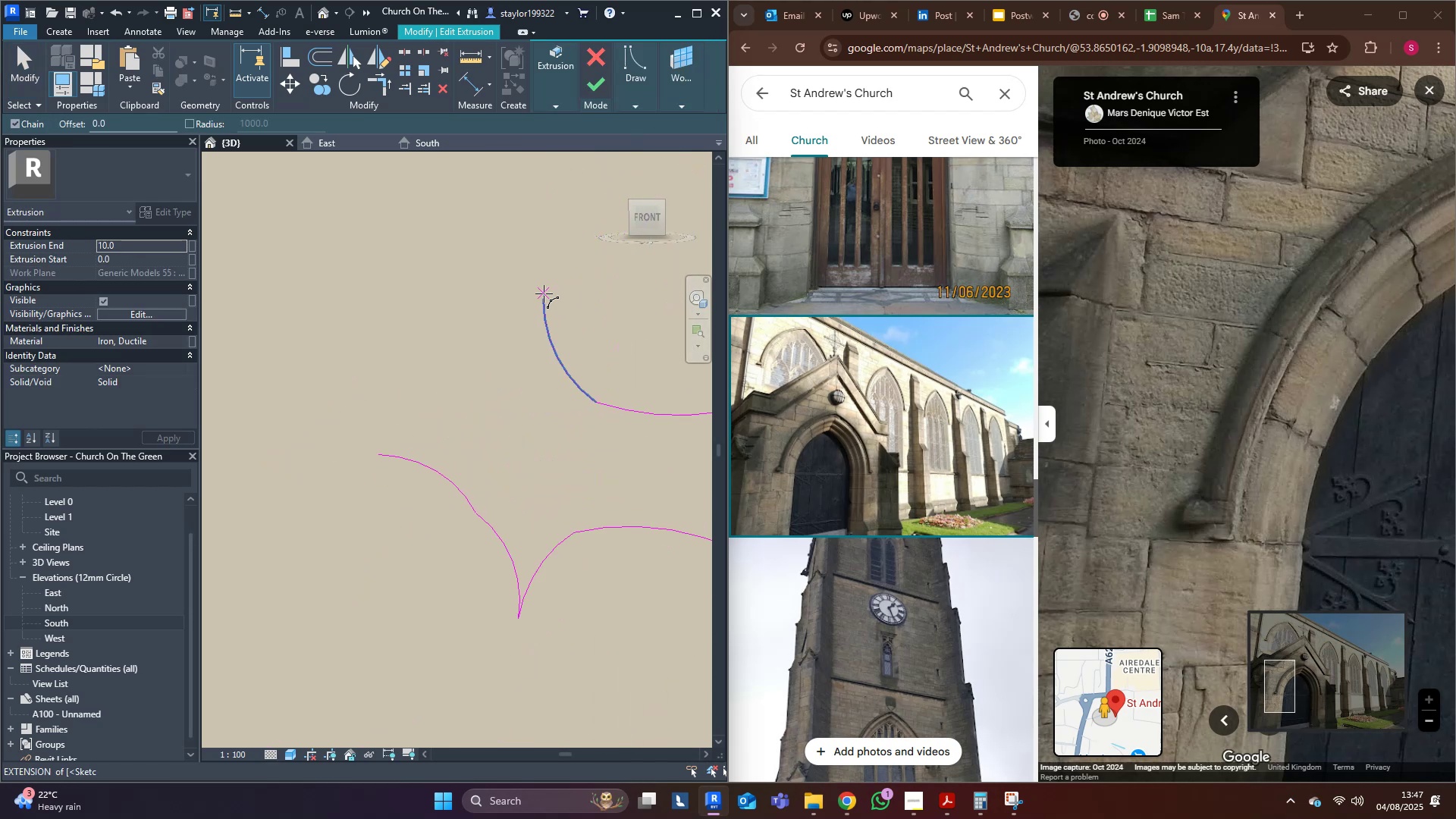 
left_click([544, 293])
 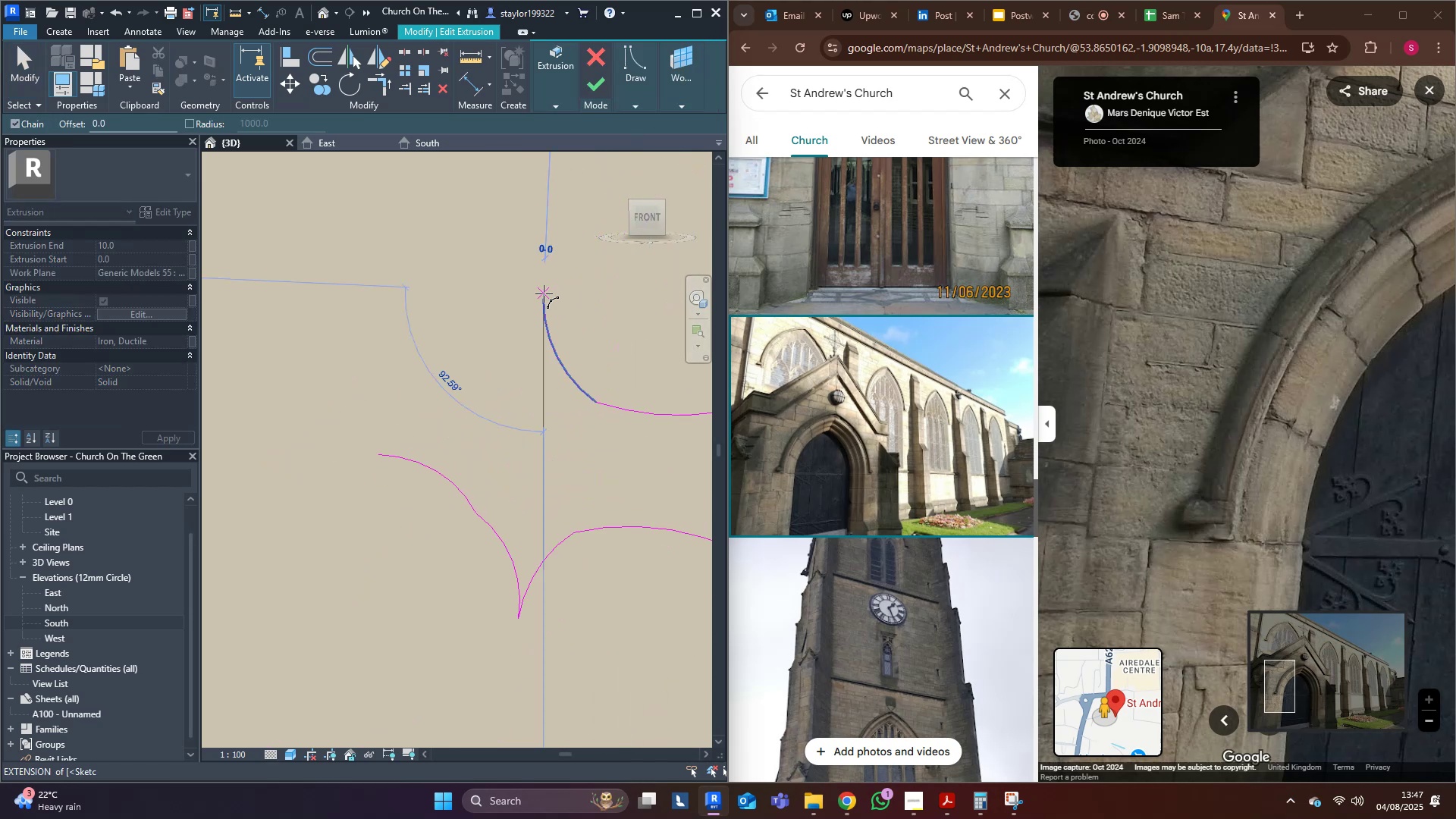 
key(Escape)
 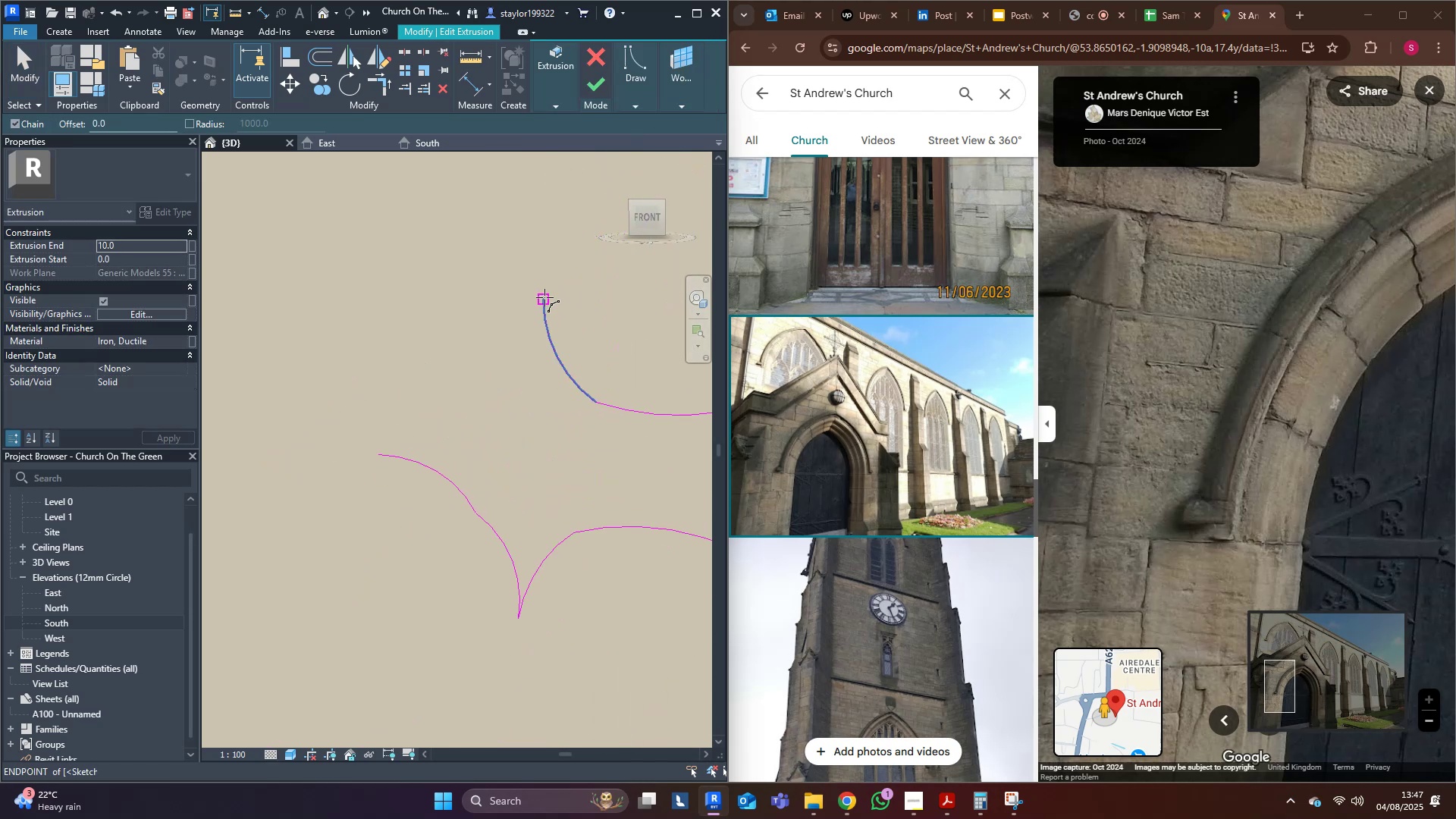 
left_click([544, 297])
 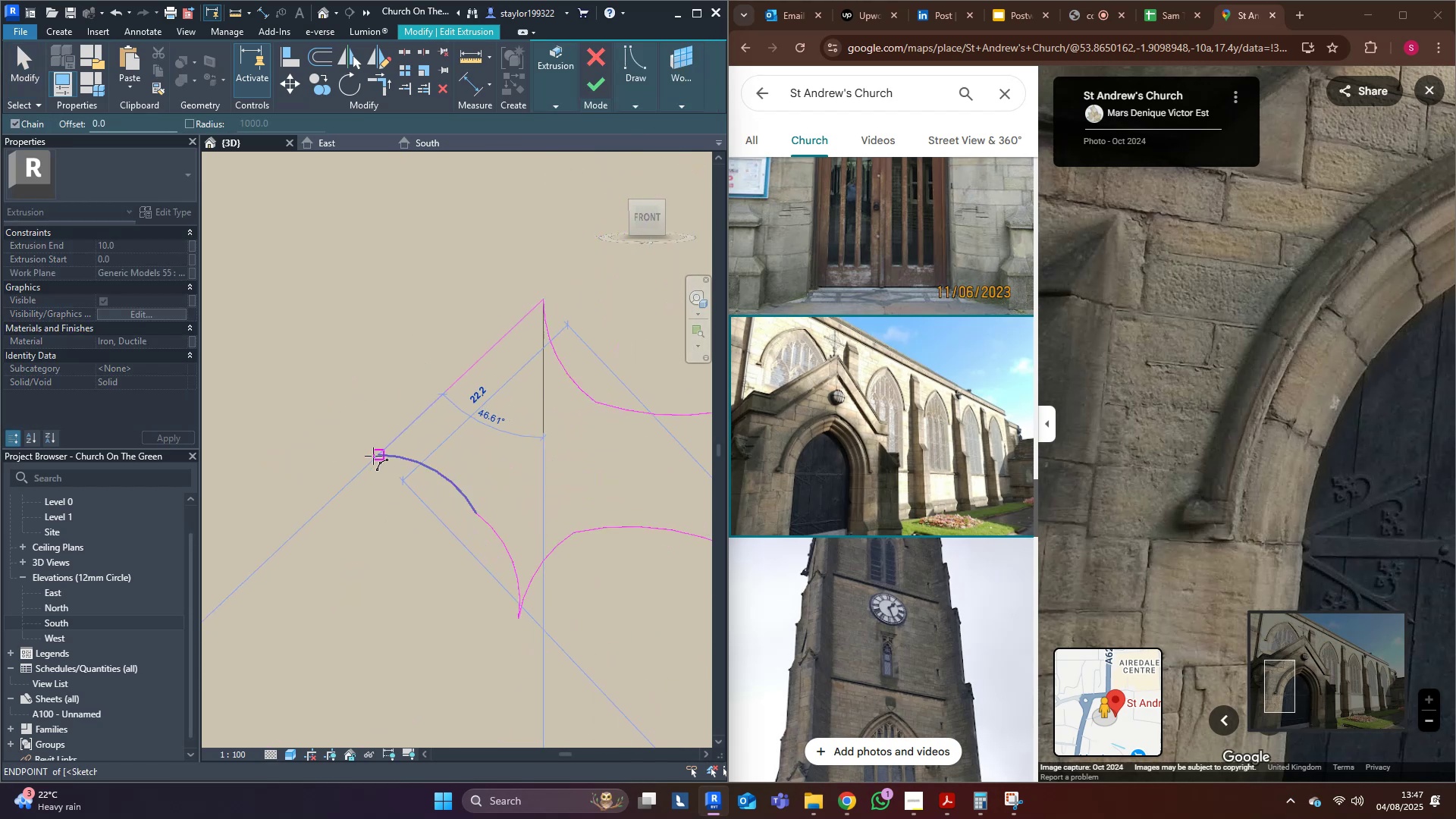 
left_click([373, 456])
 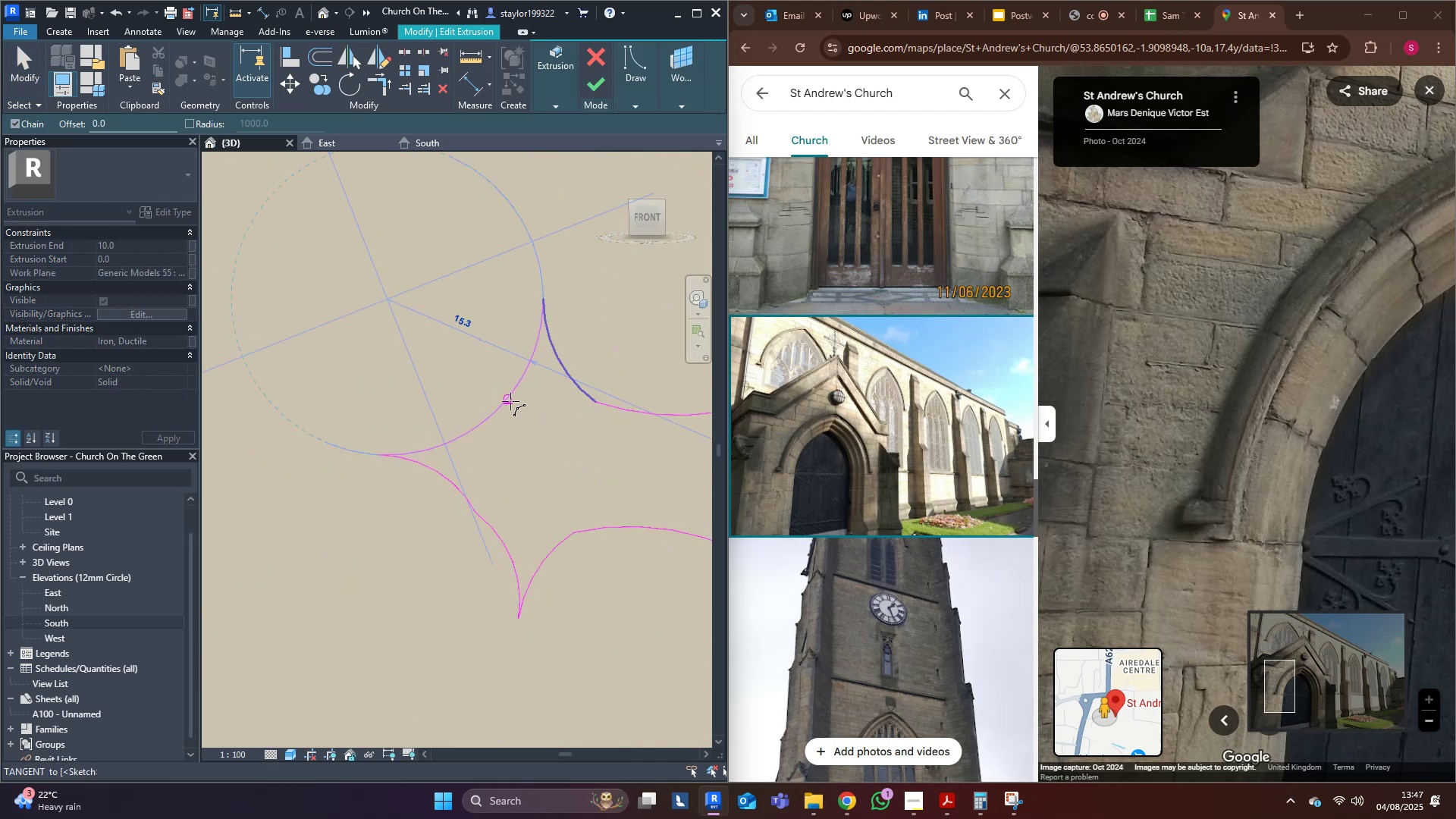 
left_click([510, 400])
 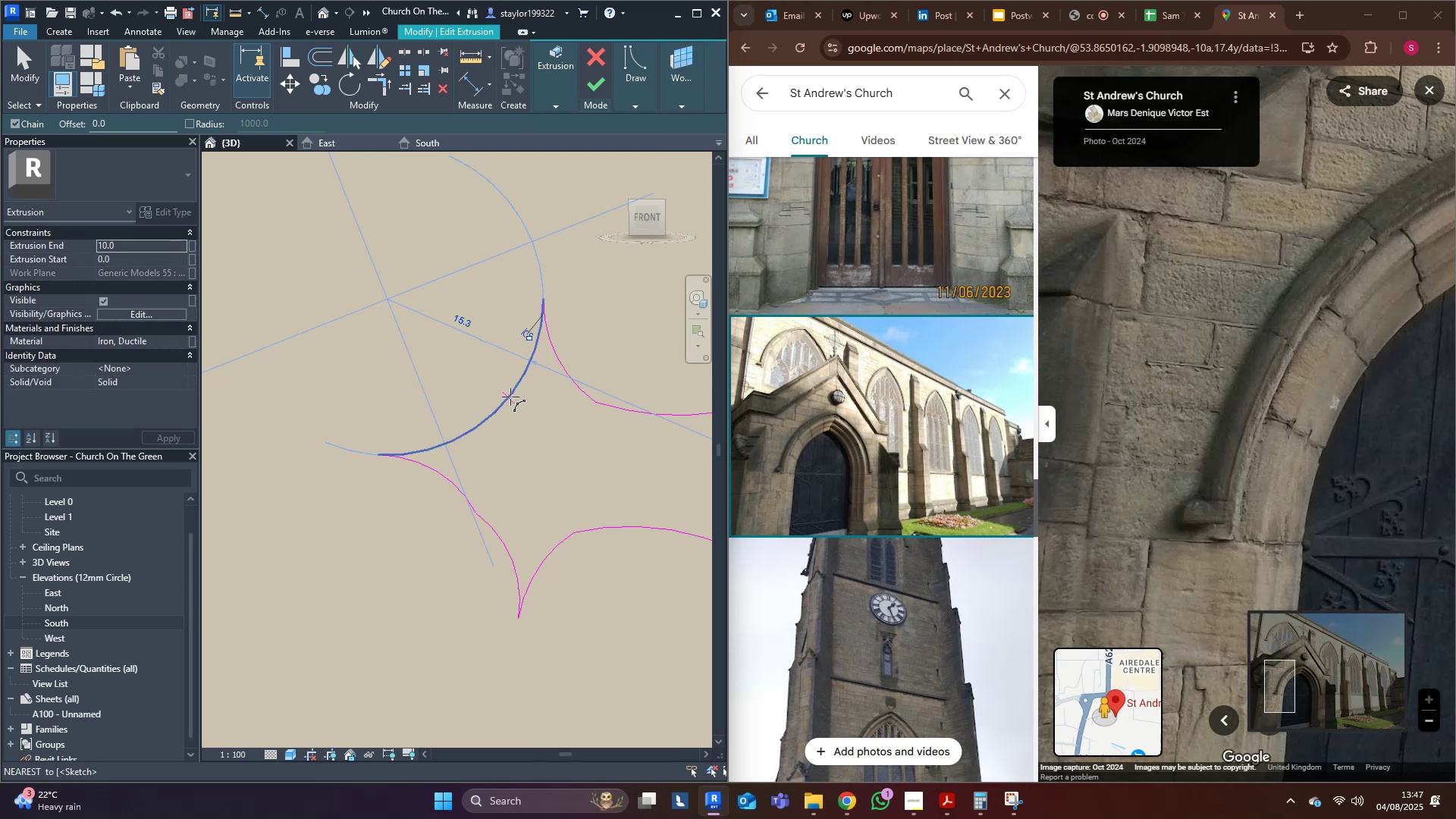 
key(Escape)
type(md[Delete])
 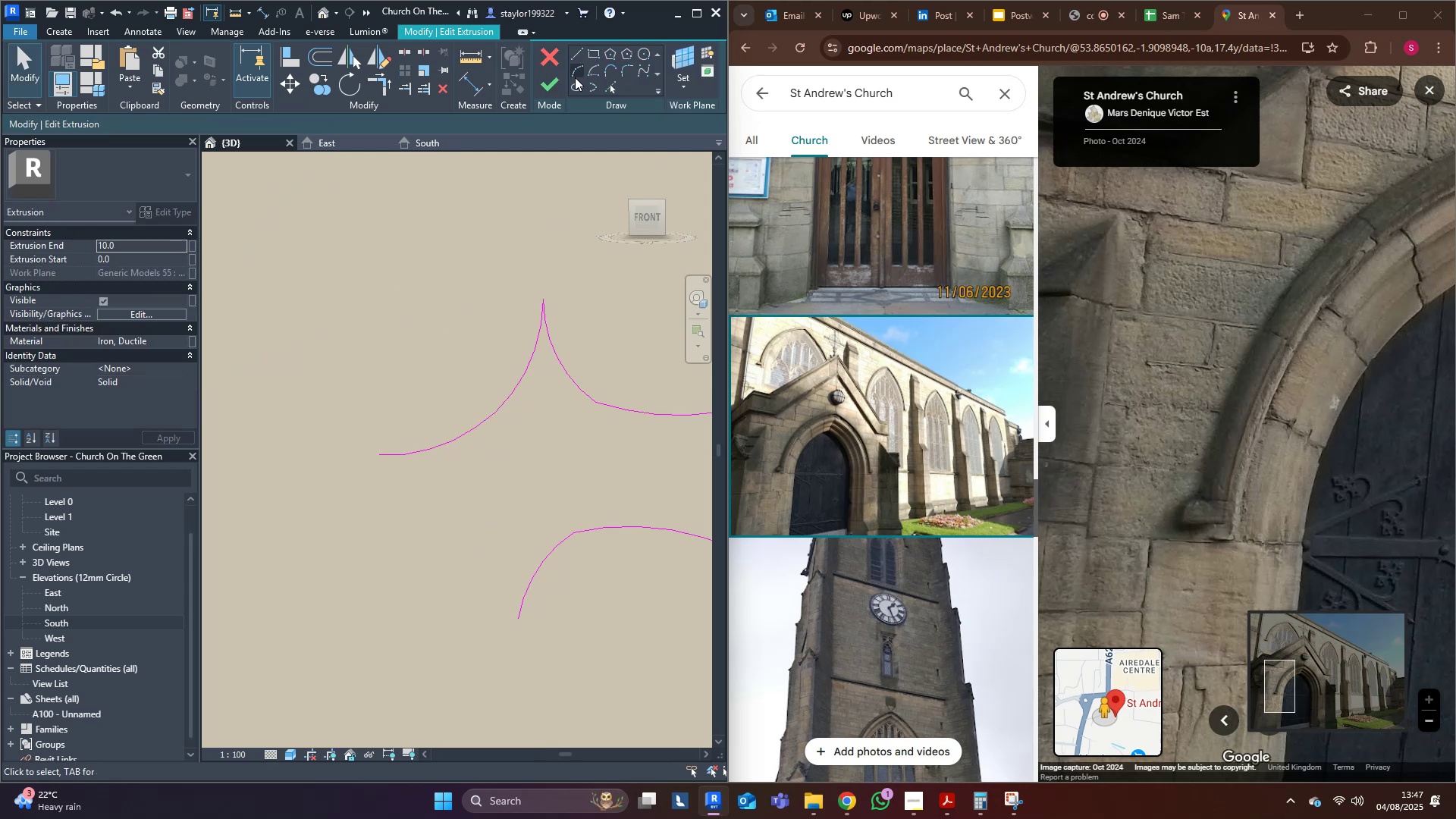 
left_click([578, 64])
 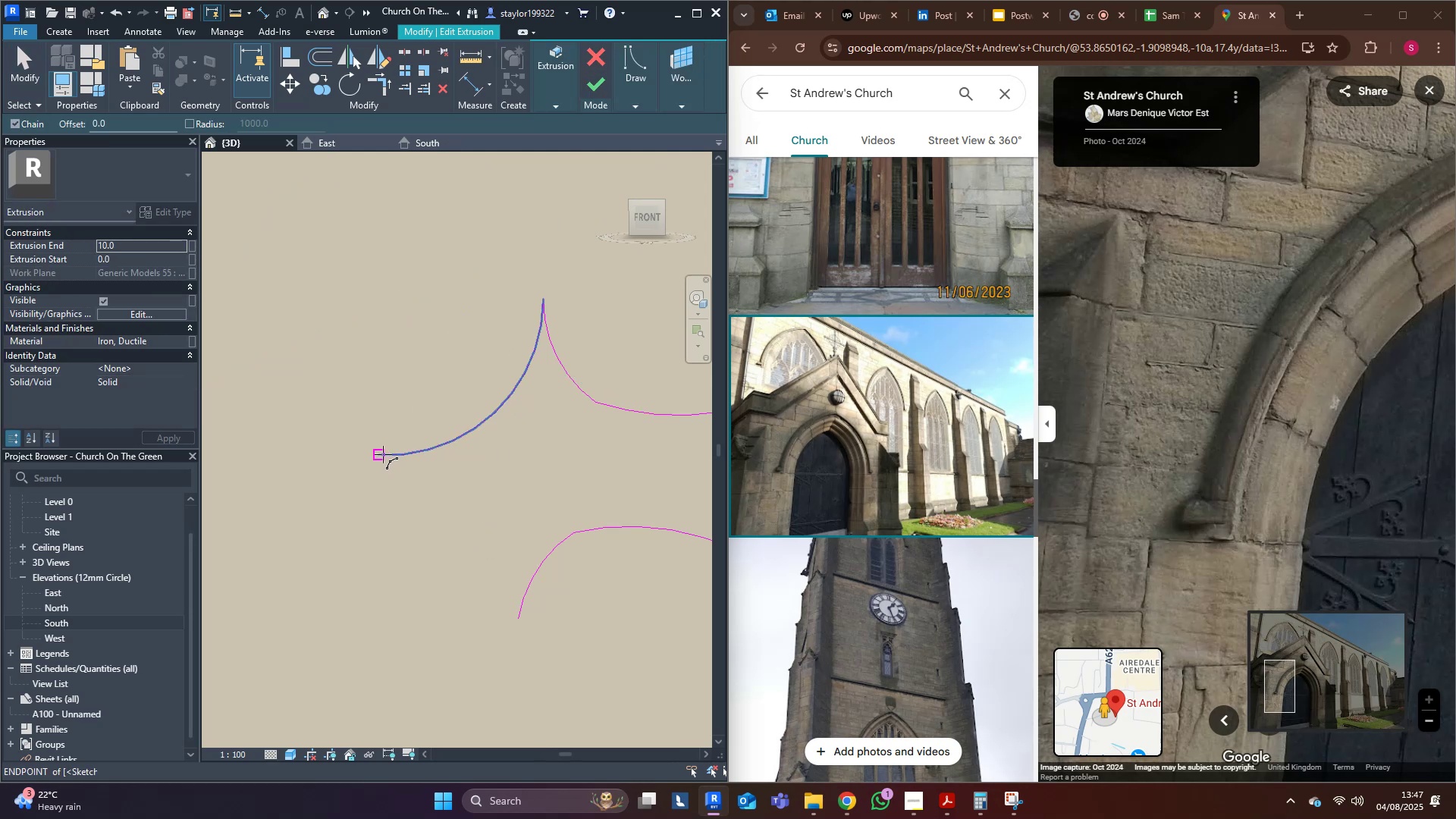 
left_click([378, 454])
 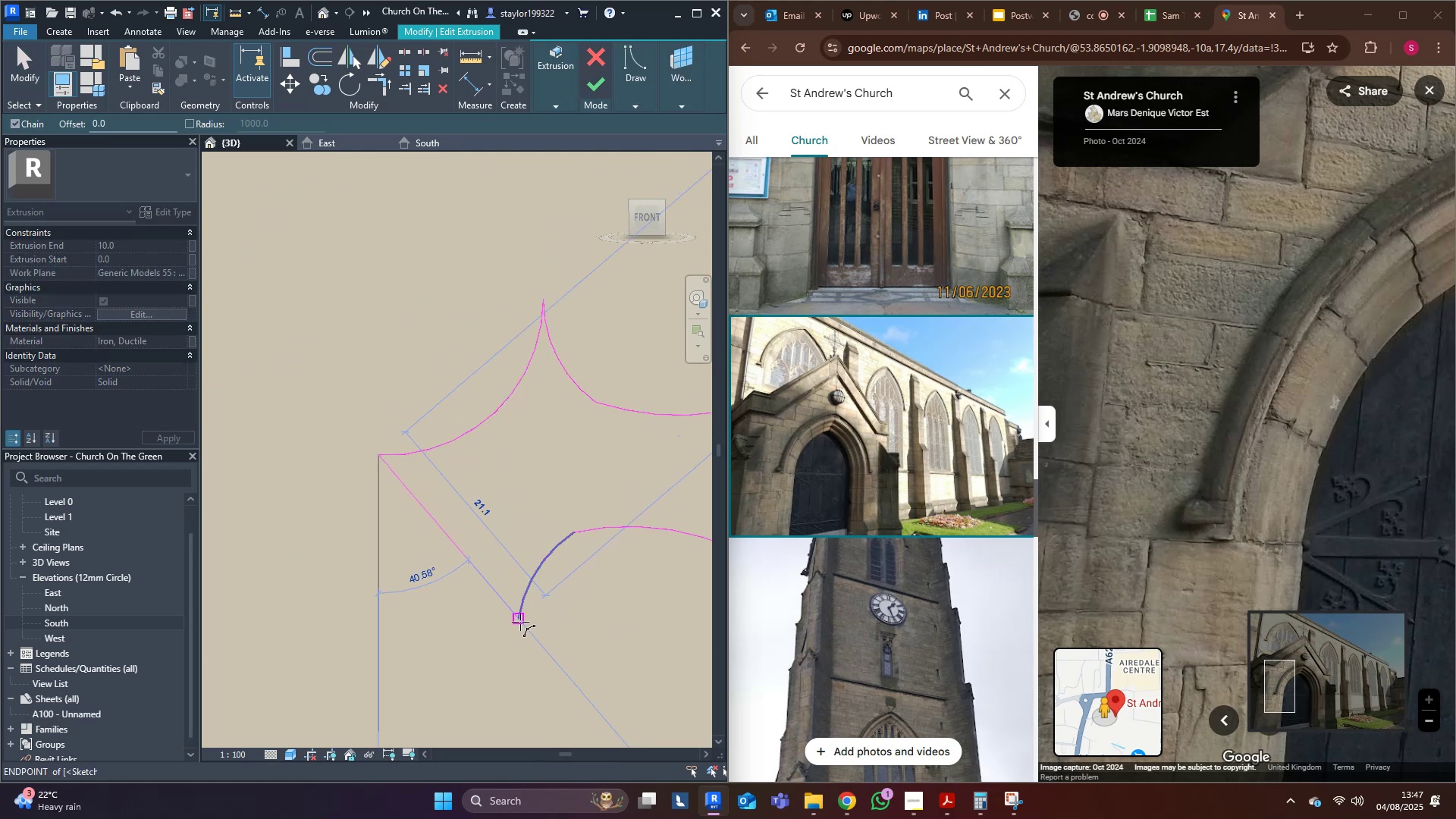 
left_click([519, 621])
 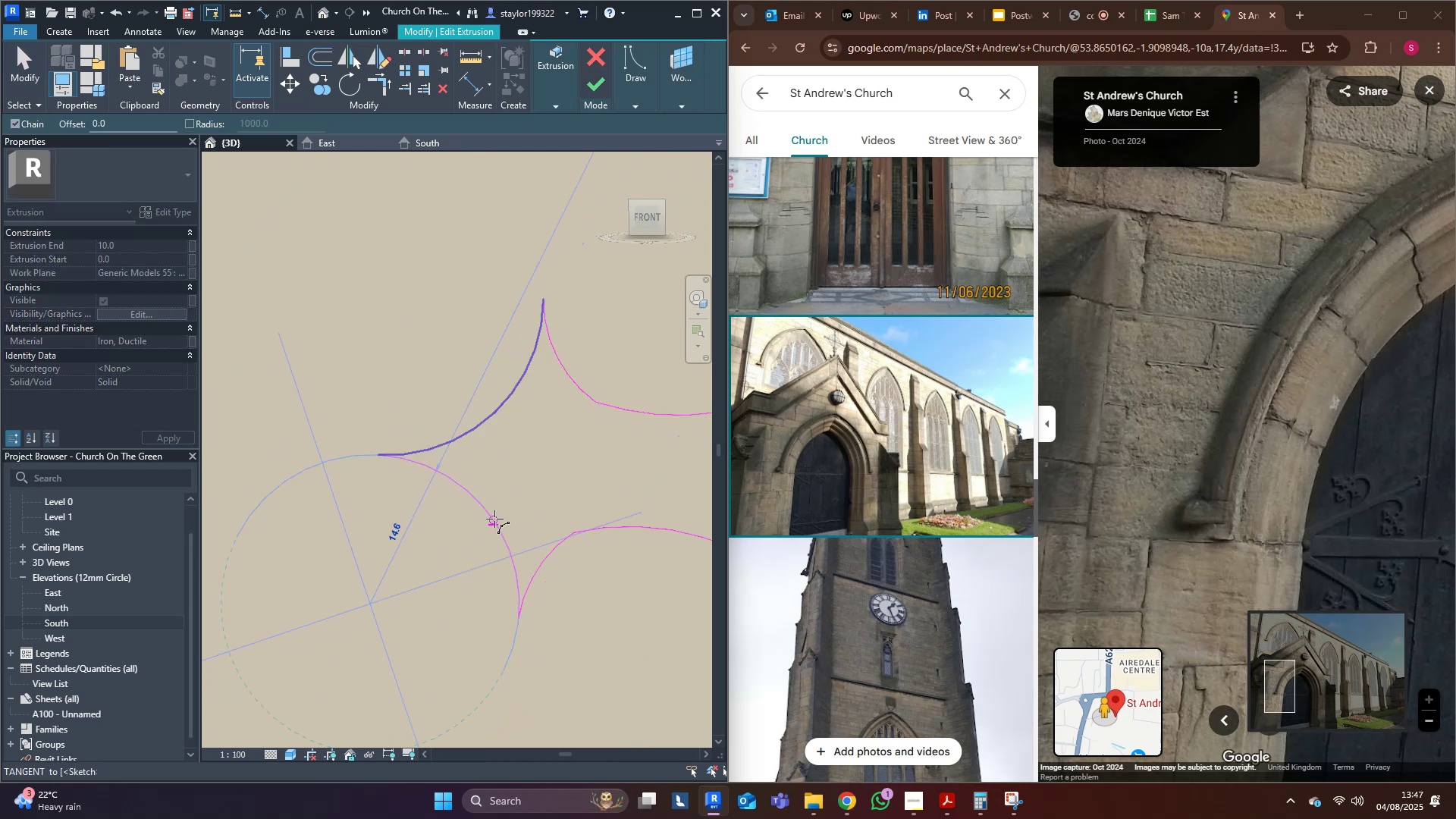 
key(Escape)
 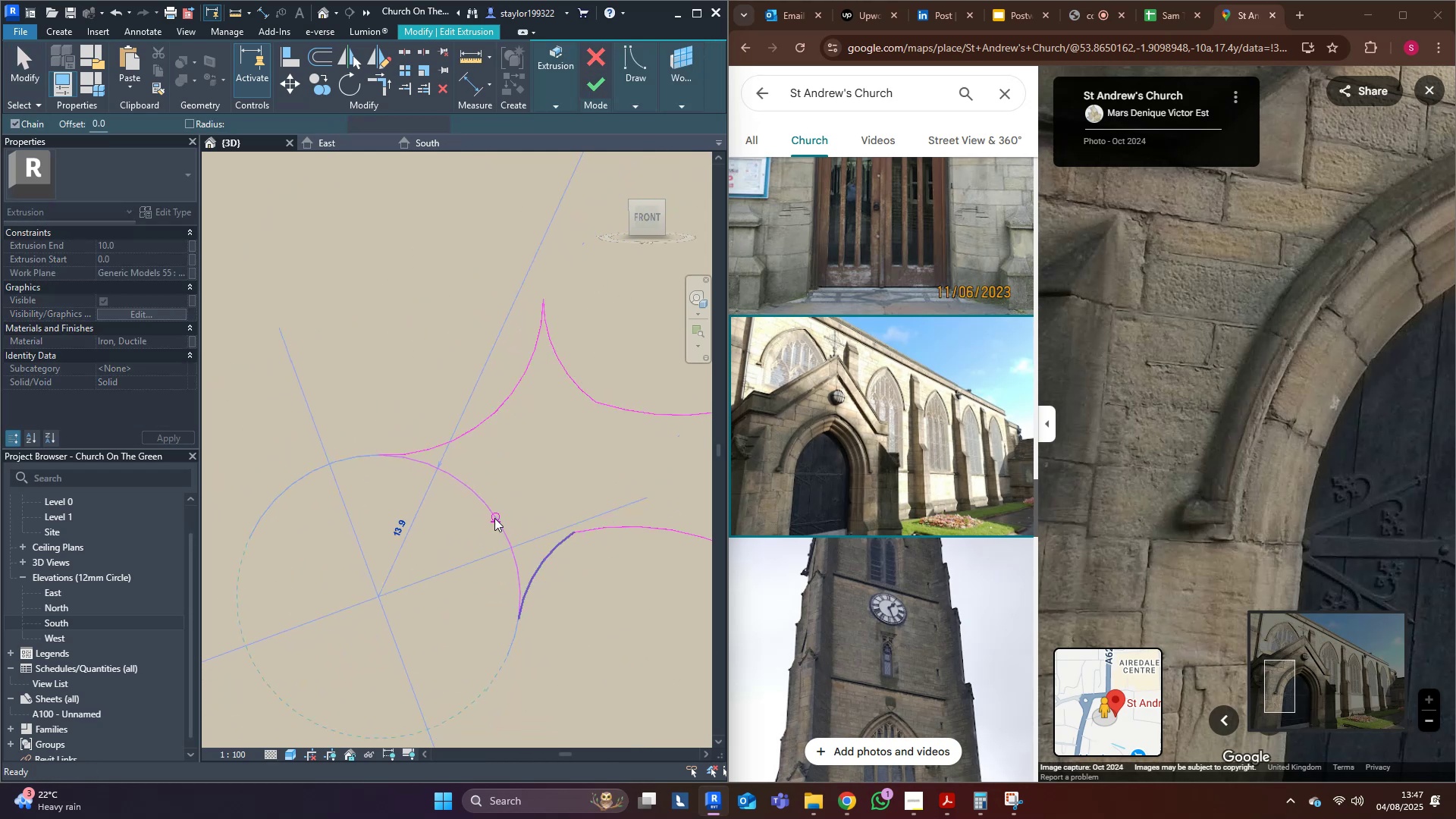 
key(Escape)
 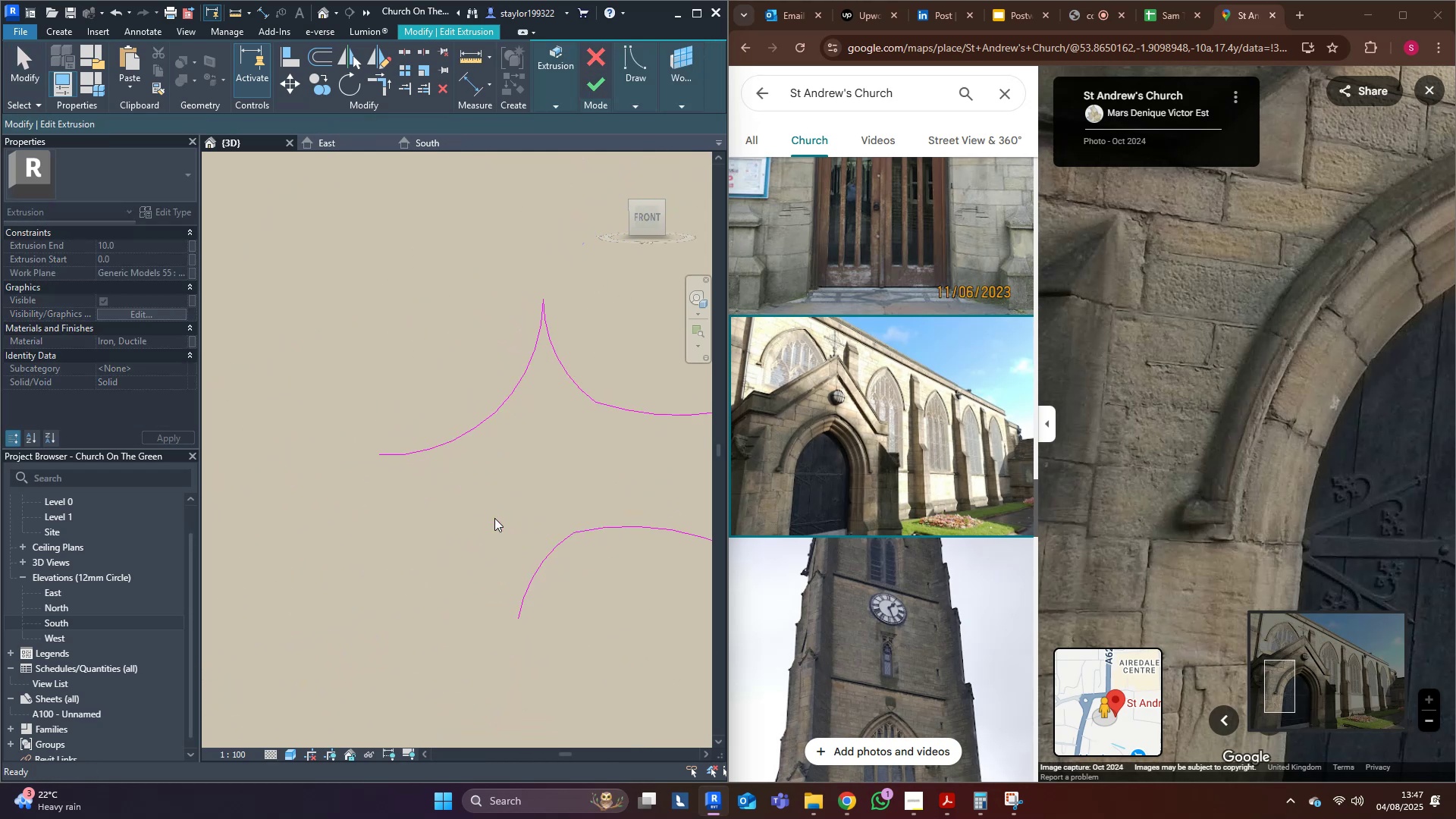 
scroll: coordinate [478, 531], scroll_direction: down, amount: 4.0
 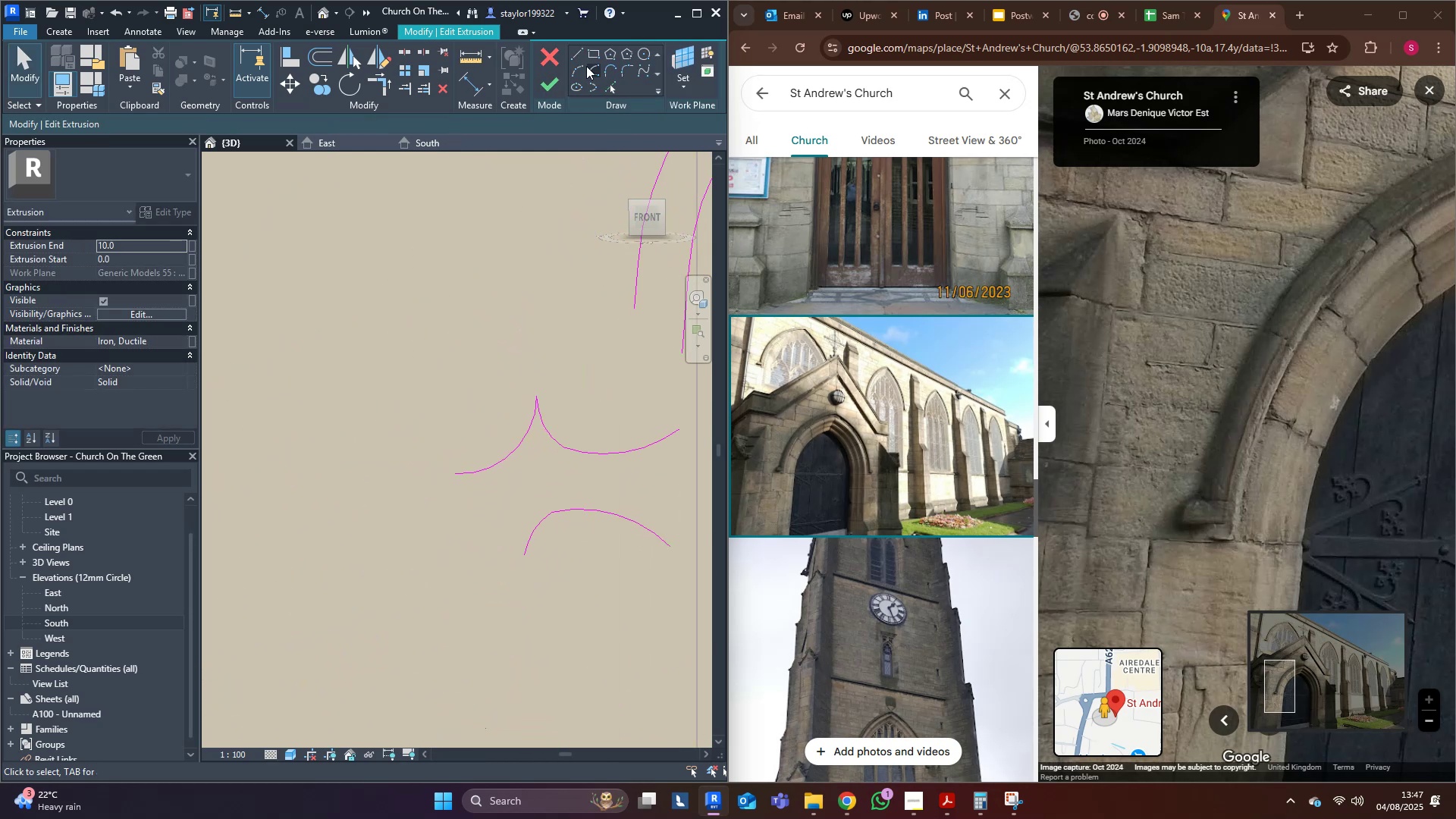 
left_click([577, 64])
 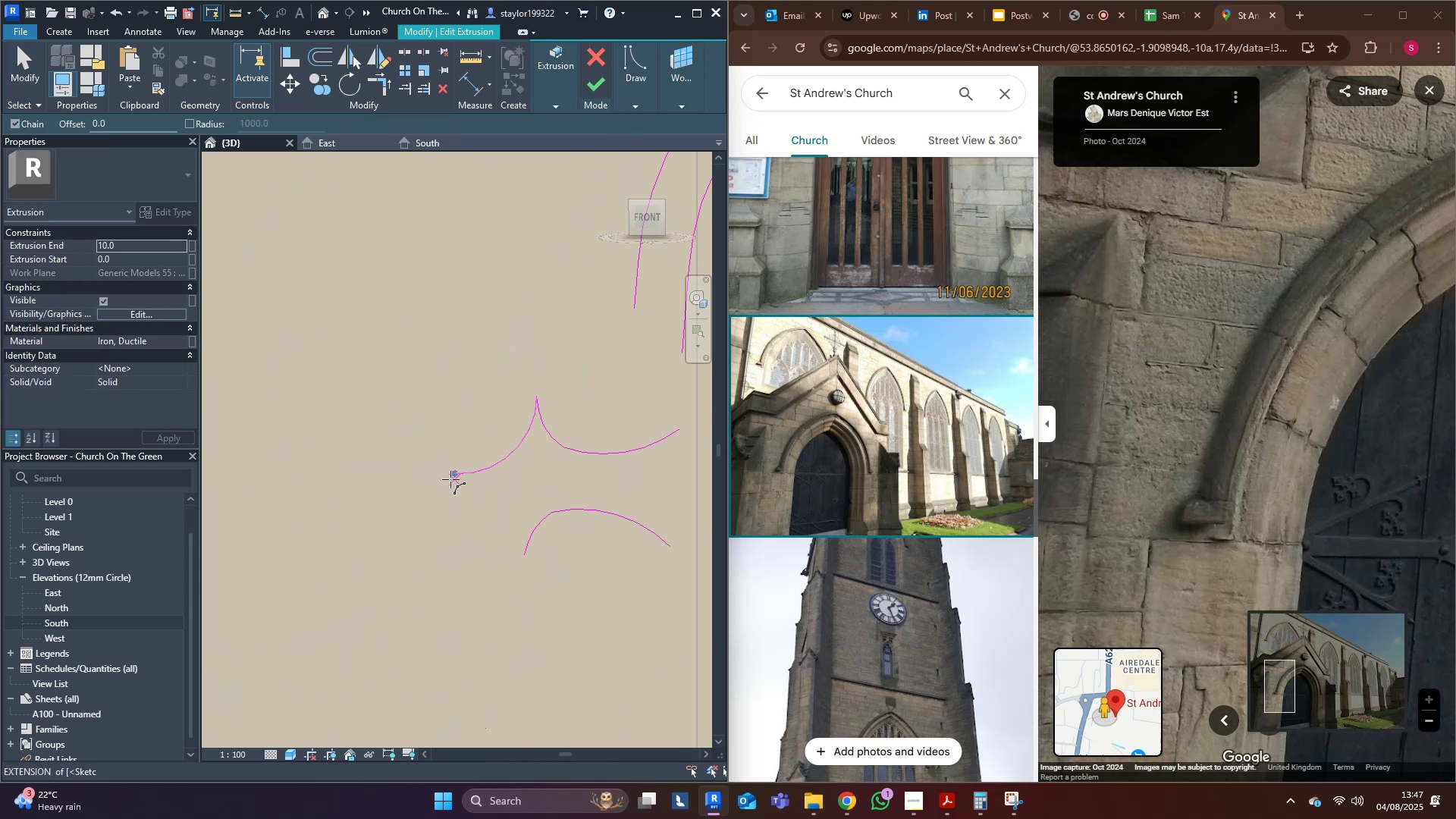 
left_click([453, 475])
 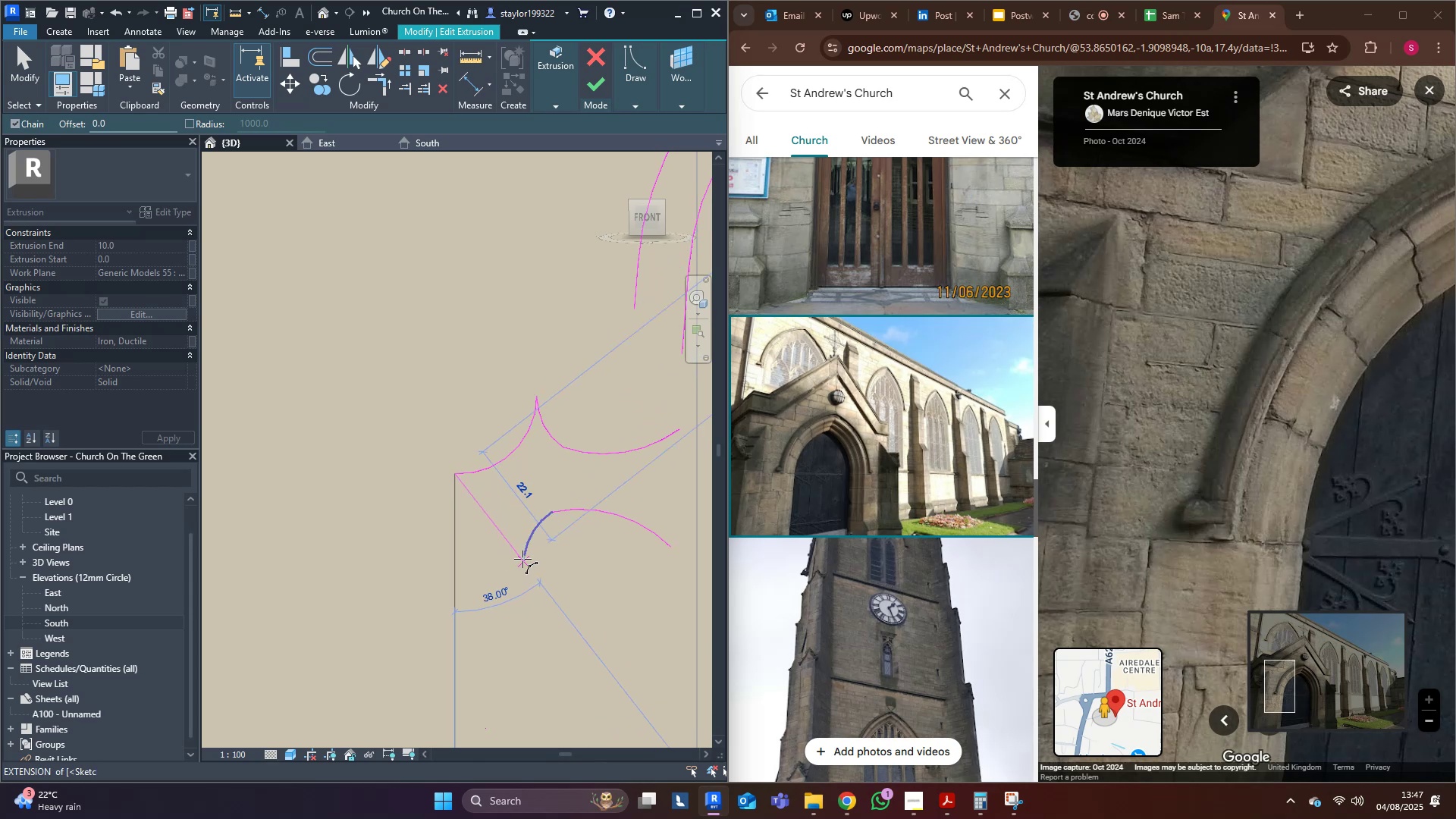 
left_click([523, 558])
 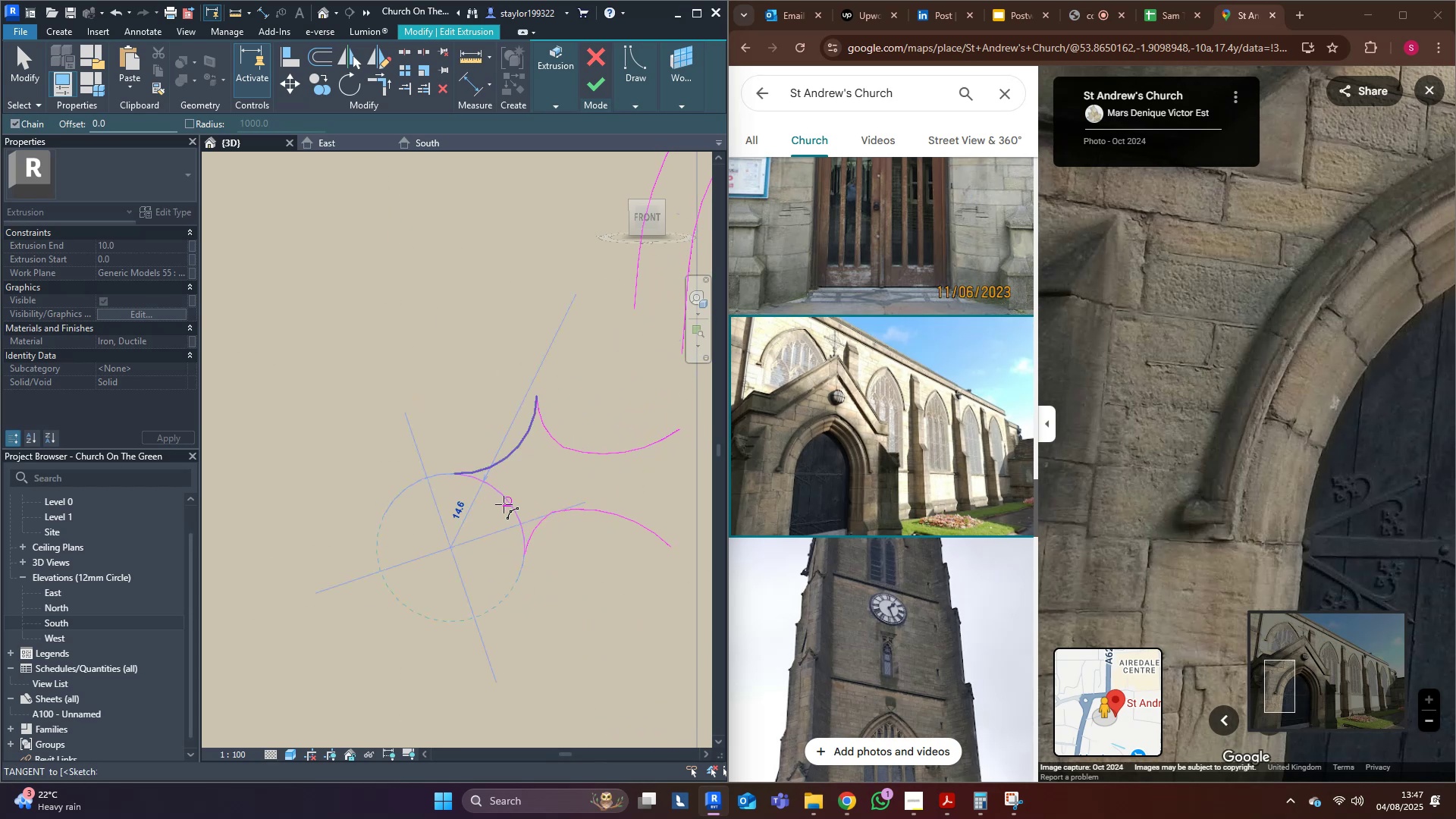 
left_click([504, 504])
 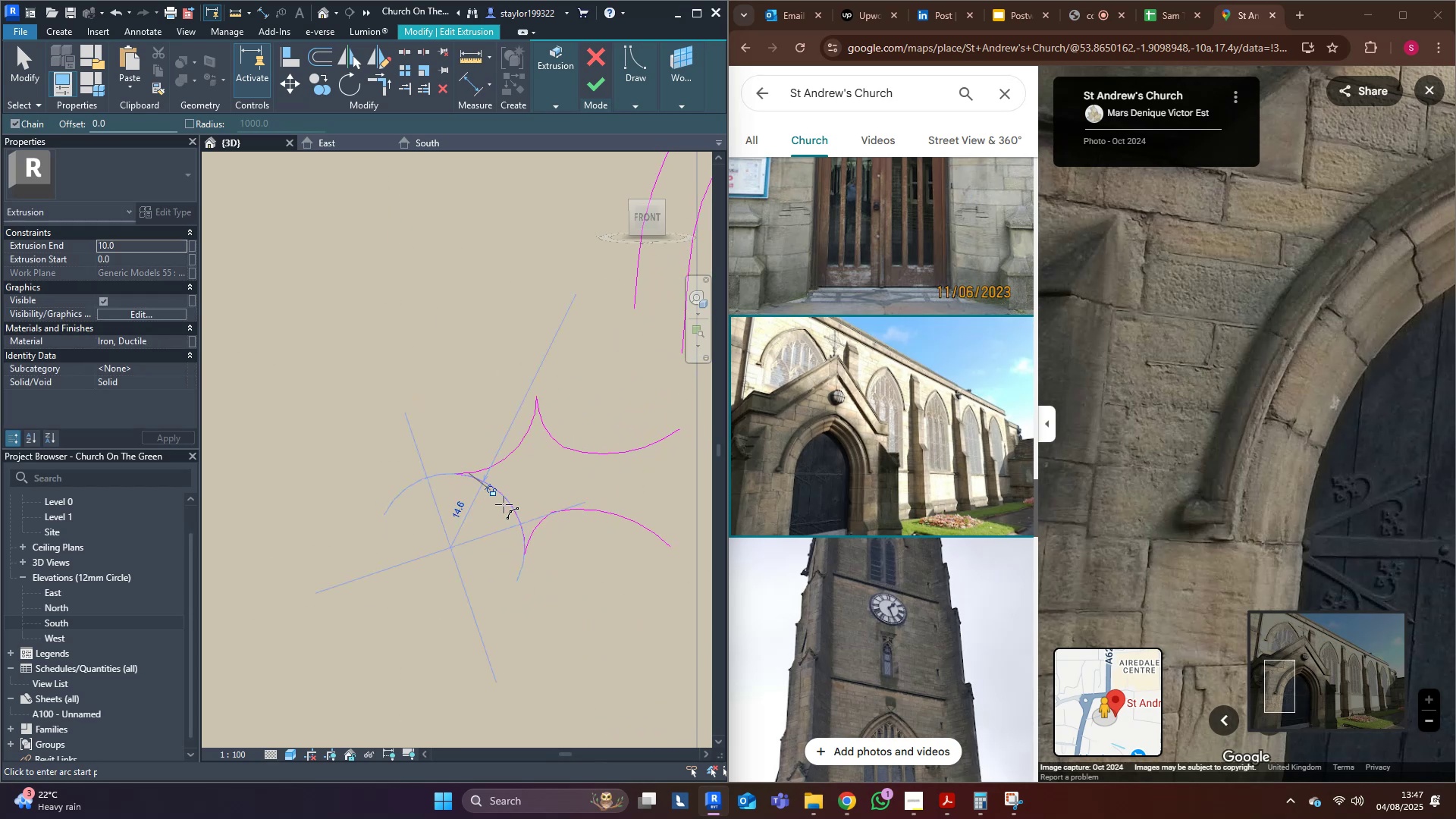 
key(Escape)
 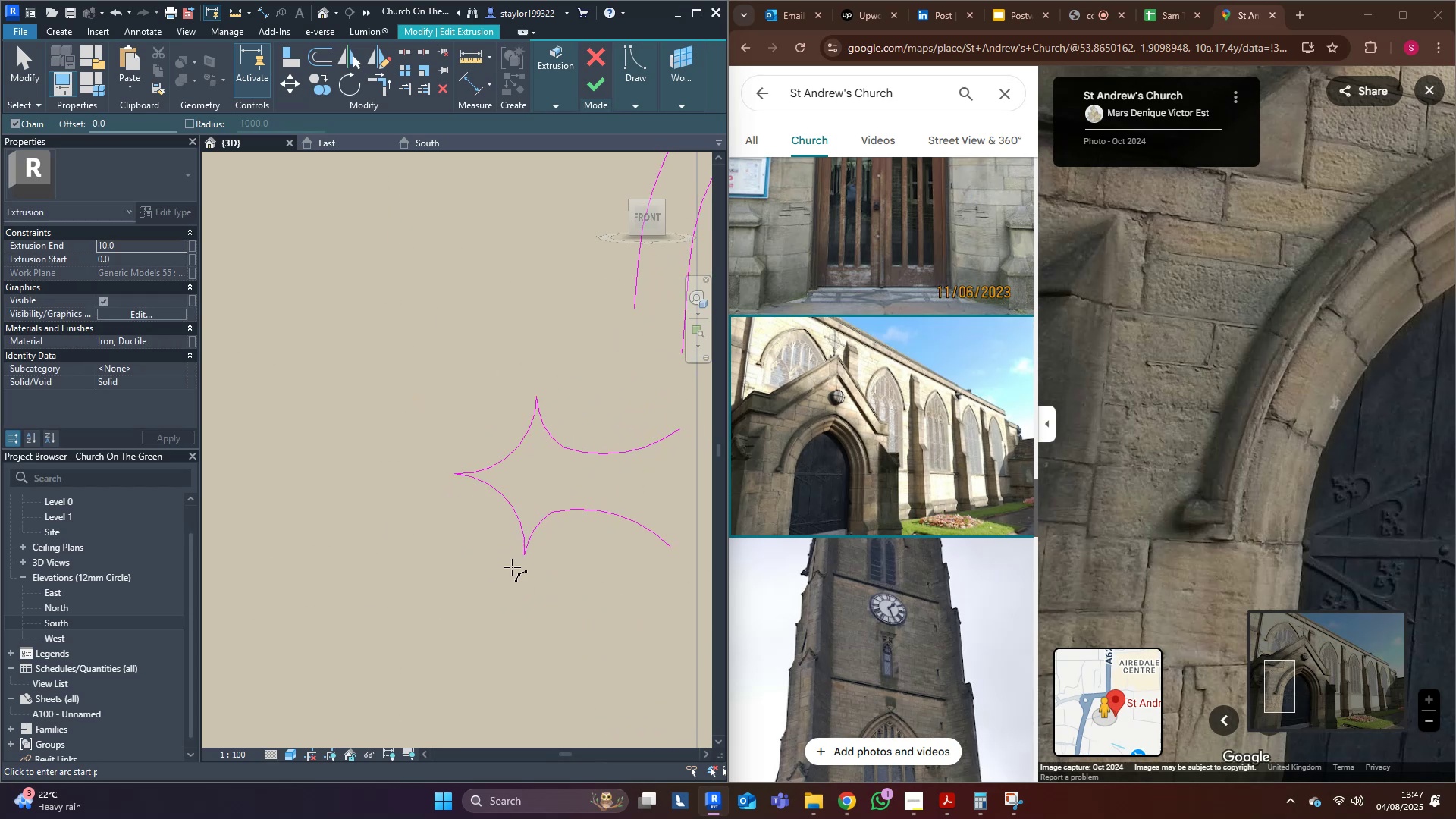 
scroll: coordinate [513, 582], scroll_direction: down, amount: 6.0
 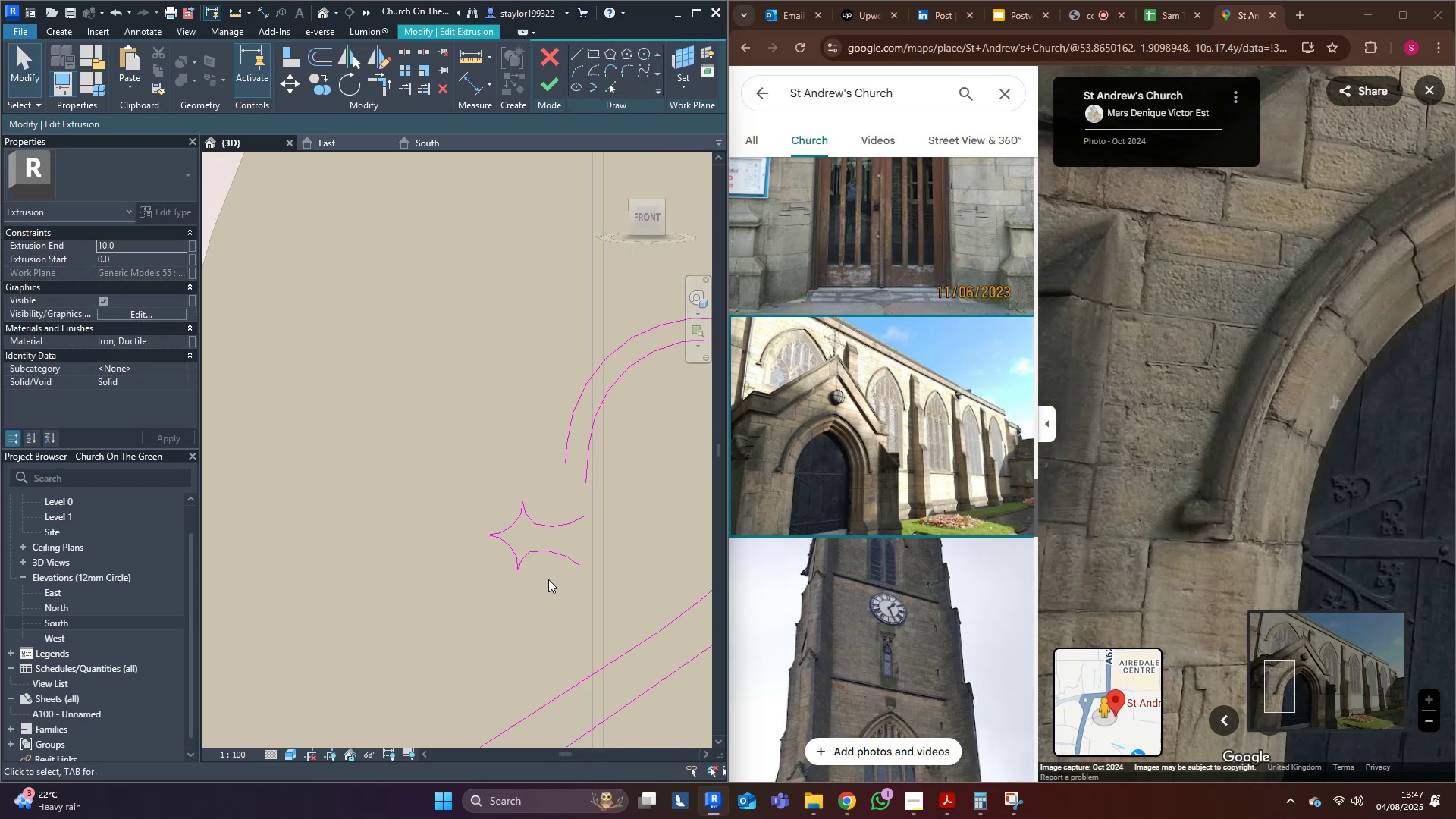 
key(Escape)
 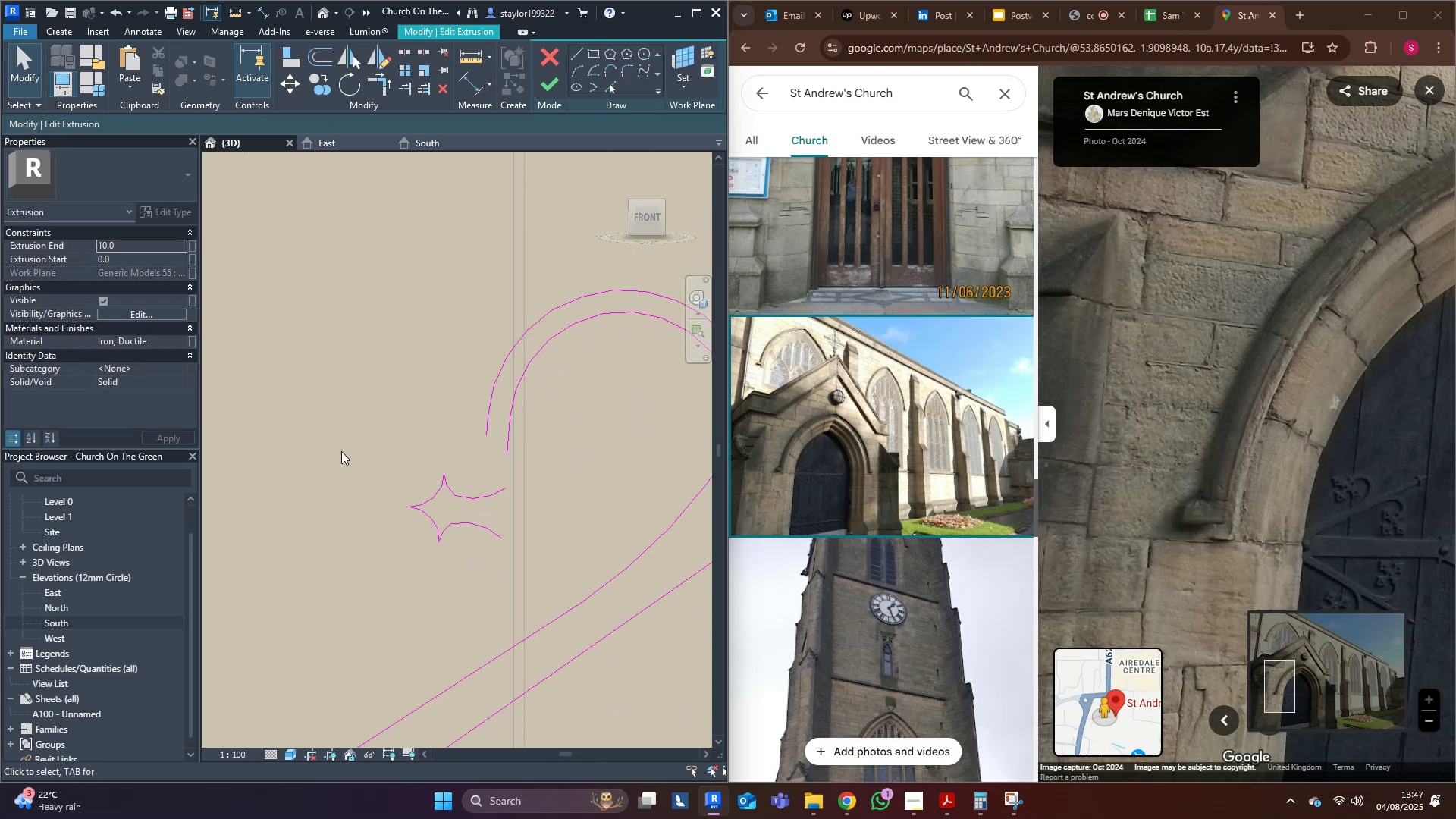 
type(md)
 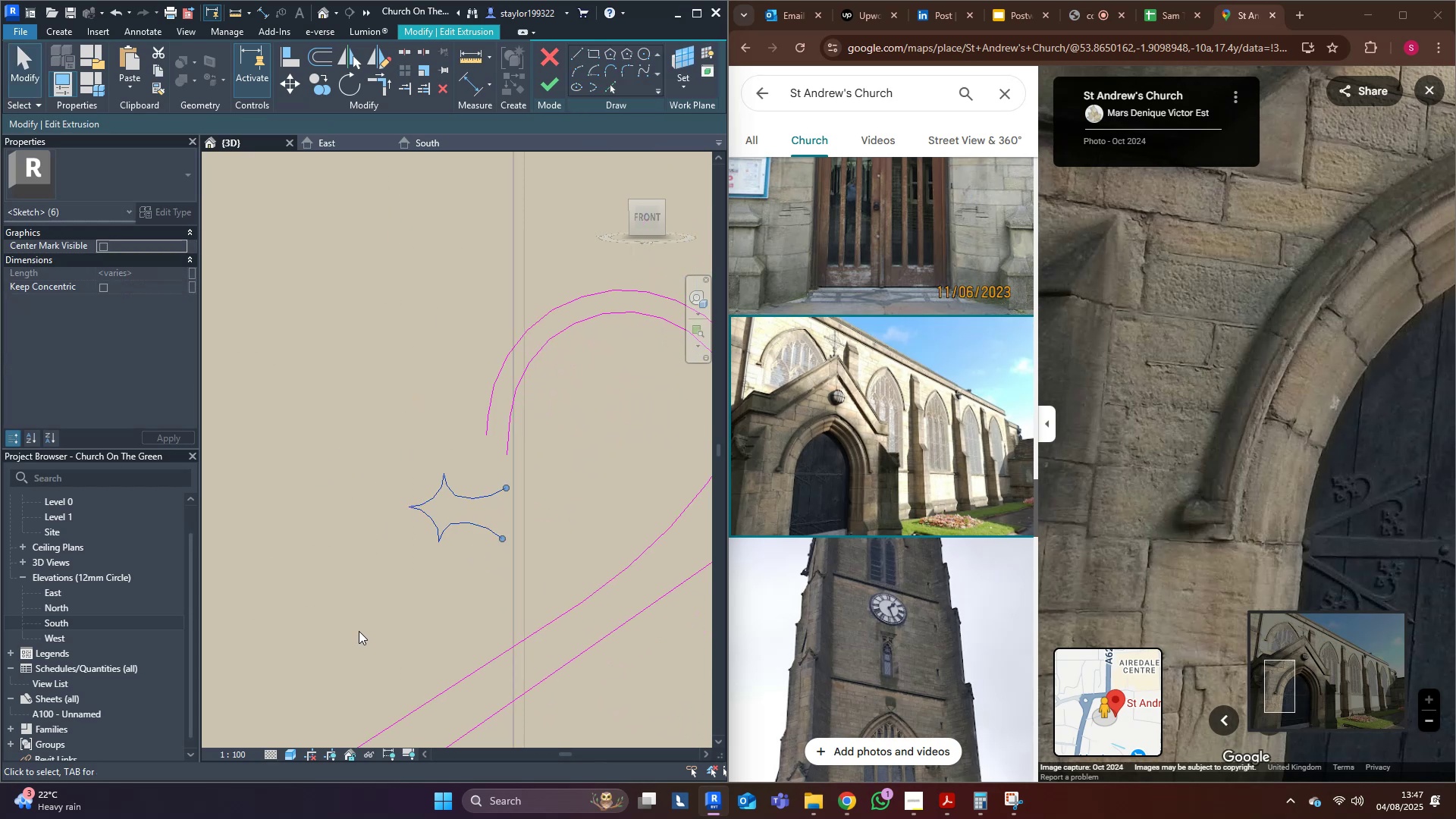 
hold_key(key=M, duration=0.37)
 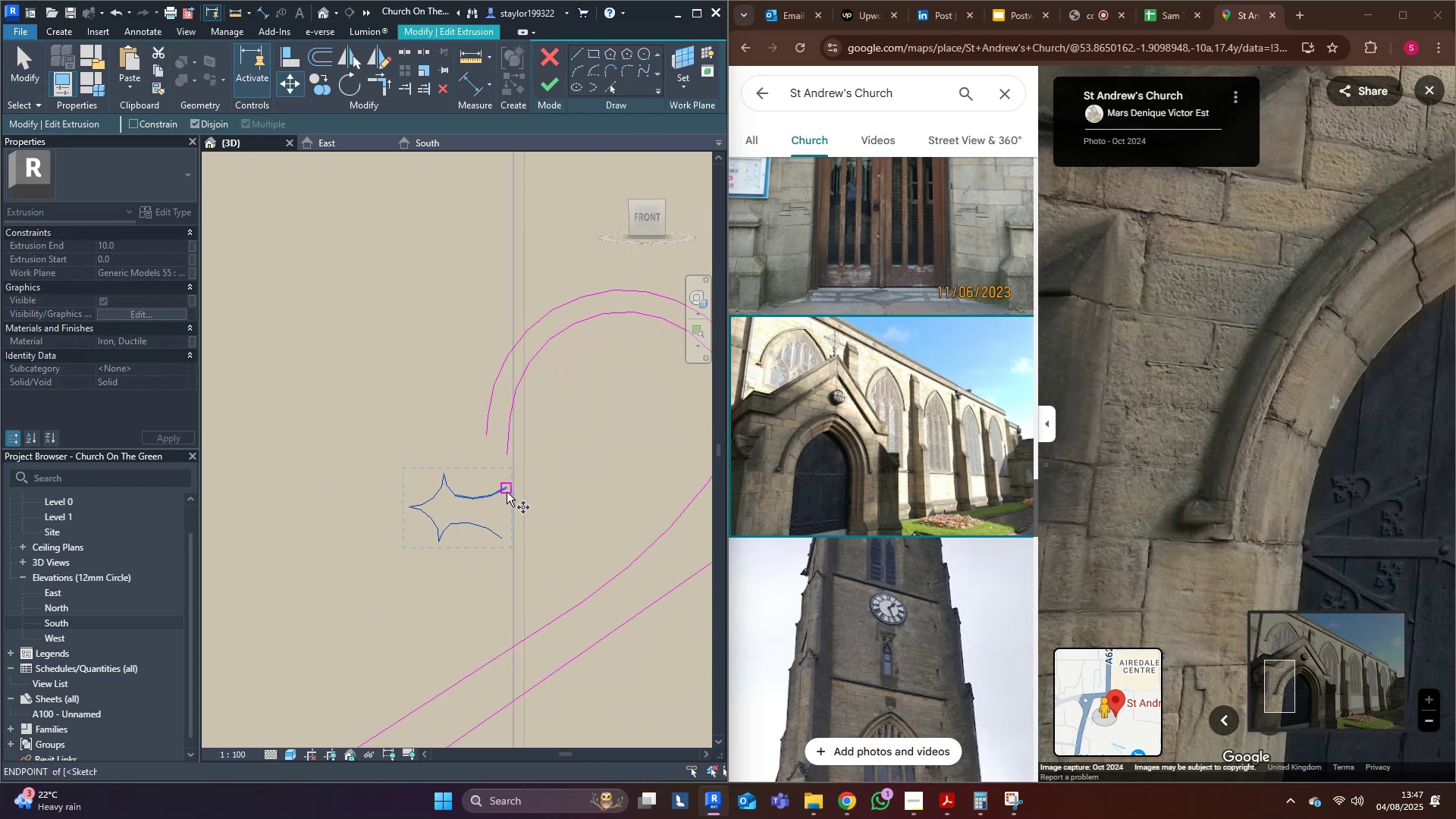 
hold_key(key=V, duration=0.3)
 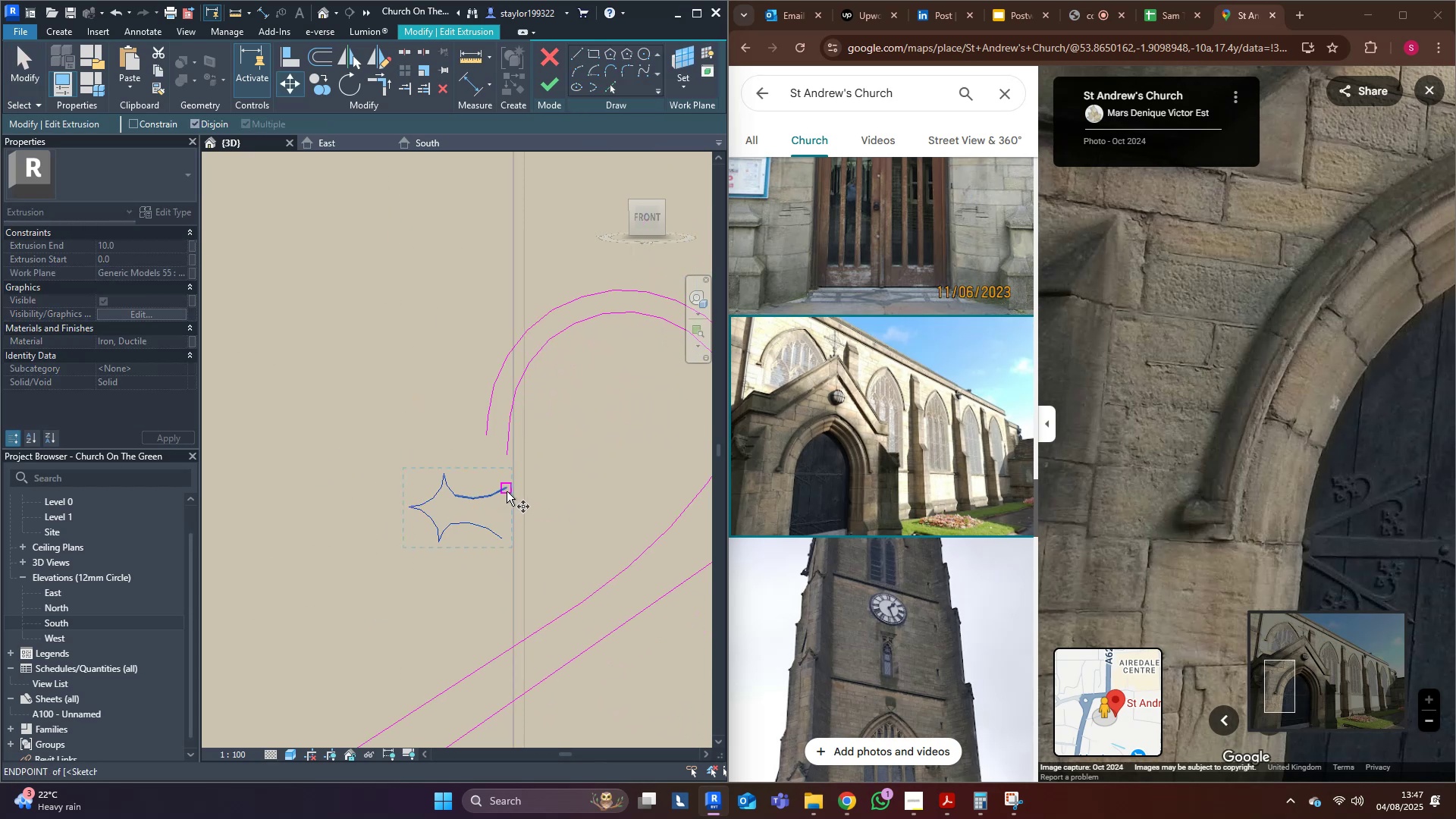 
left_click([507, 491])
 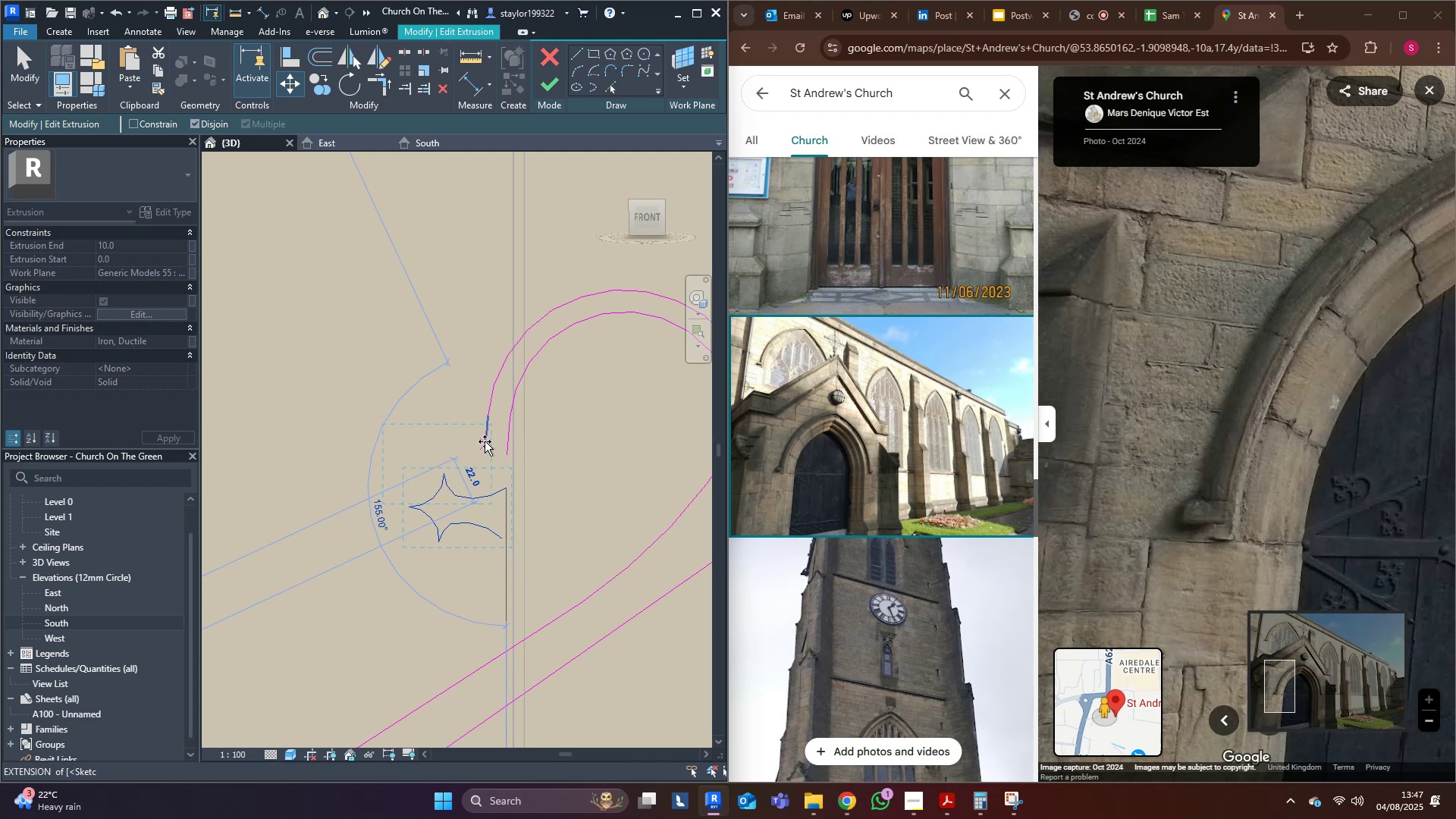 
key(Tab)
 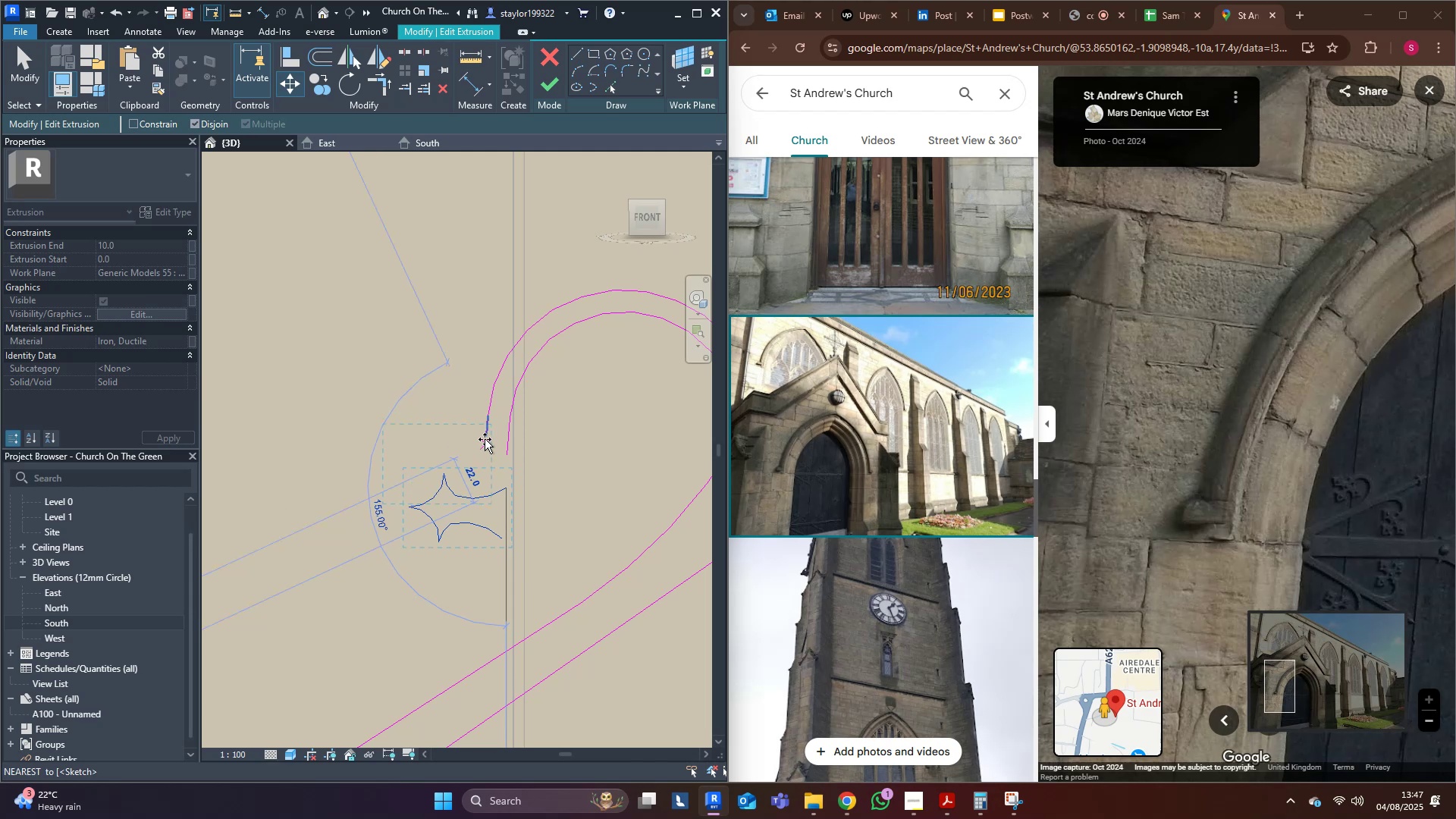 
key(Tab)
 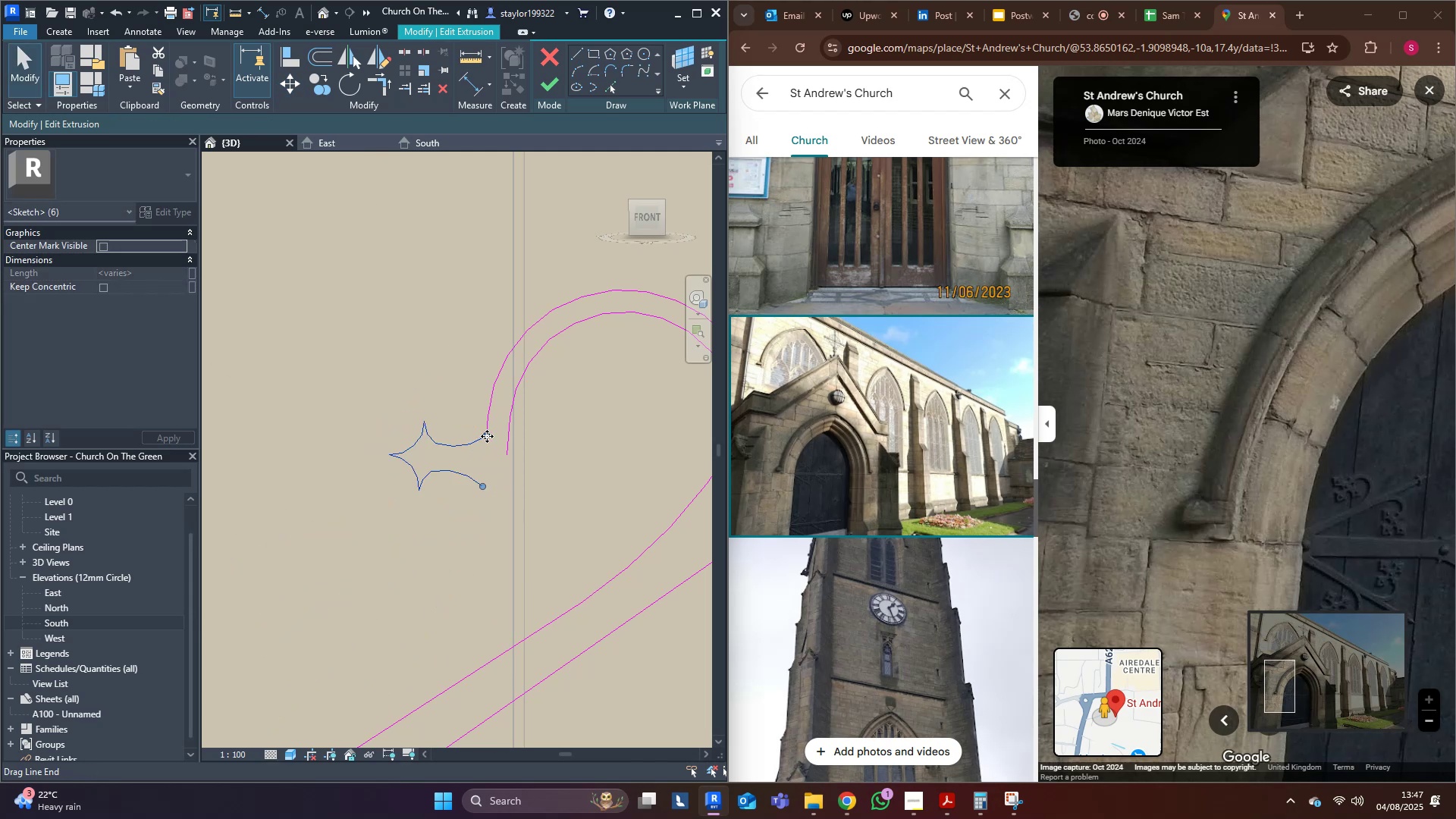 
scroll: coordinate [486, 440], scroll_direction: up, amount: 6.0
 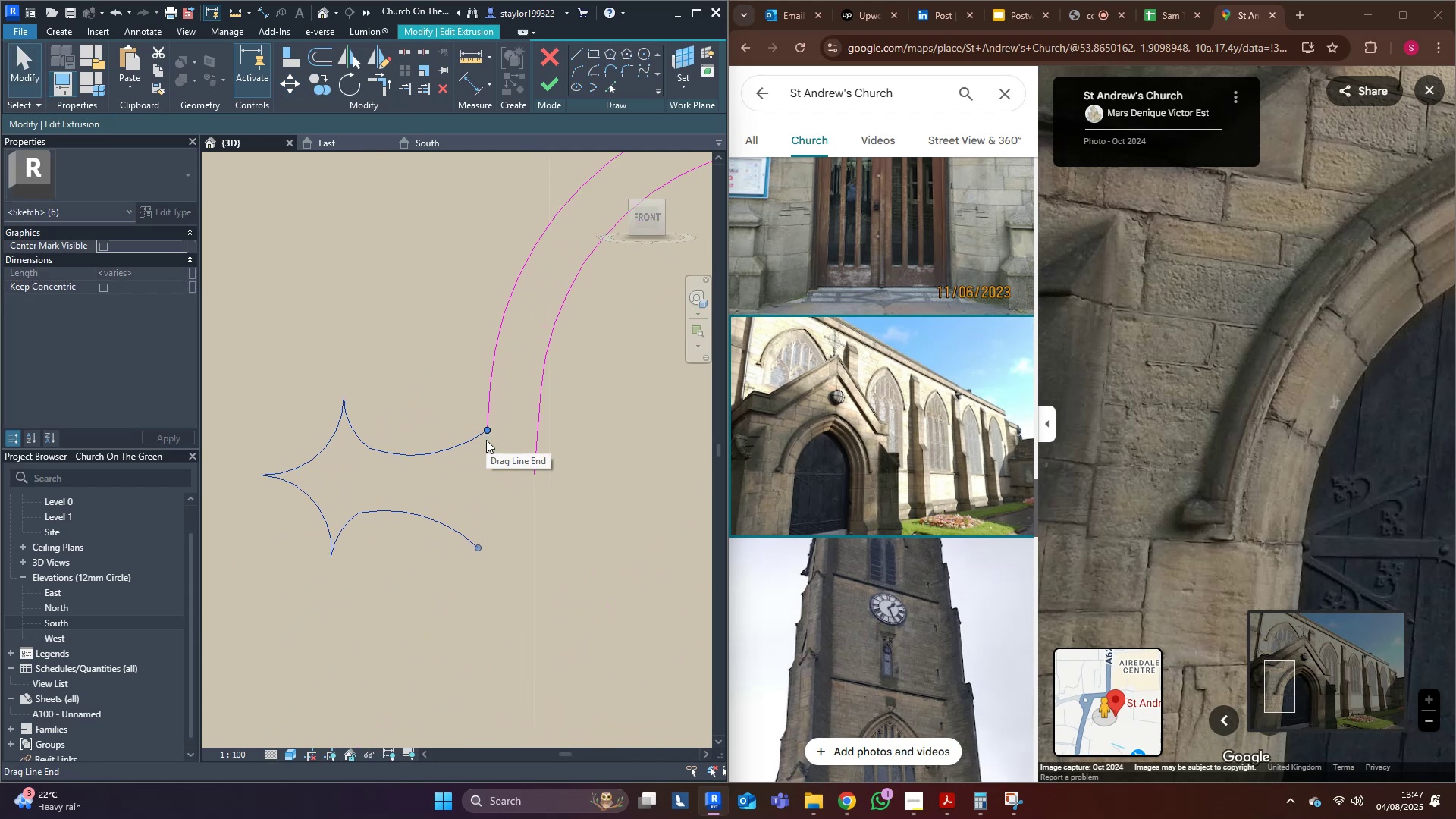 
hold_key(key=D, duration=6.4)
 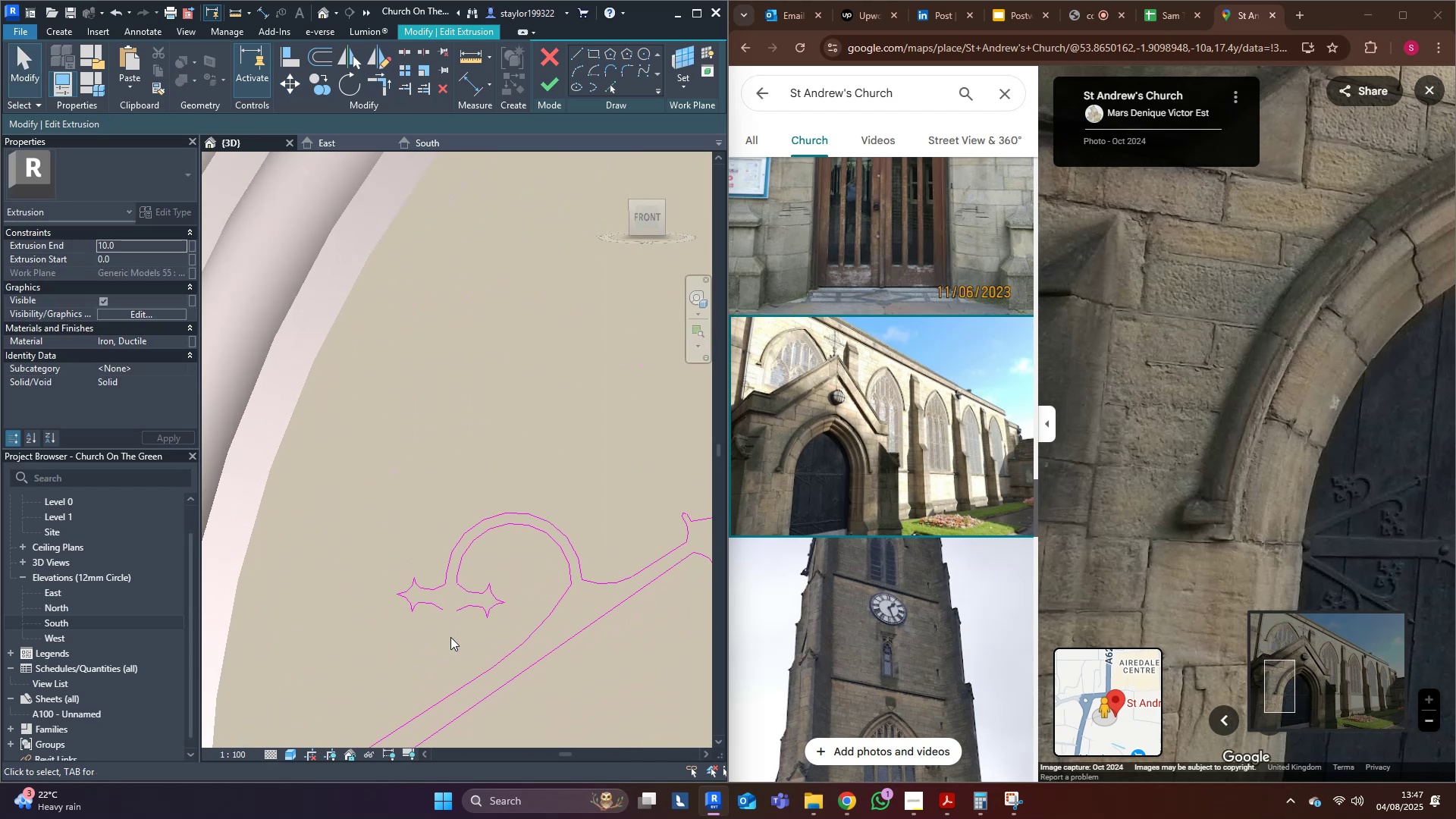 
key(M)
 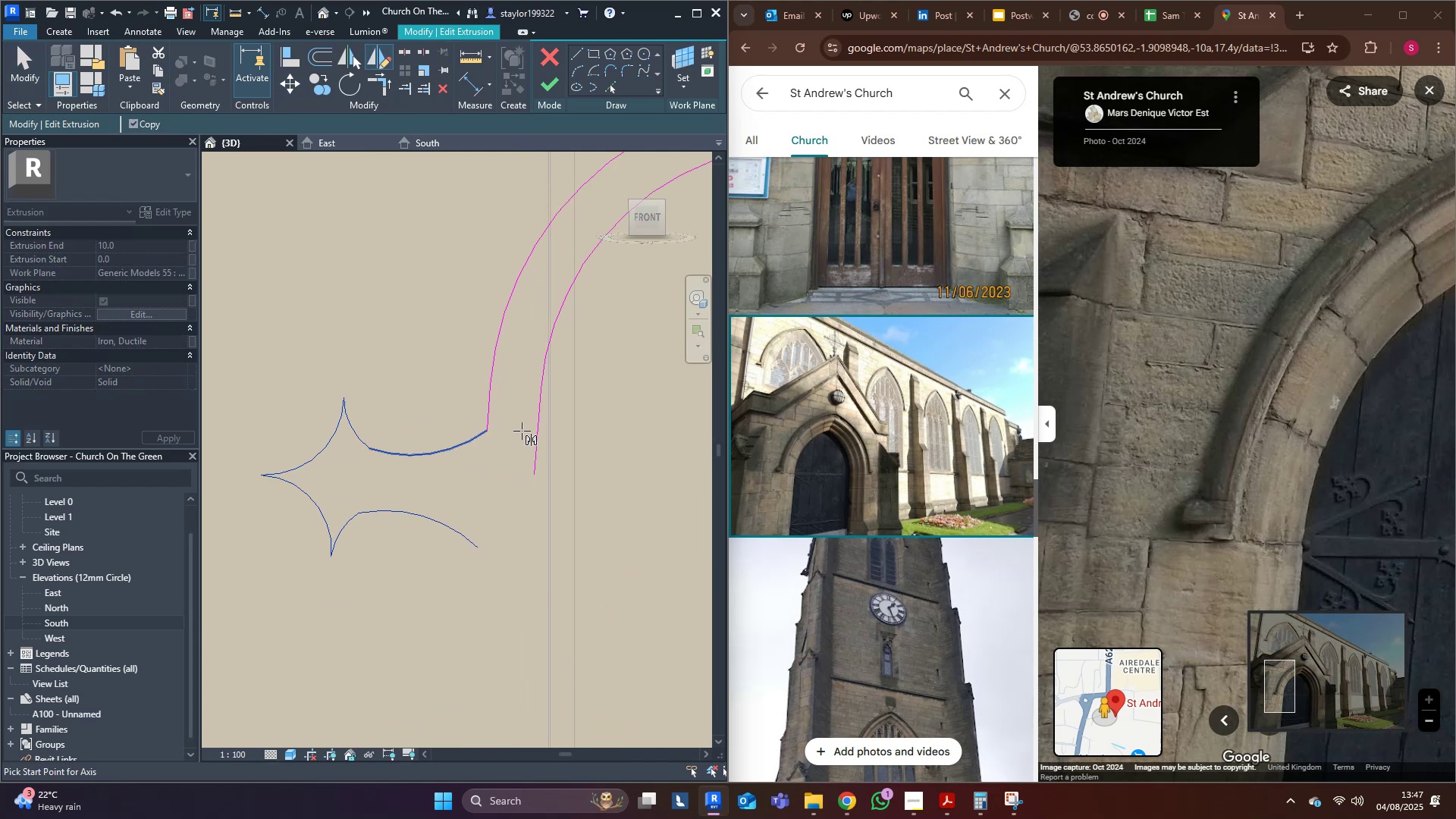 
left_click([516, 429])
 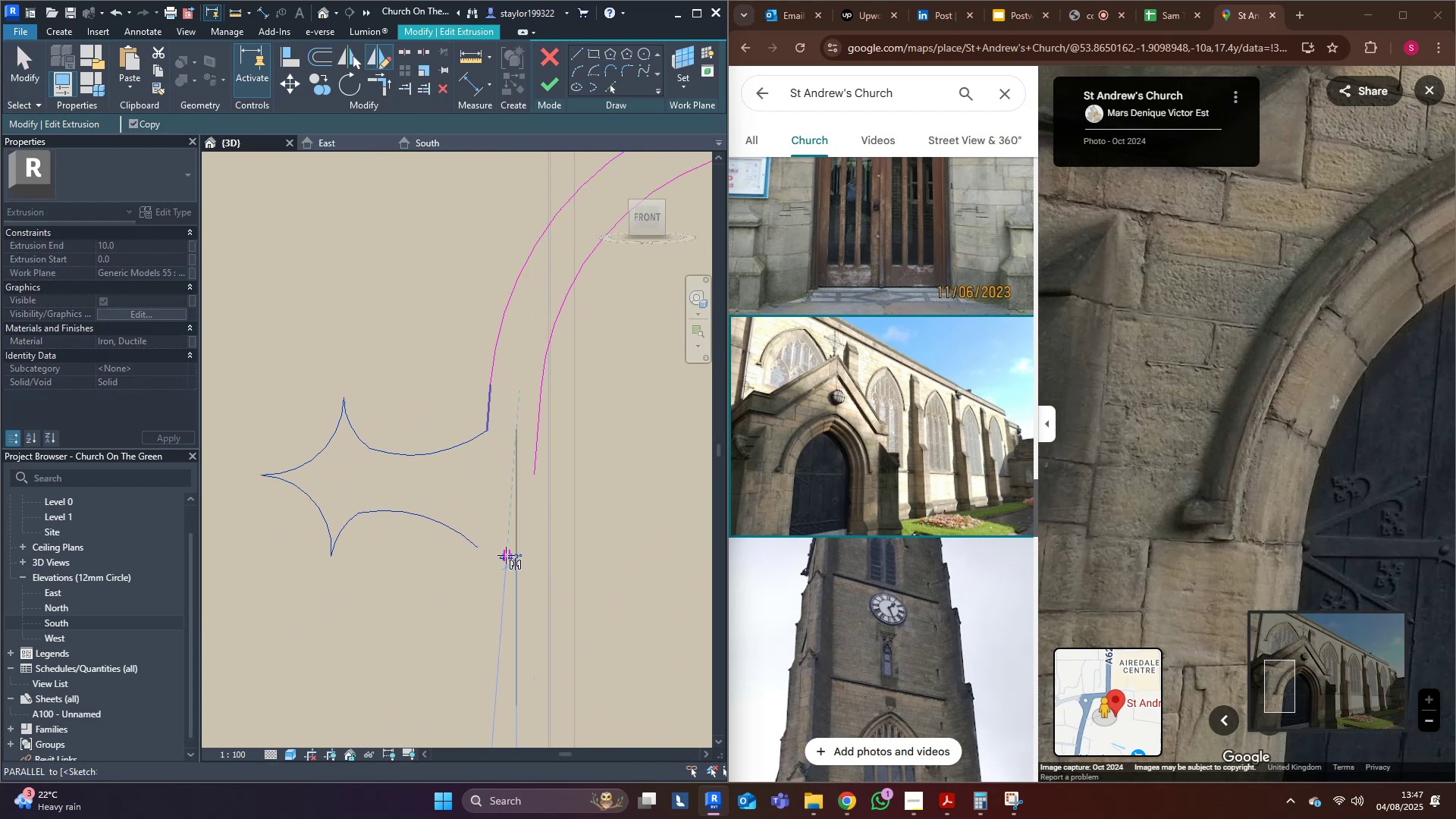 
left_click([506, 555])
 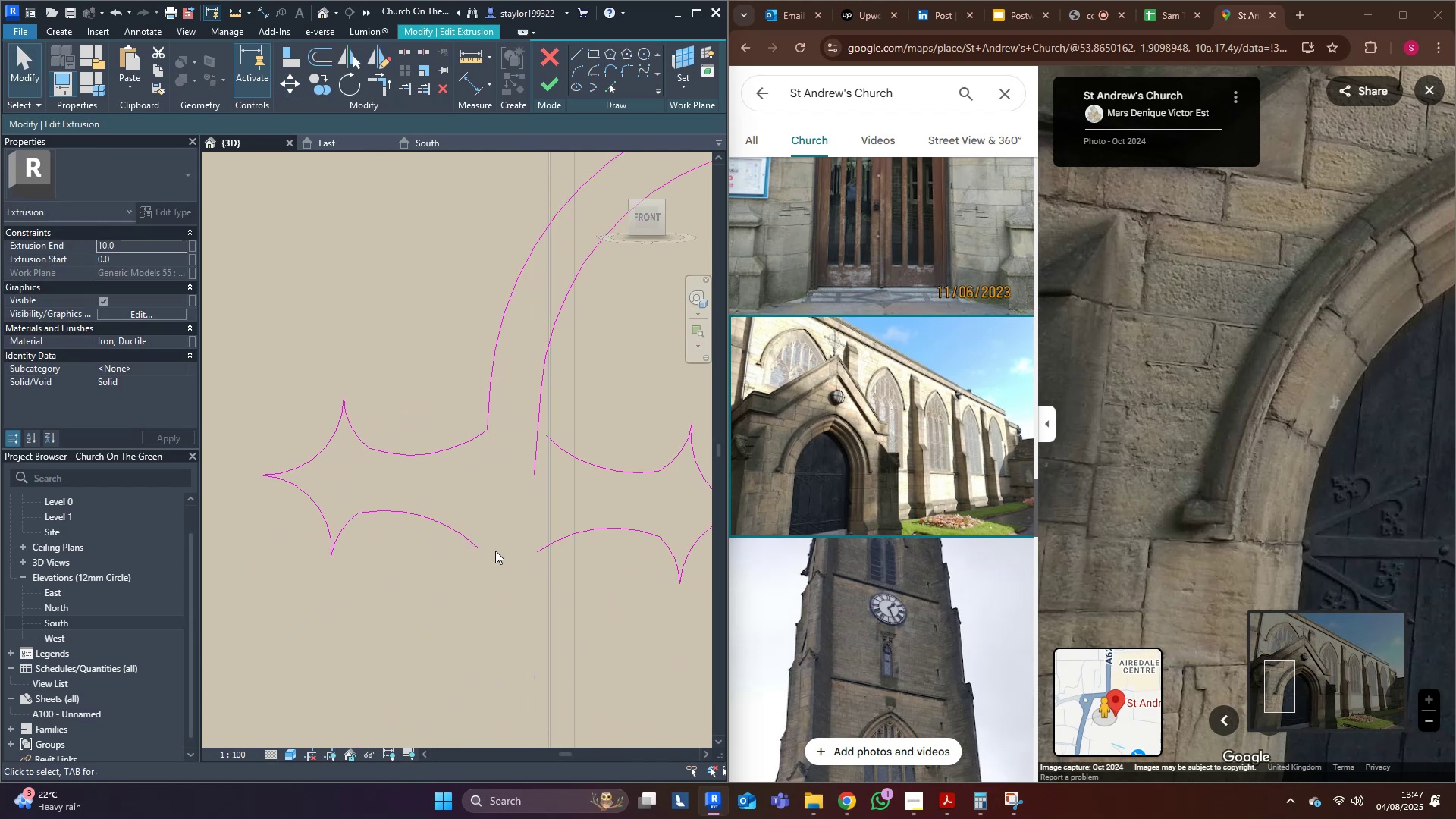 
type(tr)
 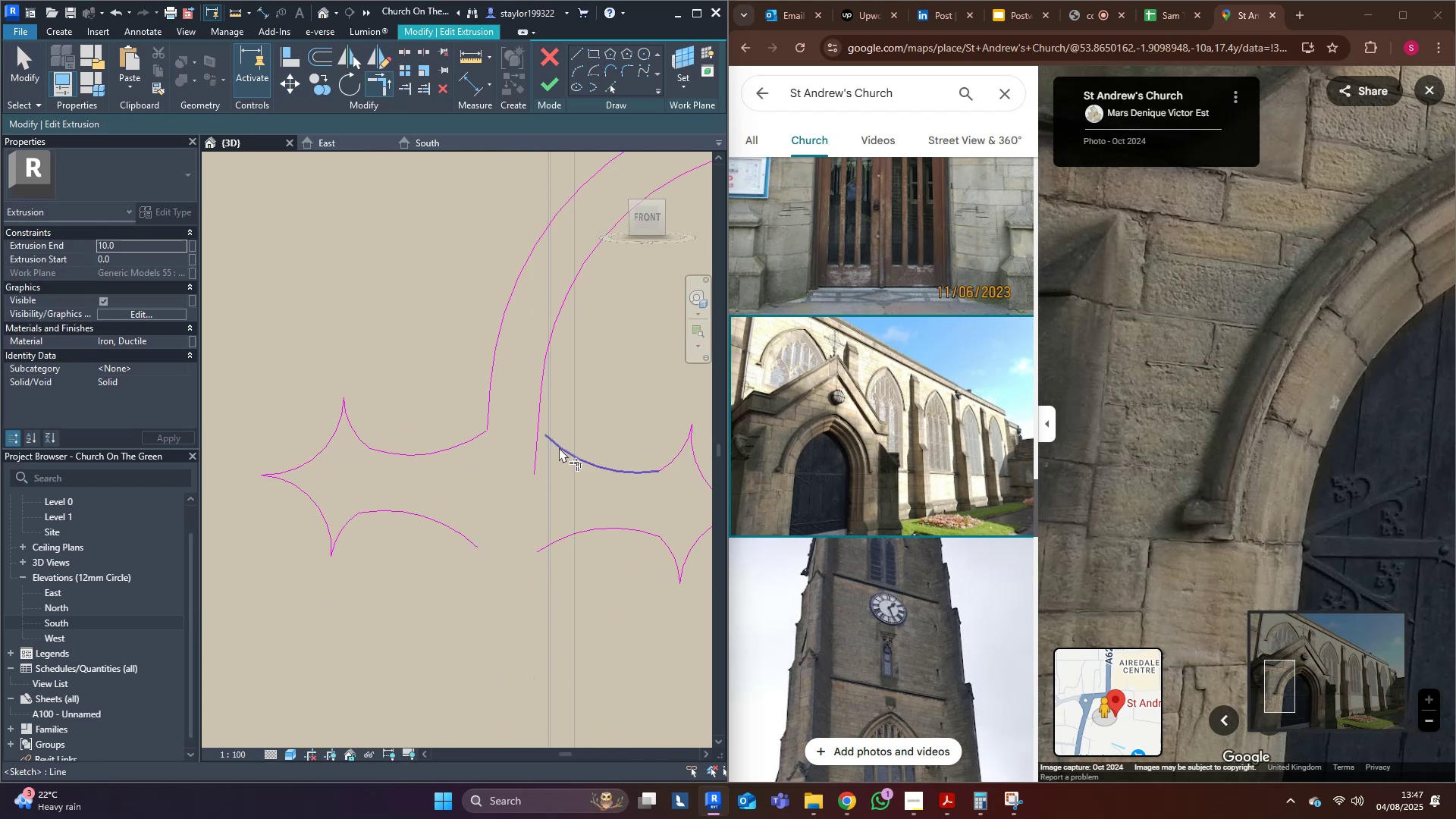 
left_click([559, 447])
 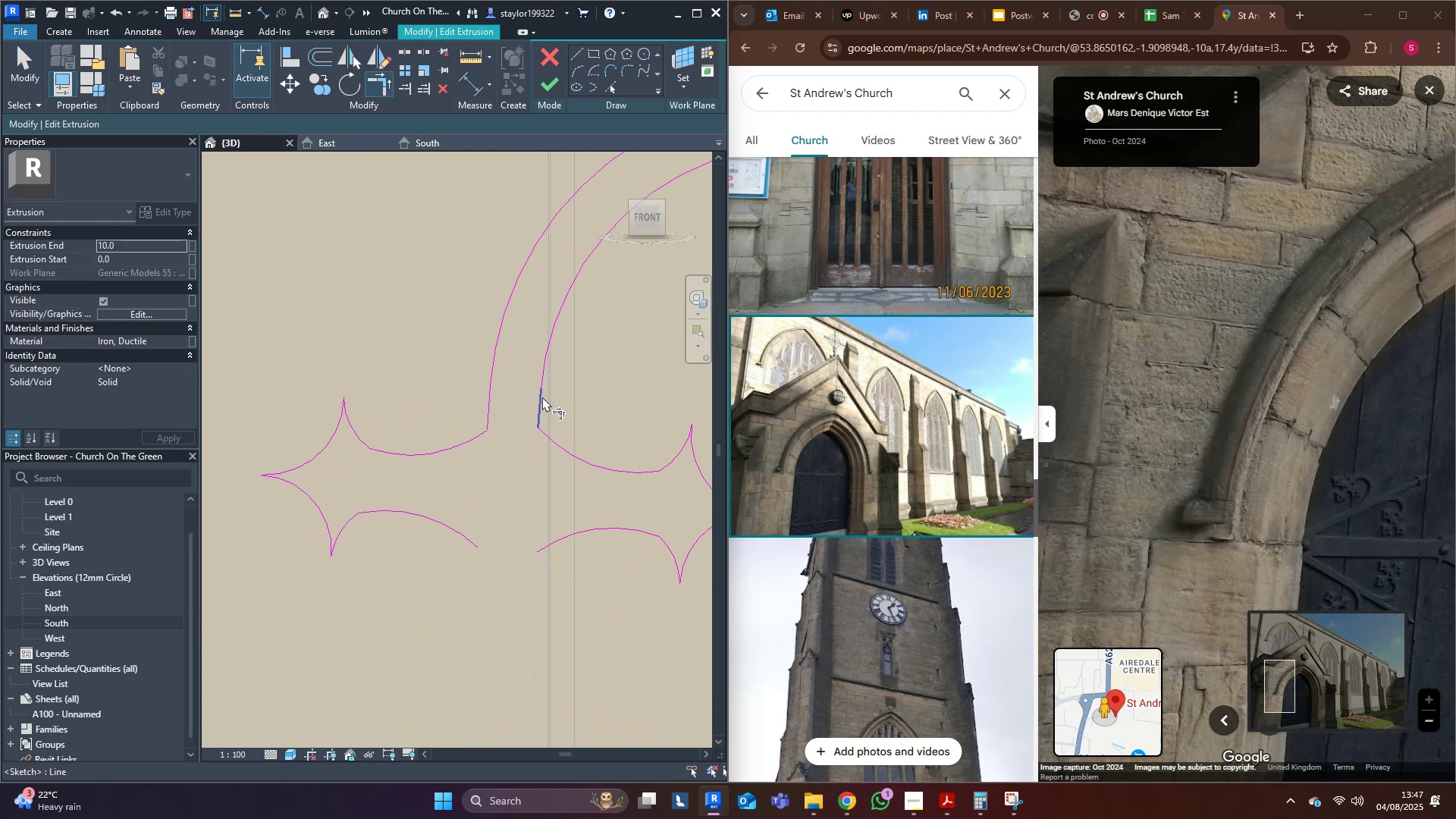 
scroll: coordinate [450, 638], scroll_direction: down, amount: 16.0
 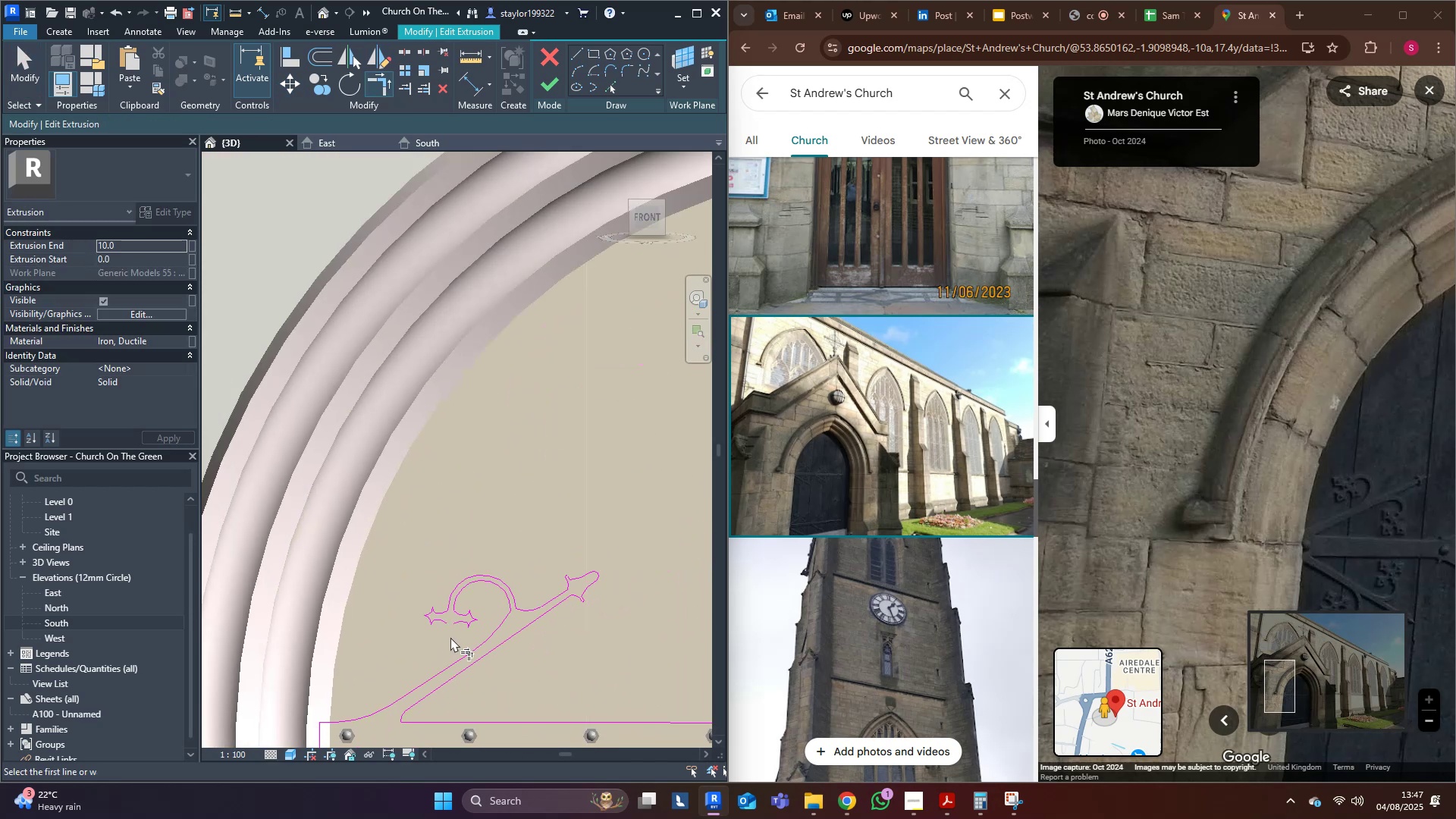 
key(M)
 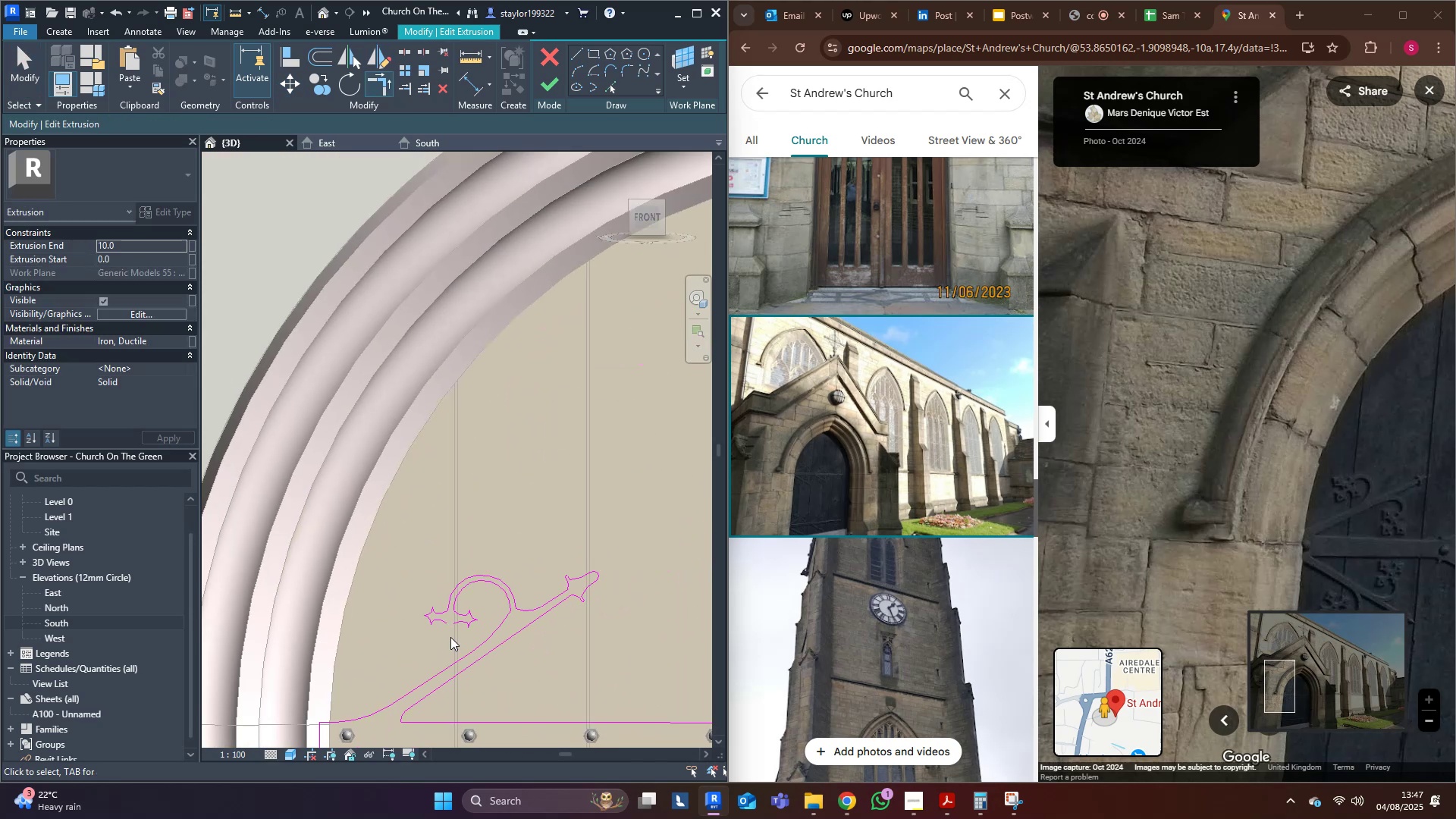 
scroll: coordinate [450, 637], scroll_direction: up, amount: 9.0
 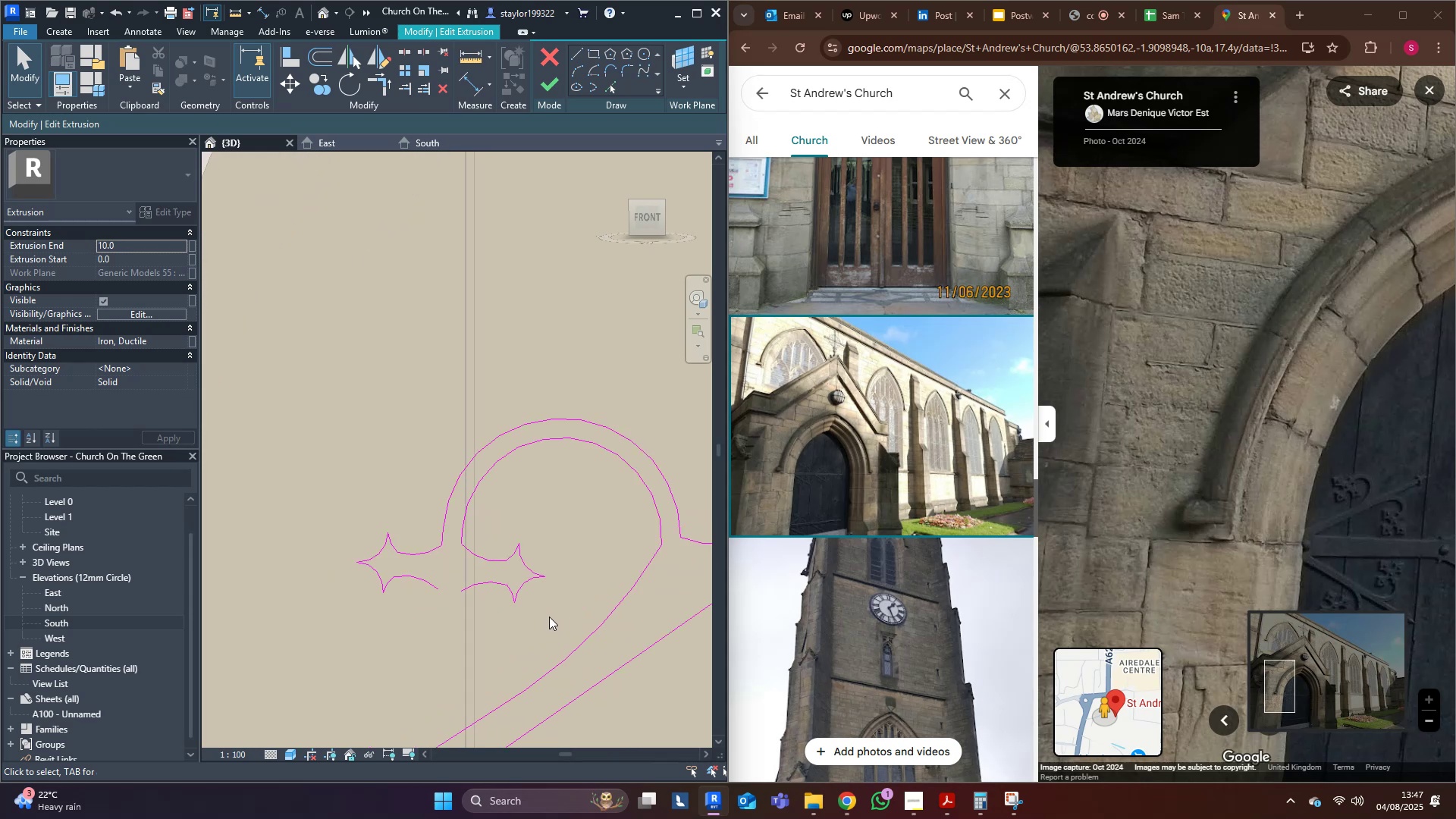 
left_click_drag(start_coordinate=[535, 626], to_coordinate=[485, 524])
 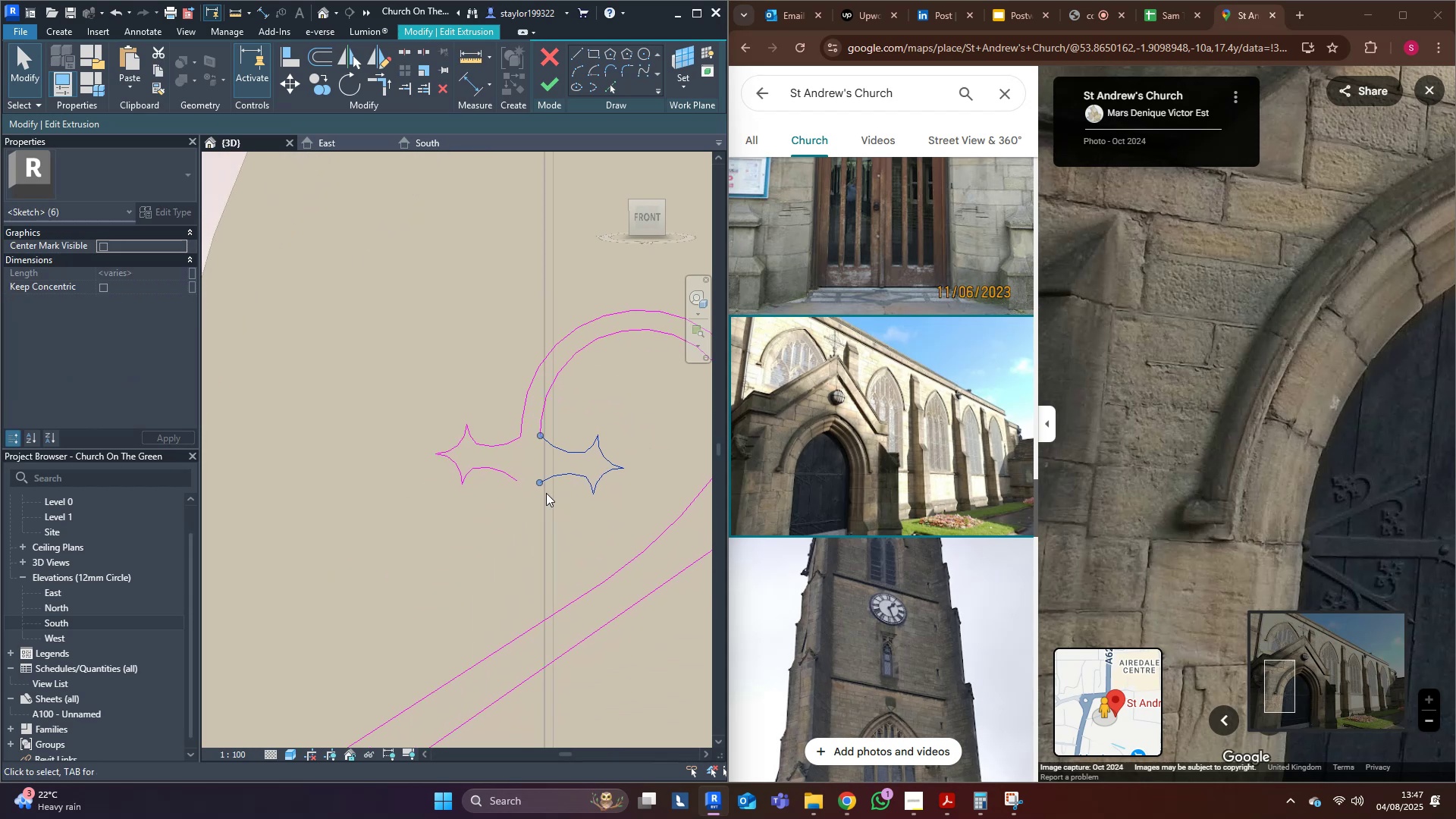 
type(mv)
 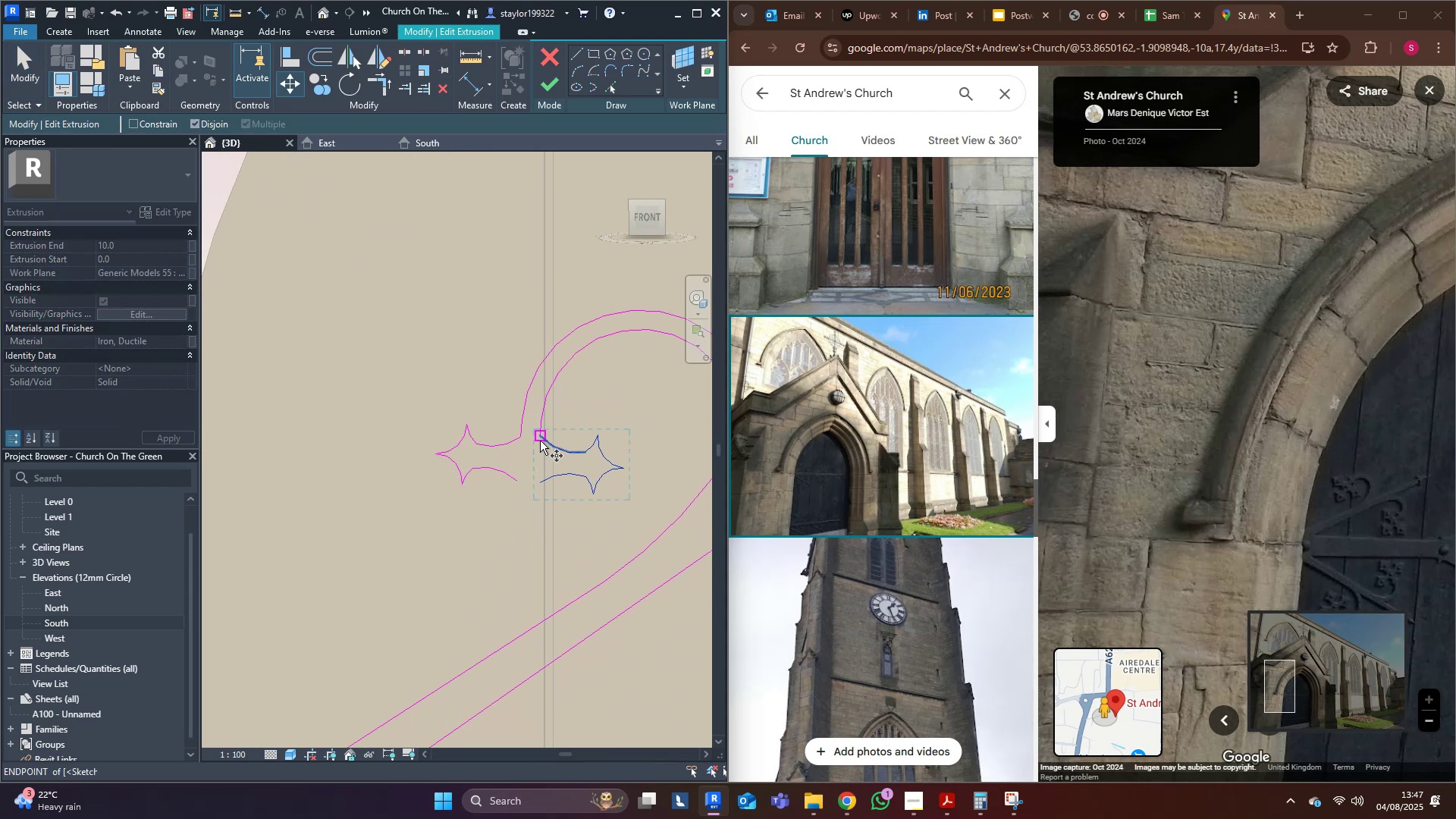 
left_click([540, 440])
 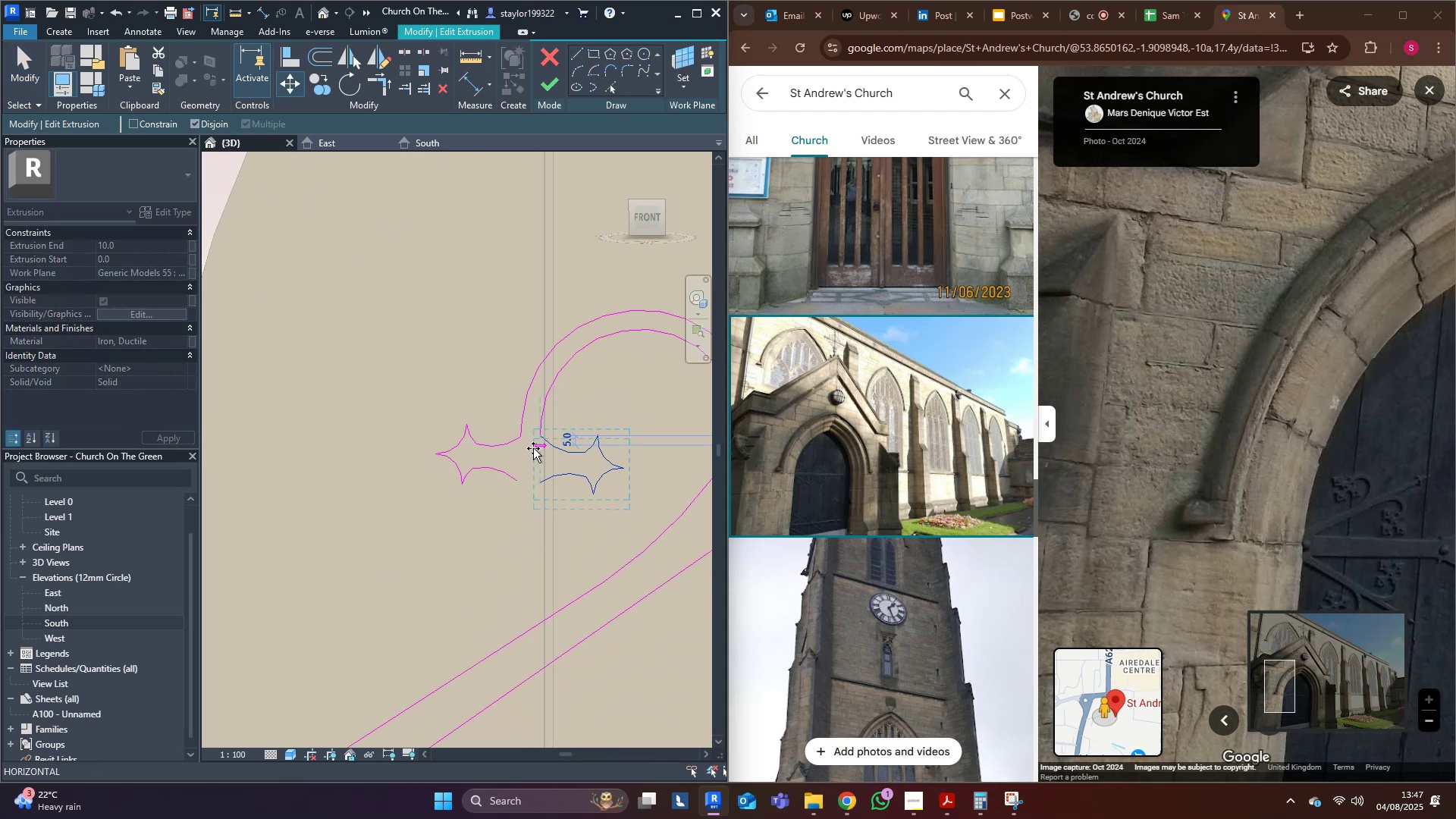 
hold_key(key=ControlLeft, duration=0.58)
left_click([388, 600])
 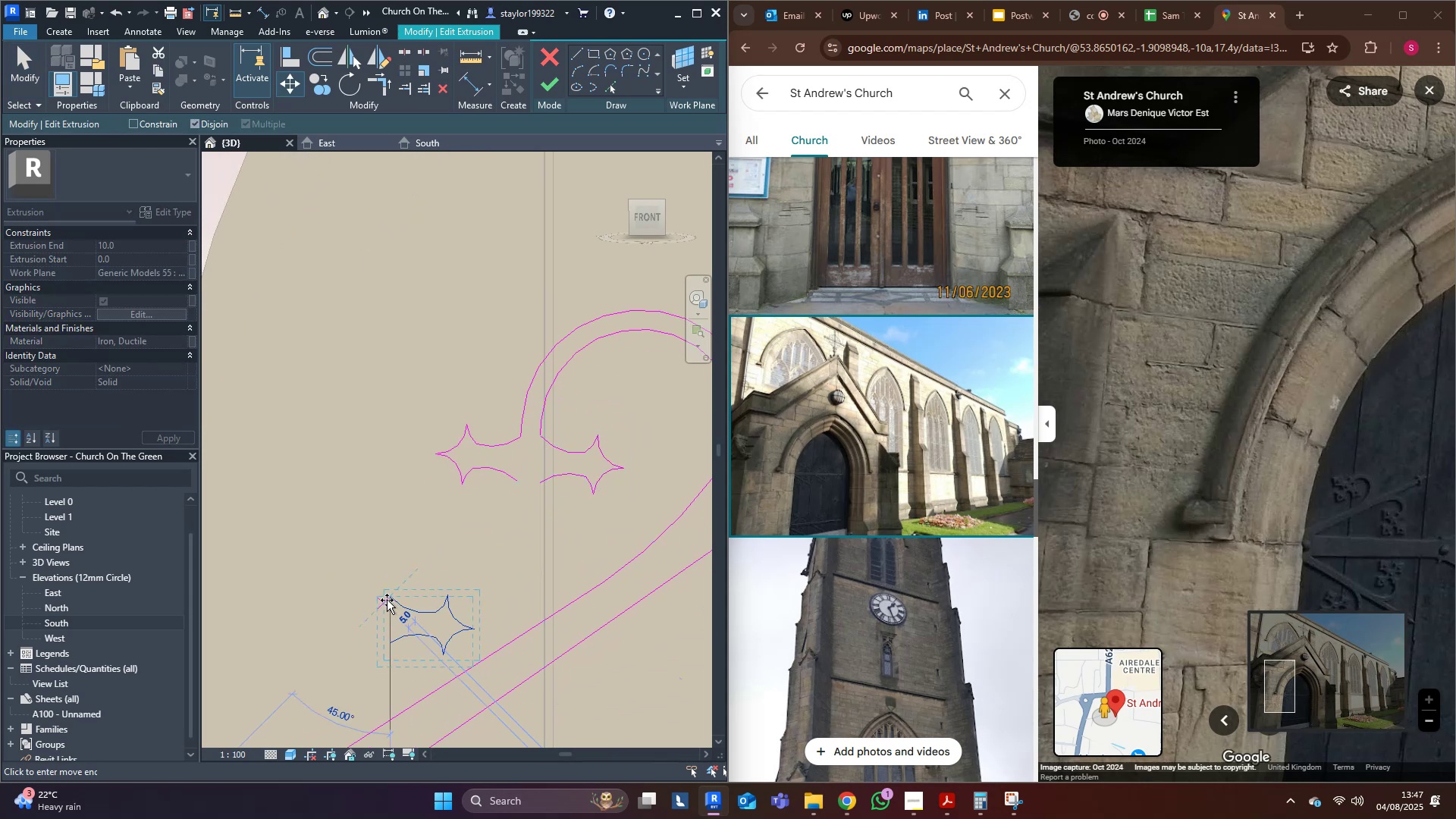 
key(Escape)
 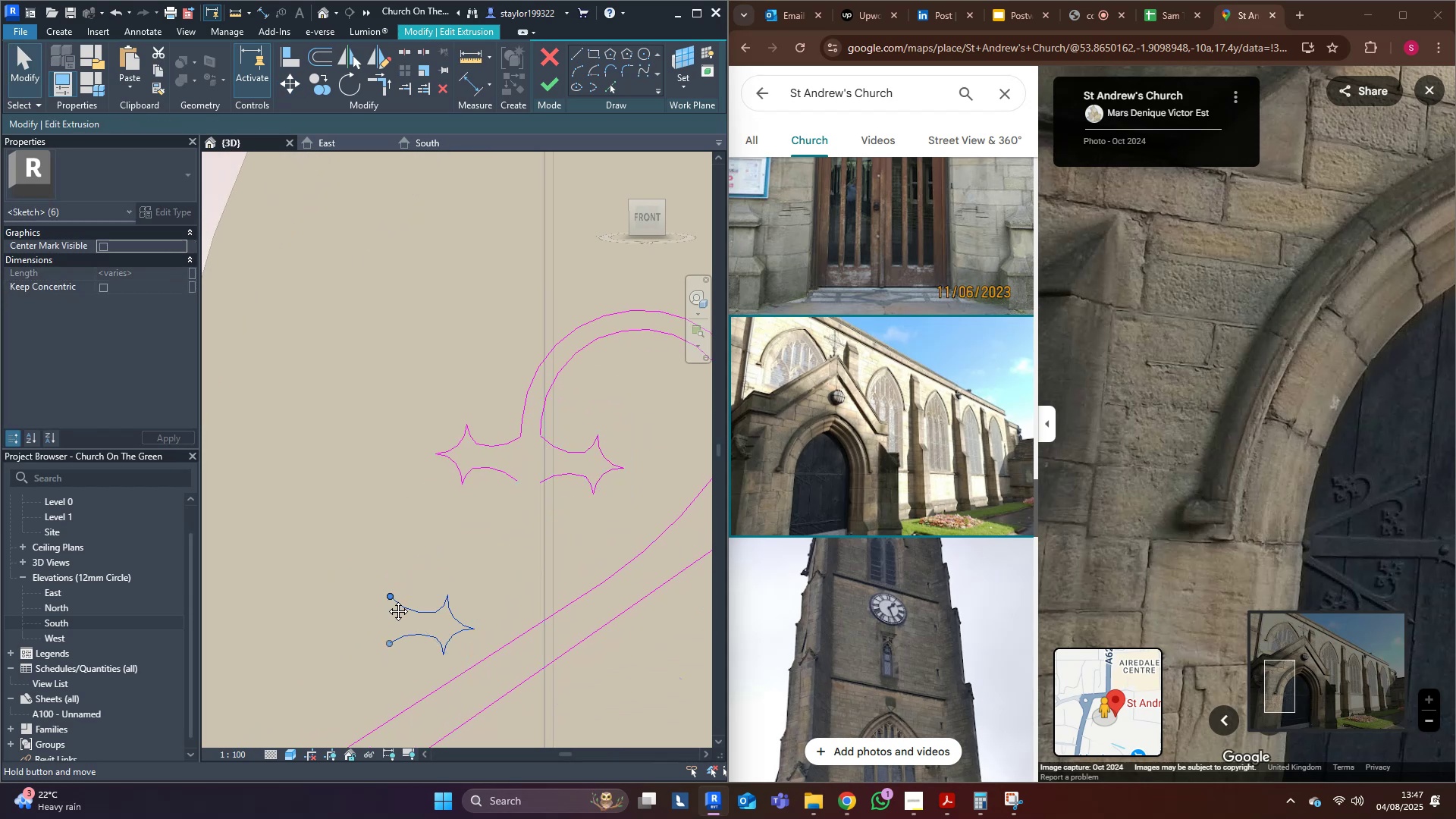 
middle_click([387, 600])
 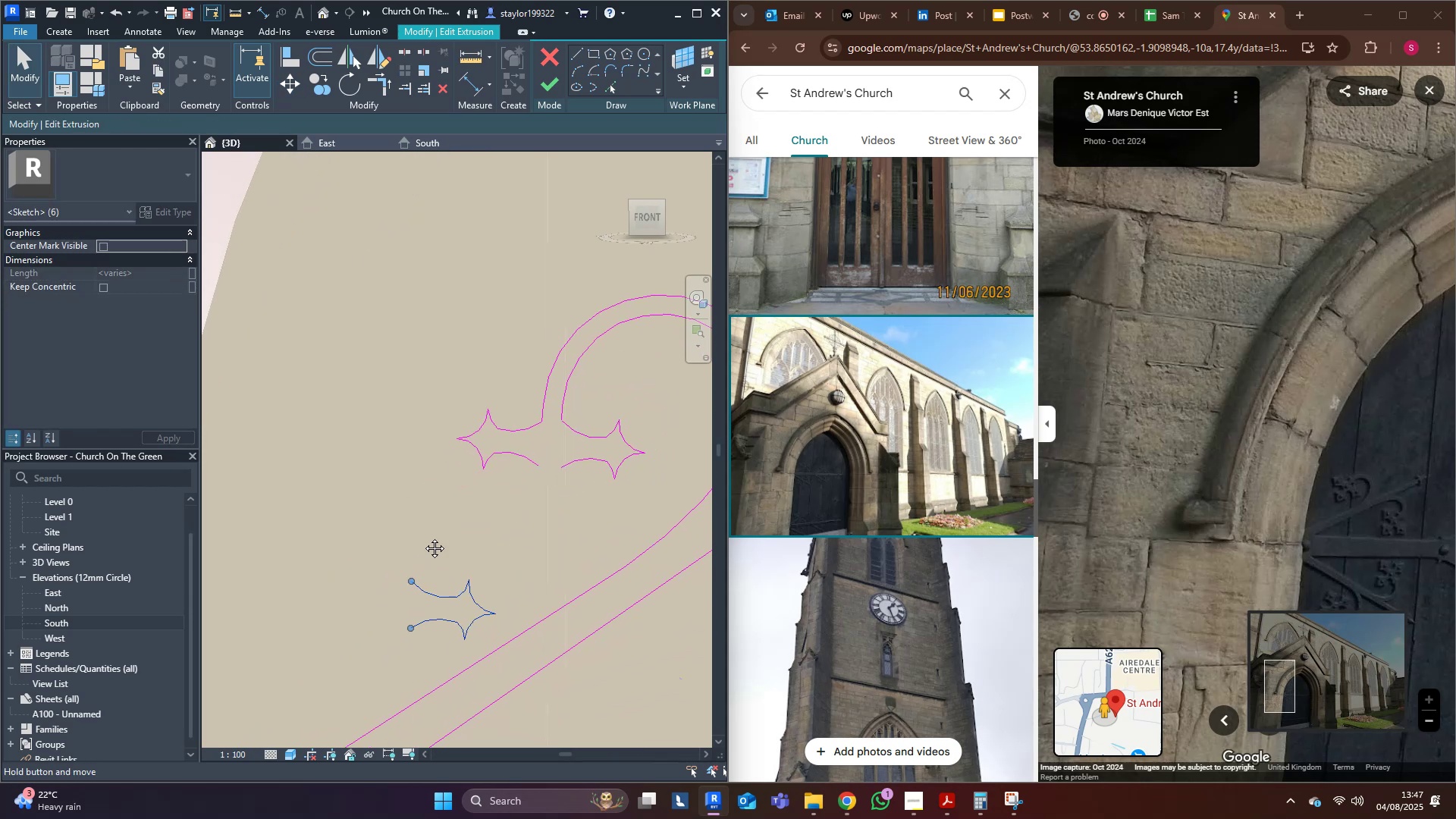 
type(ro)
 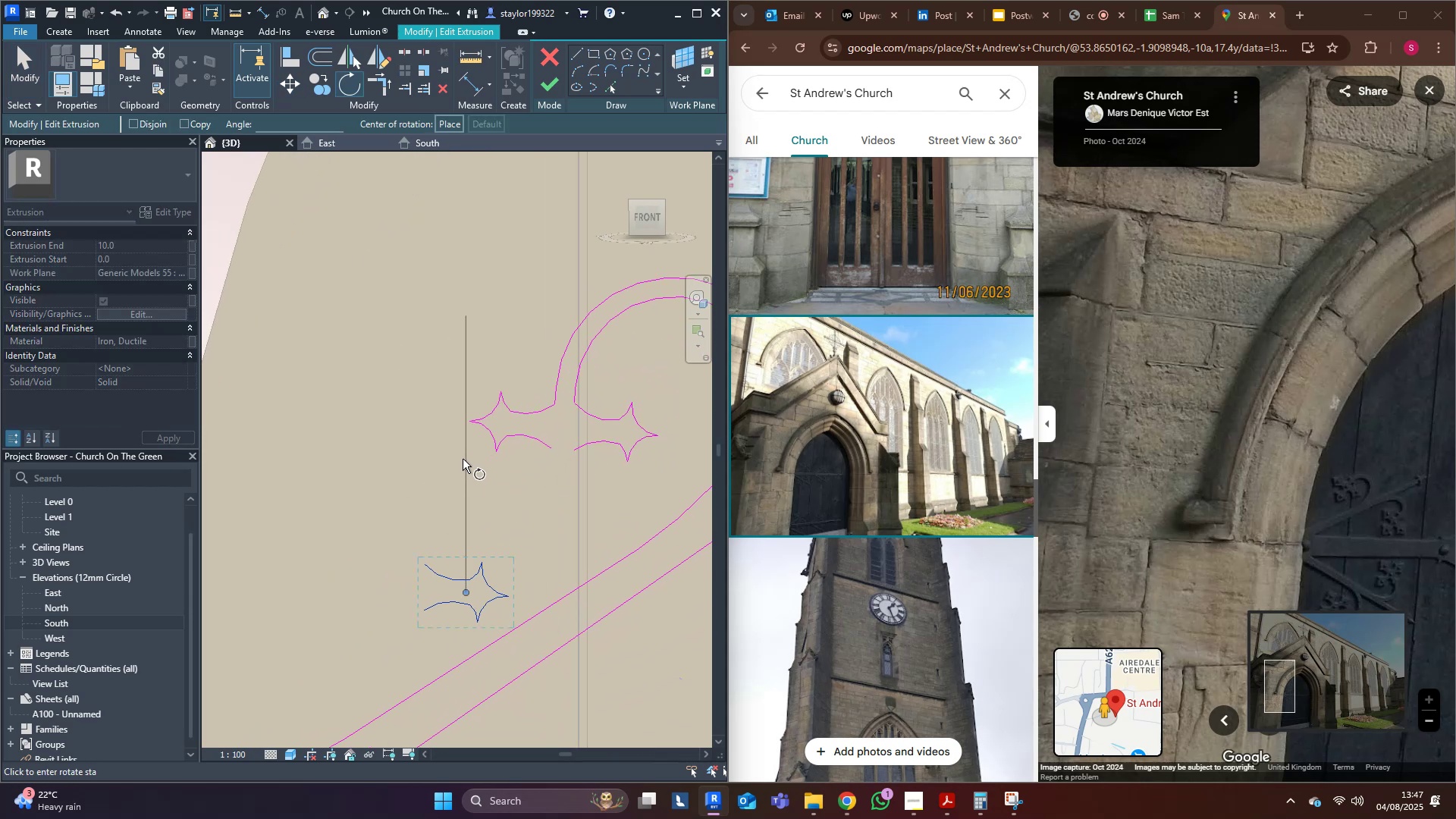 
left_click([473, 459])
 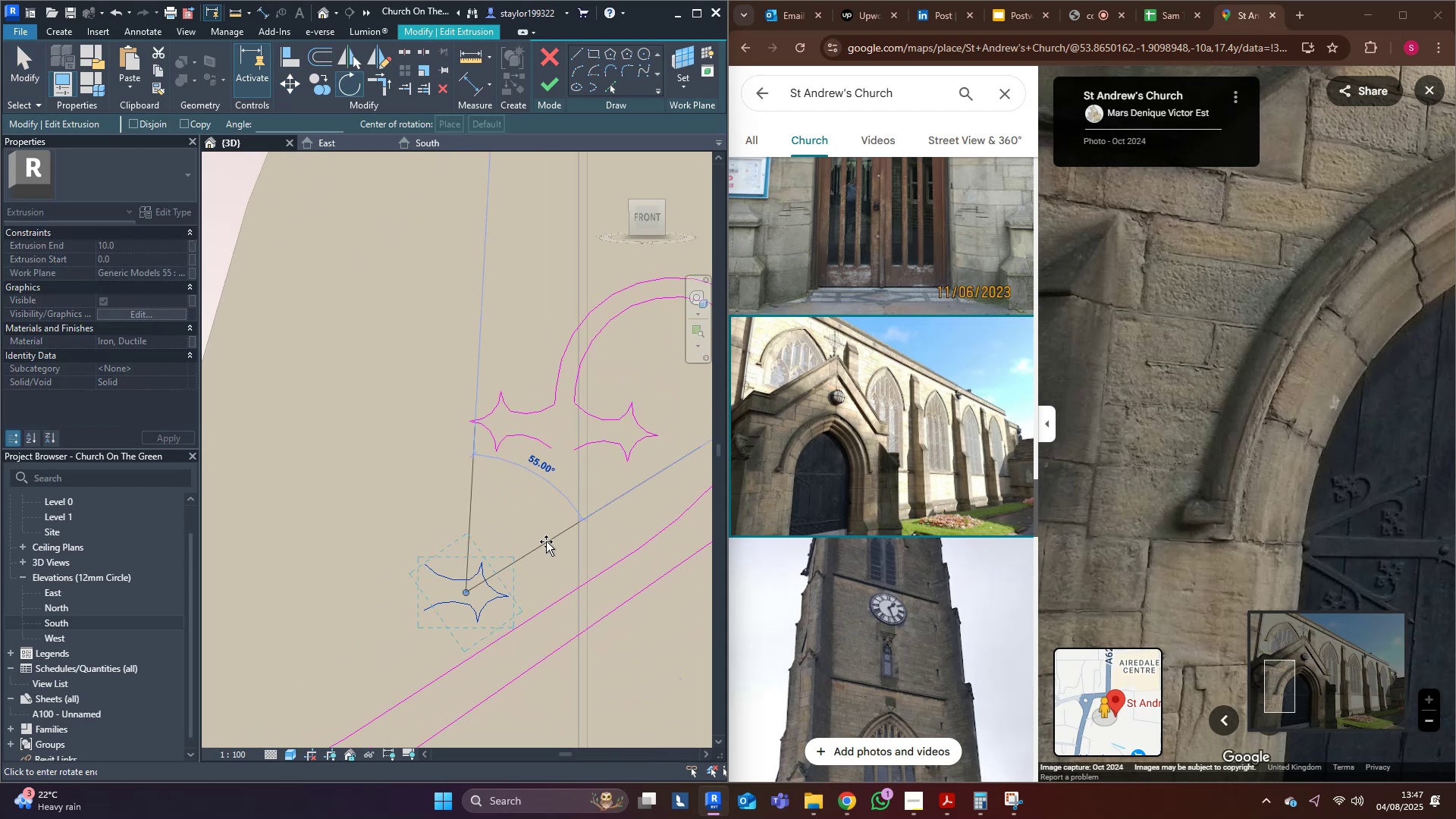 
type(45)
 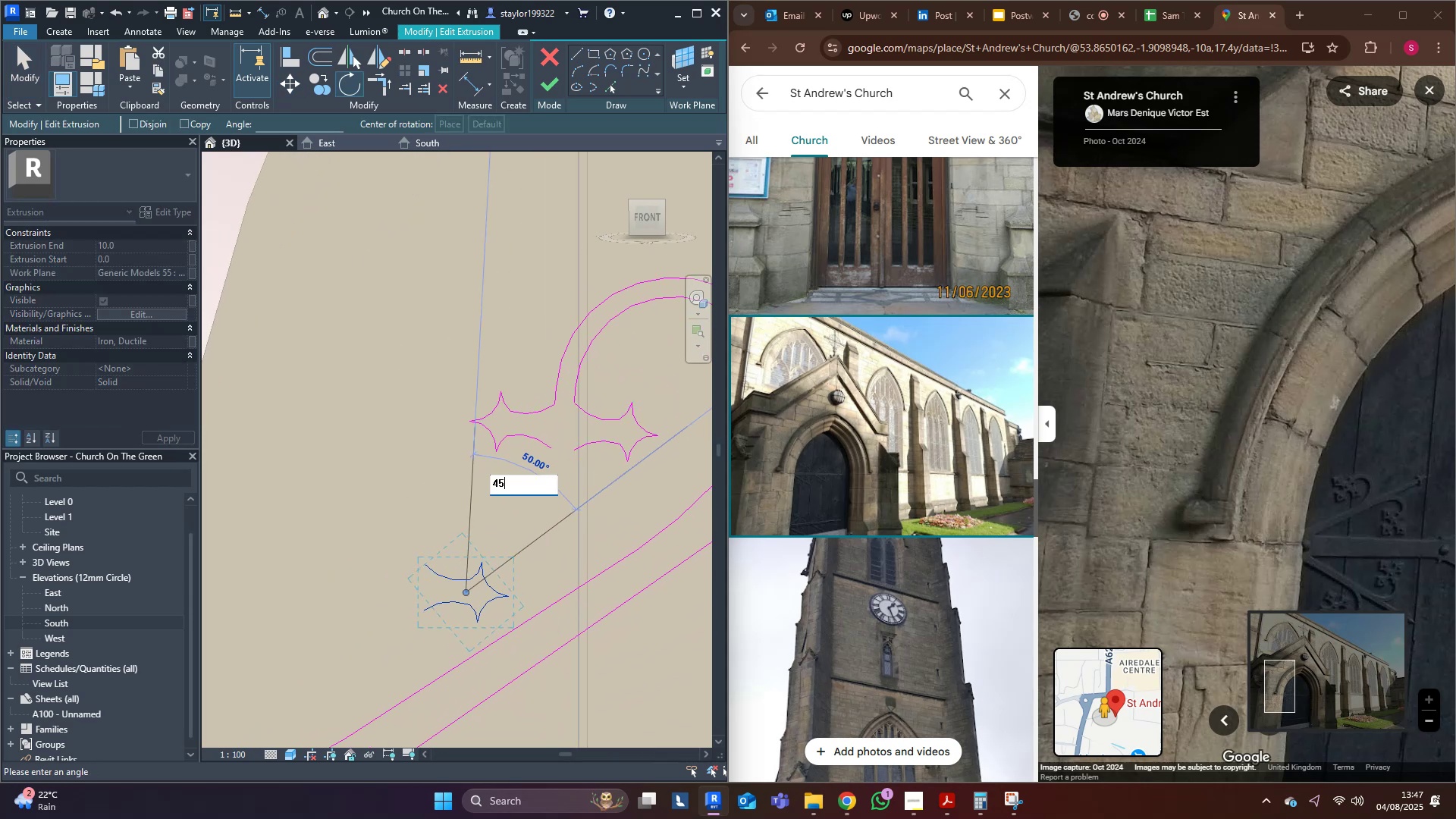 
left_click([290, 84])
 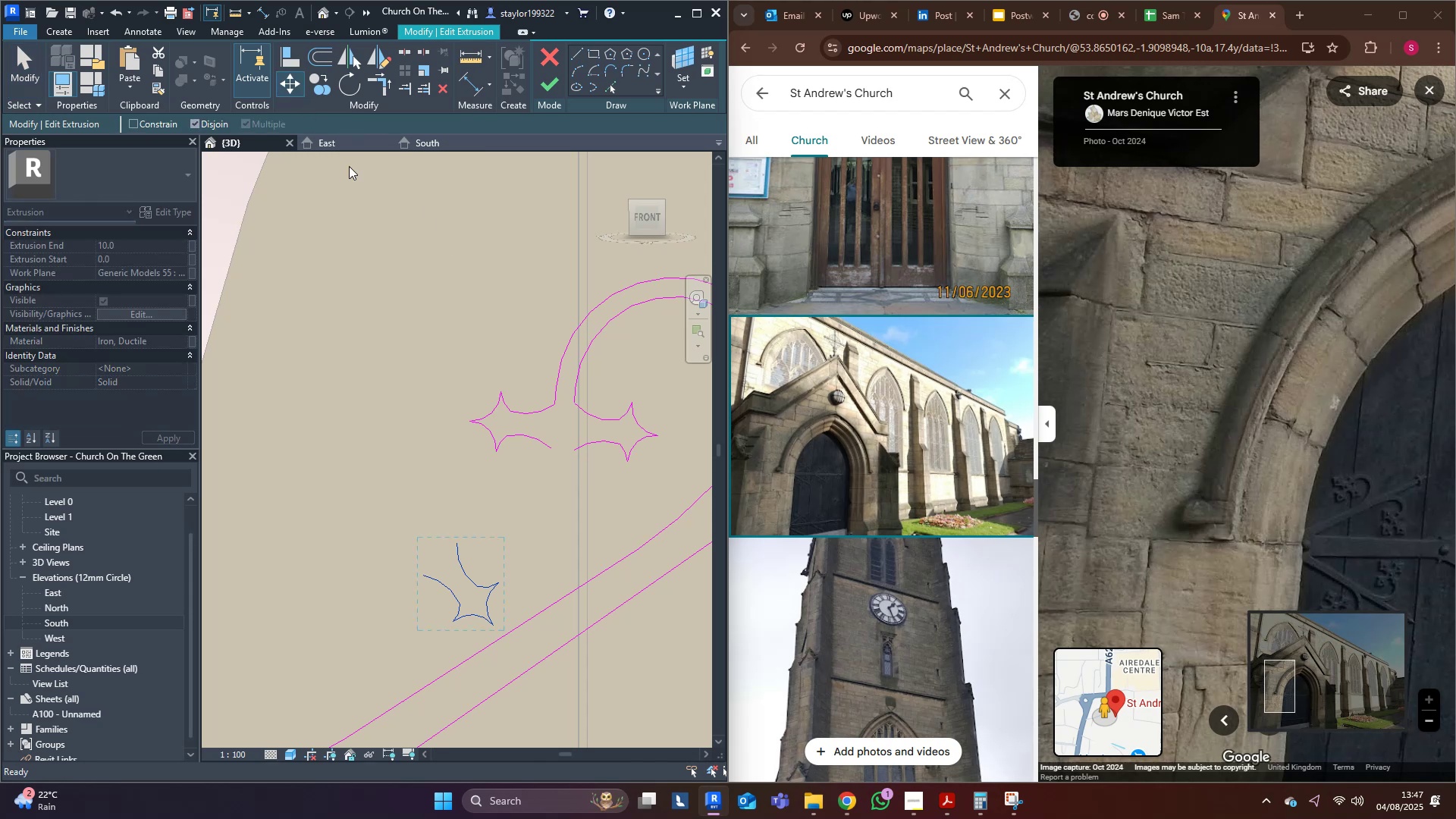 
scroll: coordinate [482, 548], scroll_direction: up, amount: 4.0
 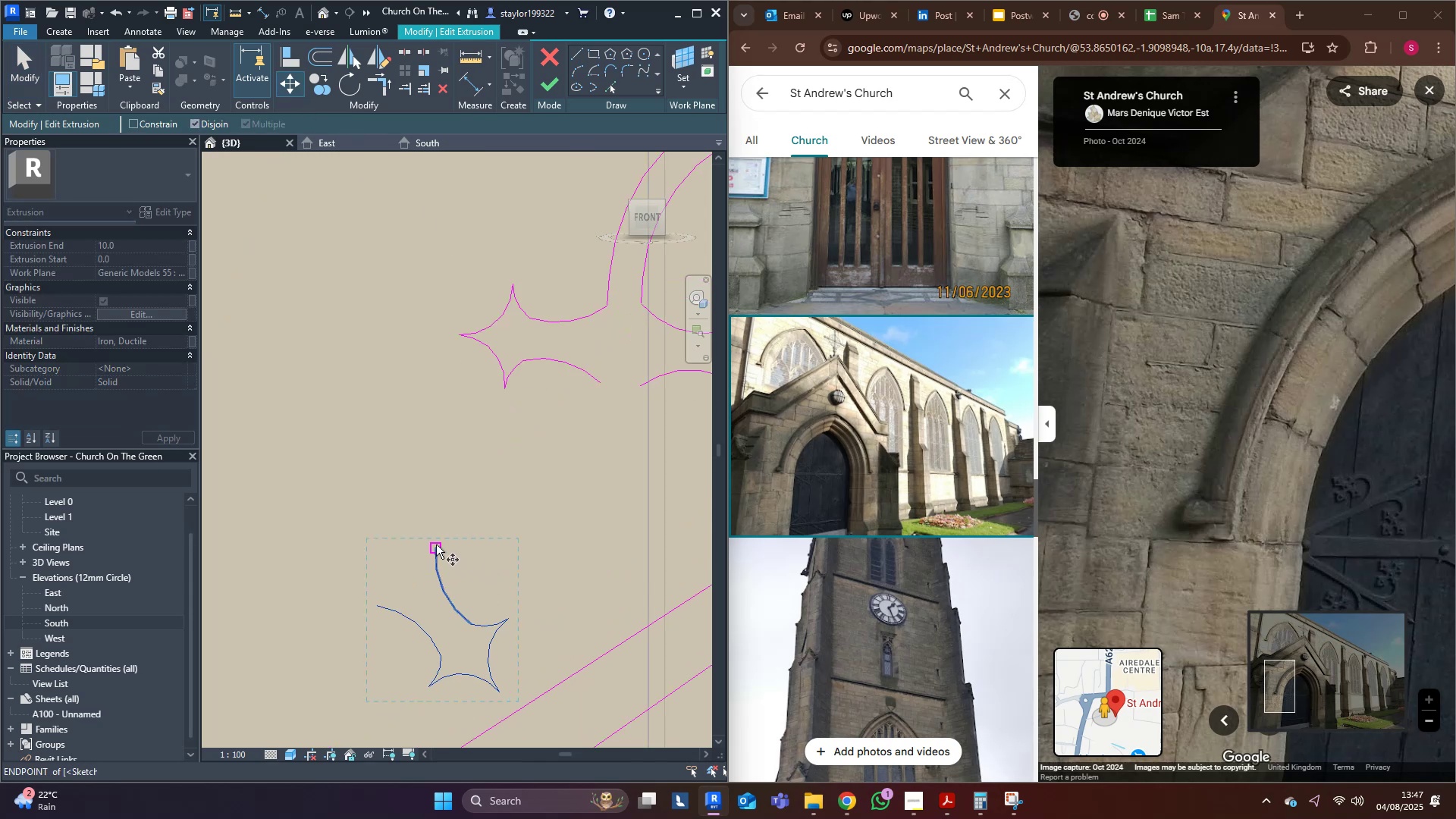 
left_click([436, 544])
 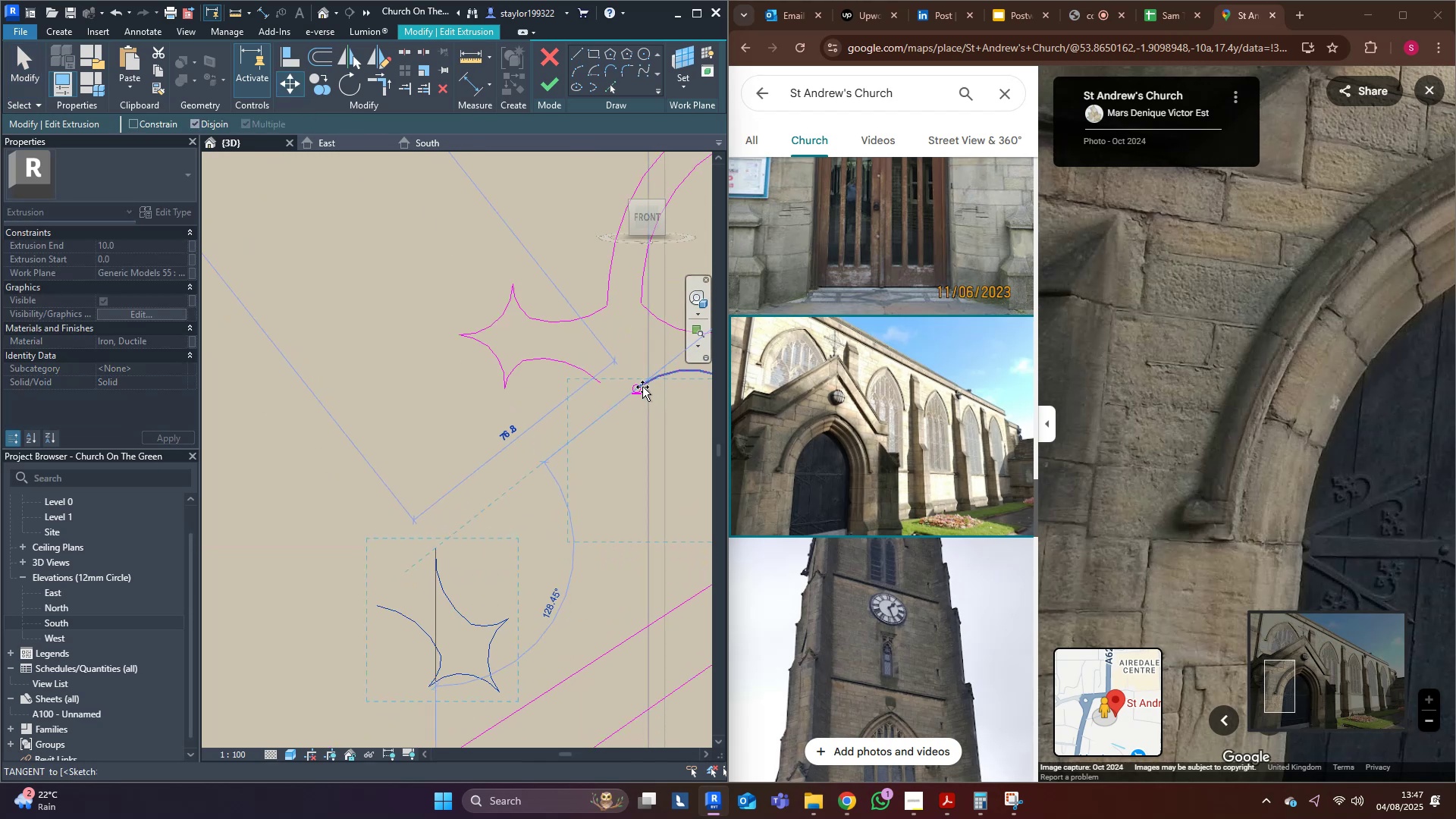 
left_click([642, 387])
 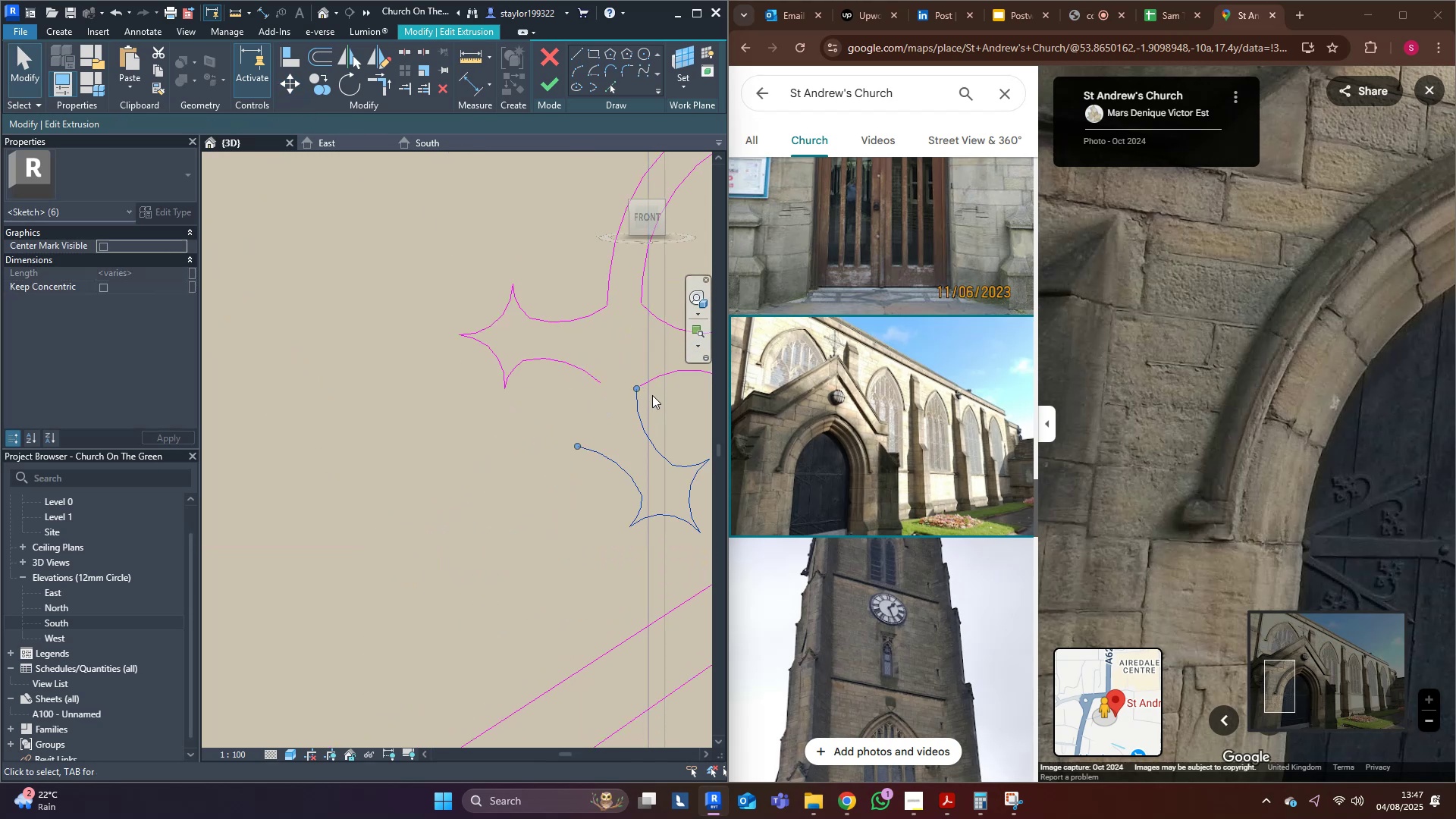 
scroll: coordinate [649, 399], scroll_direction: up, amount: 13.0
 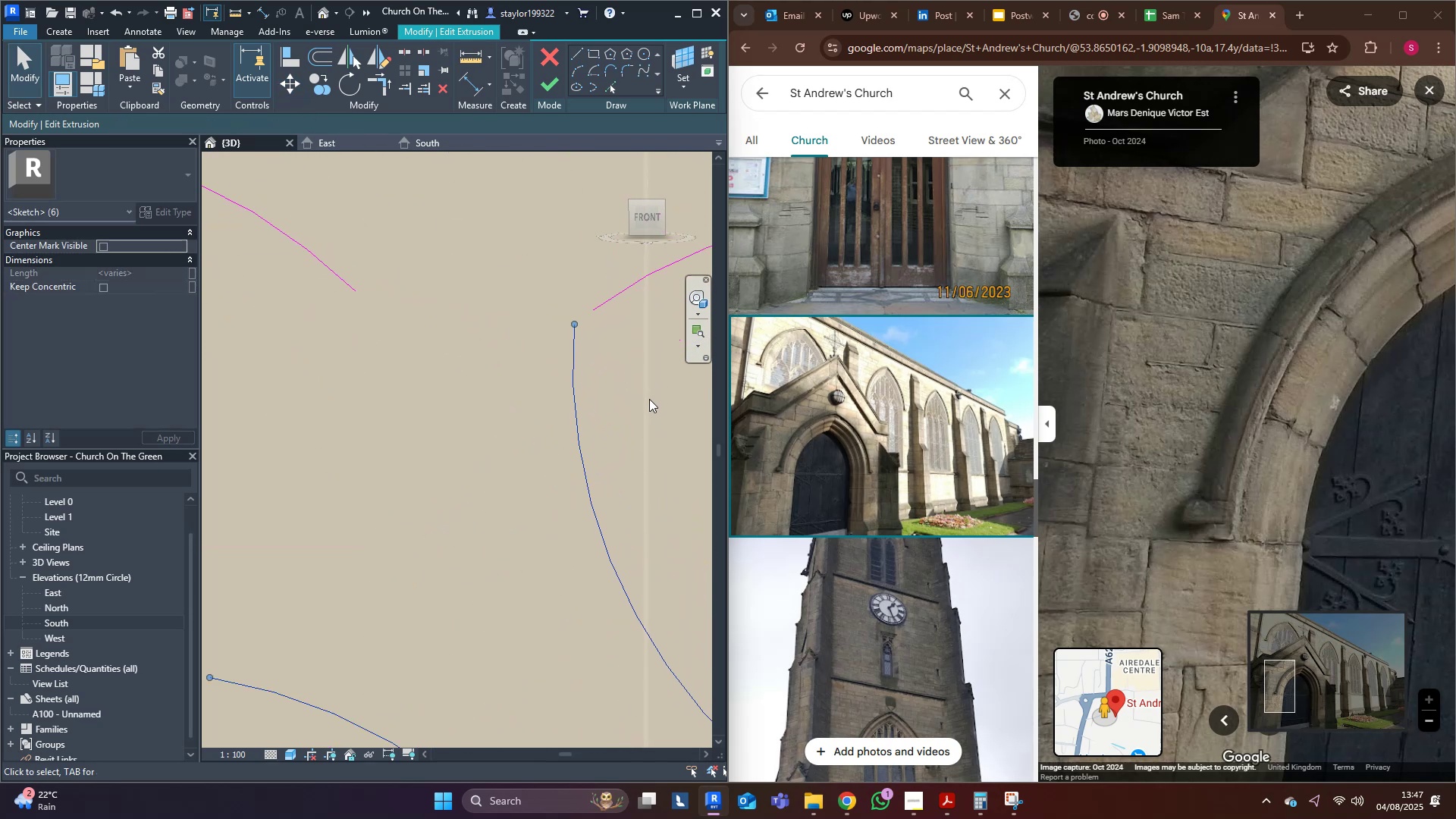 
hold_key(key=M, duration=17.25)
 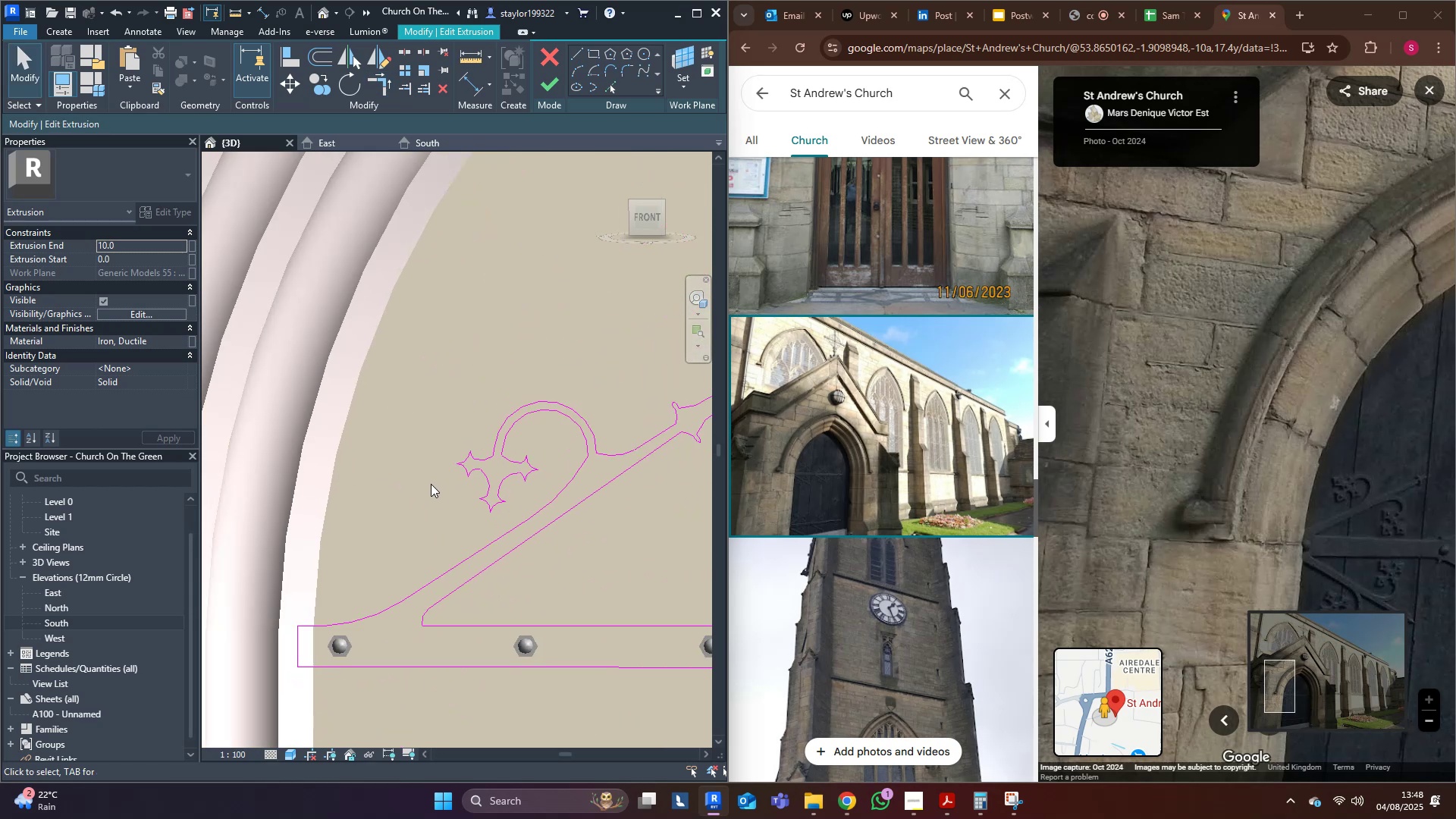 
key(V)
 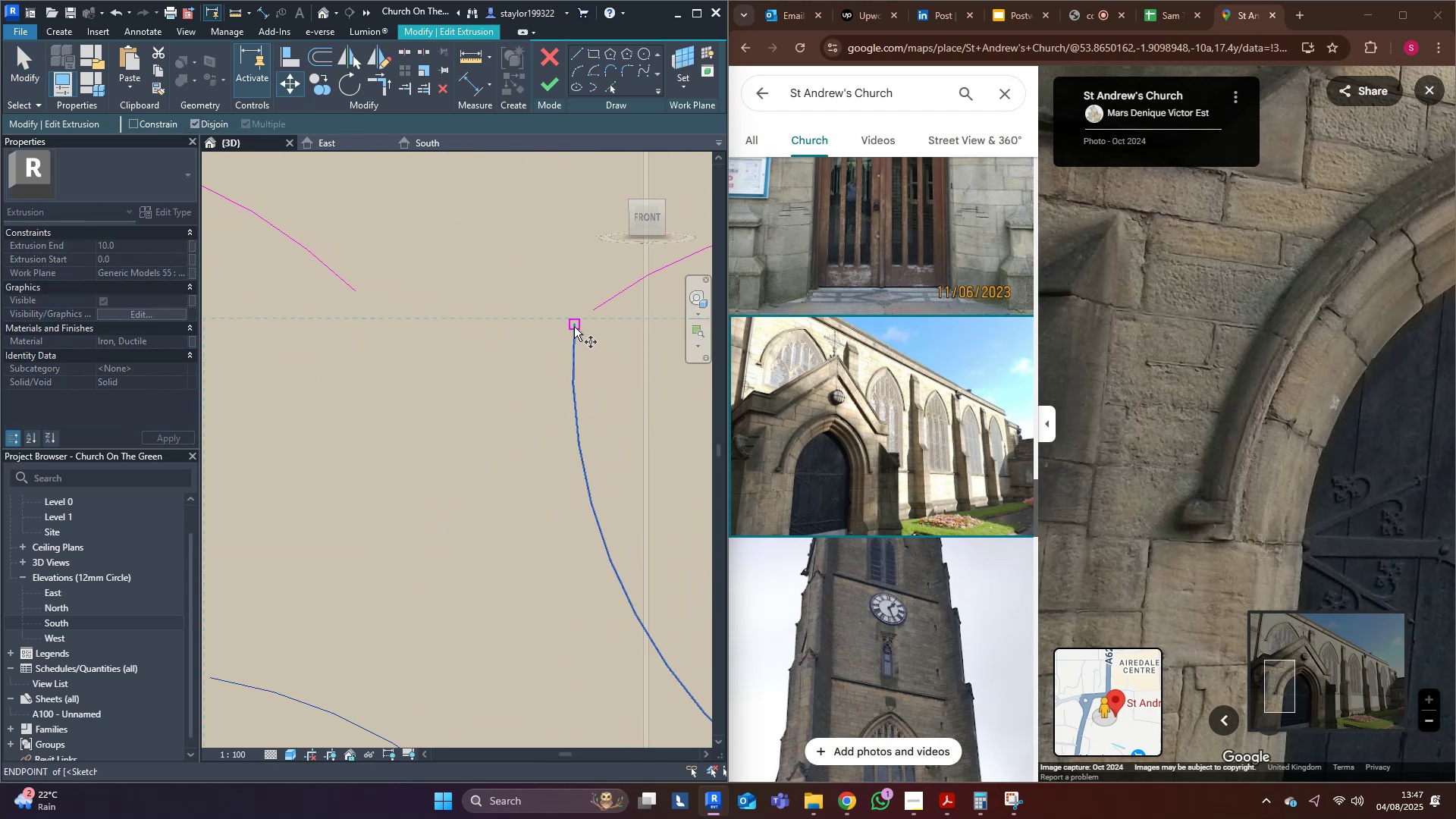 
left_click([574, 326])
 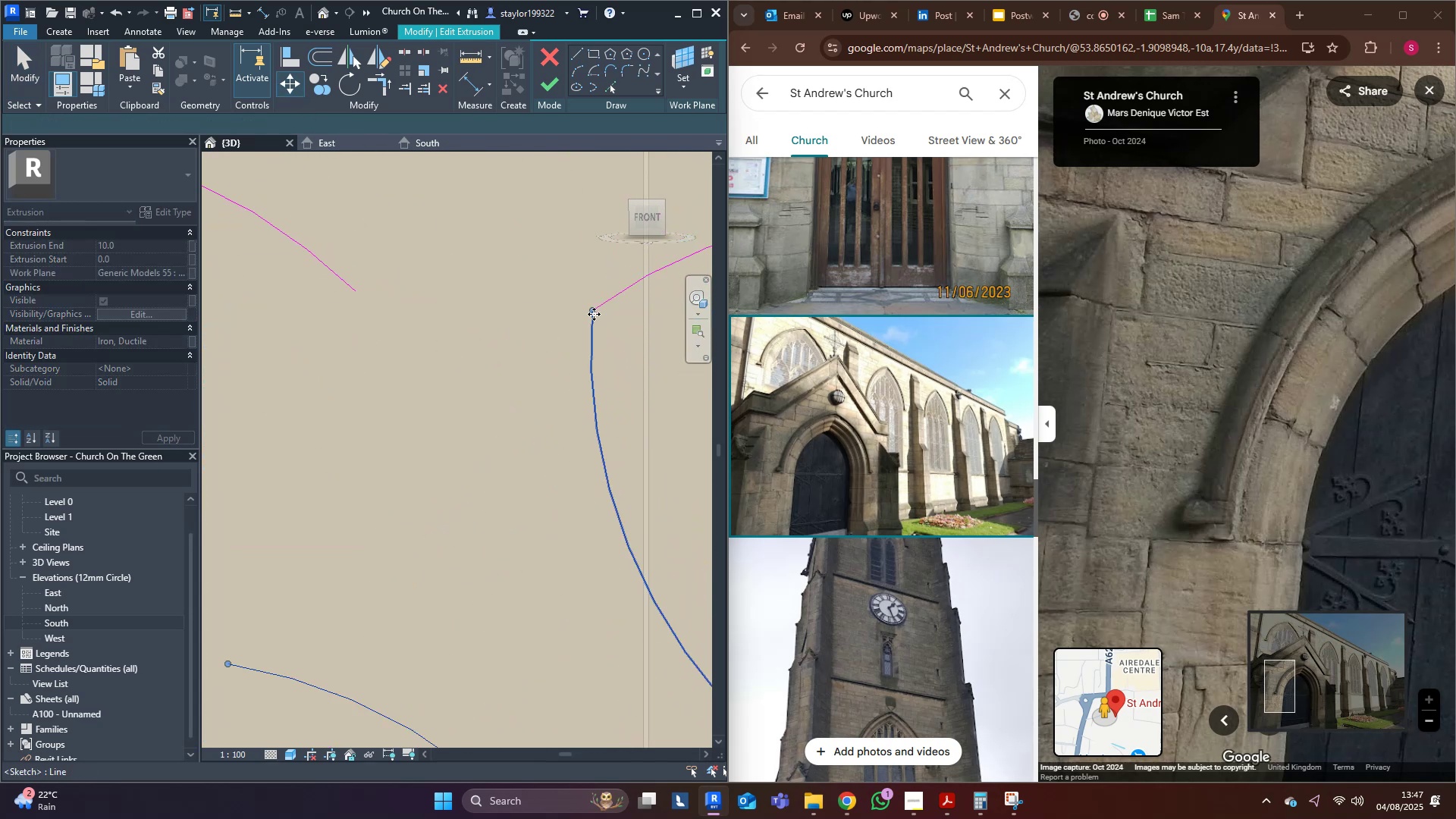 
scroll: coordinate [587, 323], scroll_direction: down, amount: 3.0
 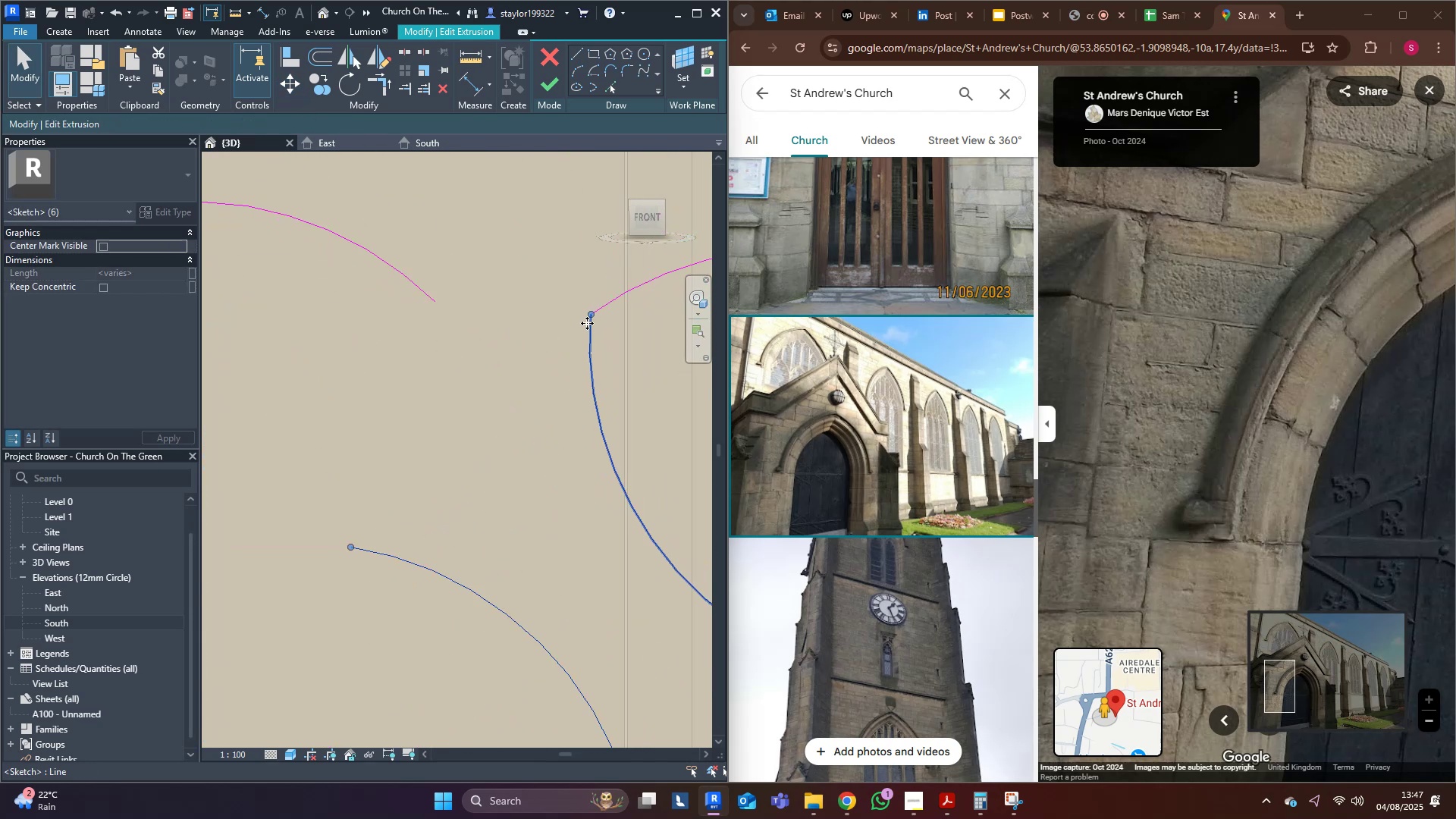 
key(R)
 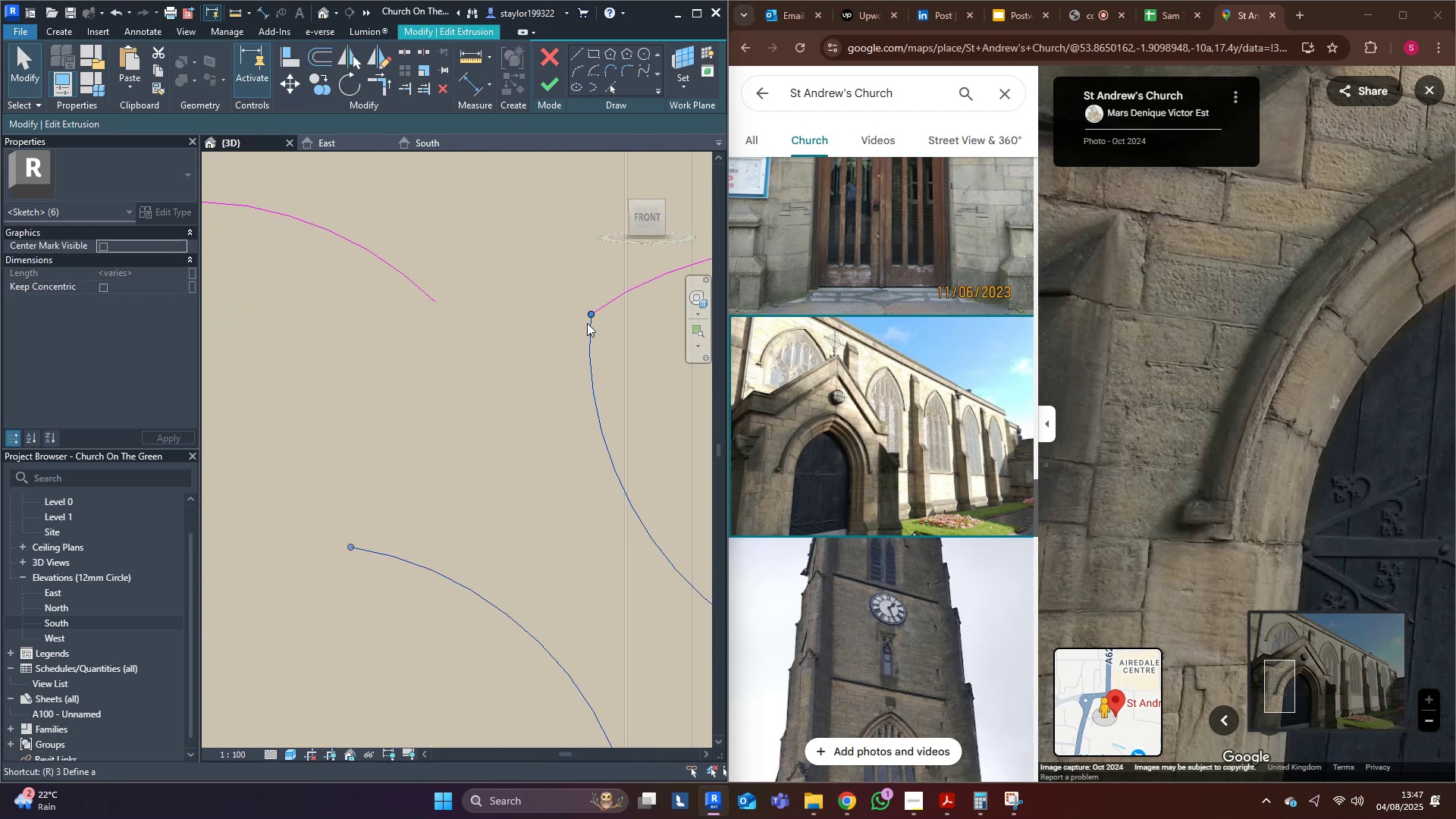 
scroll: coordinate [587, 323], scroll_direction: down, amount: 2.0
 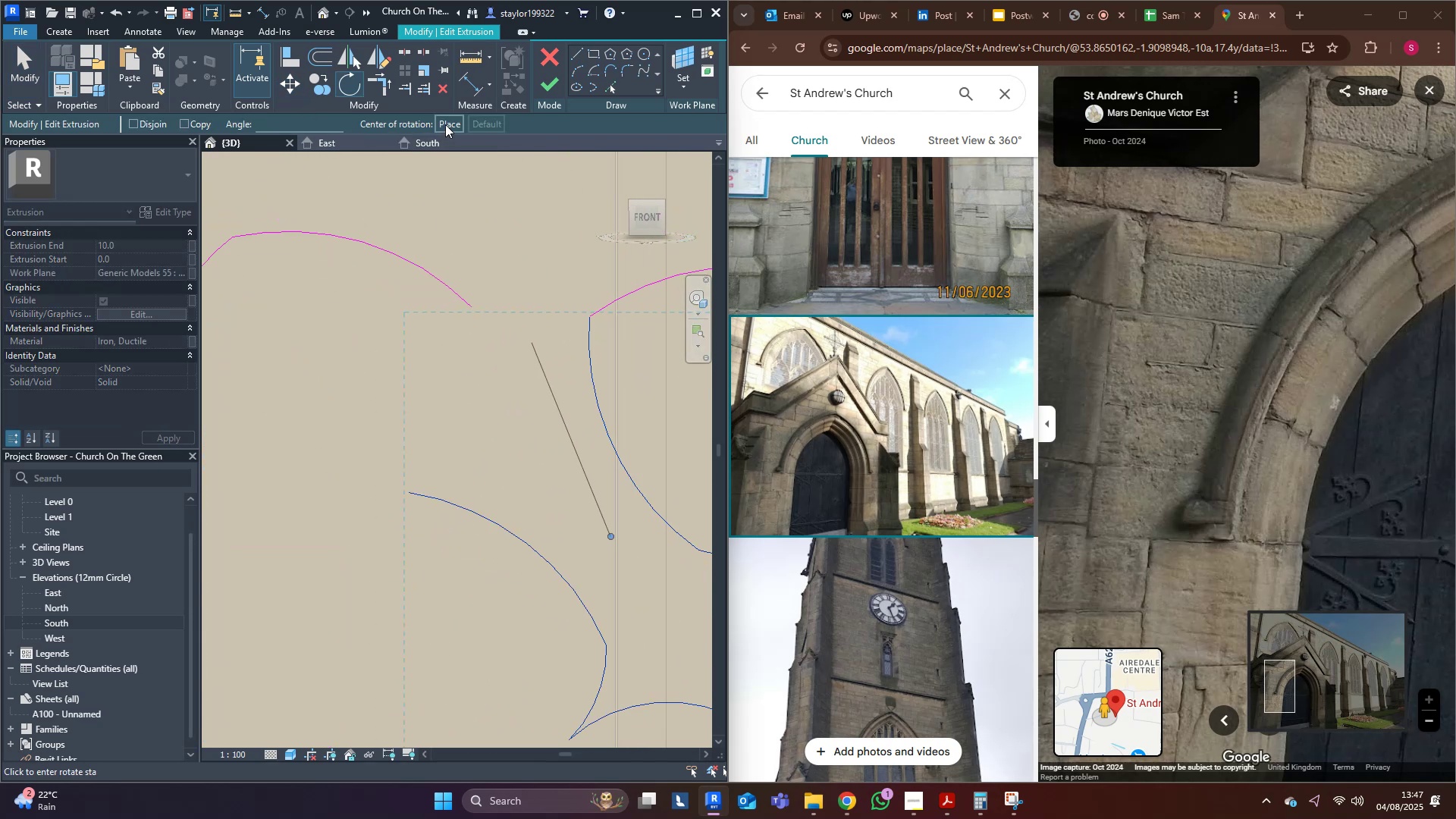 
left_click([445, 122])
 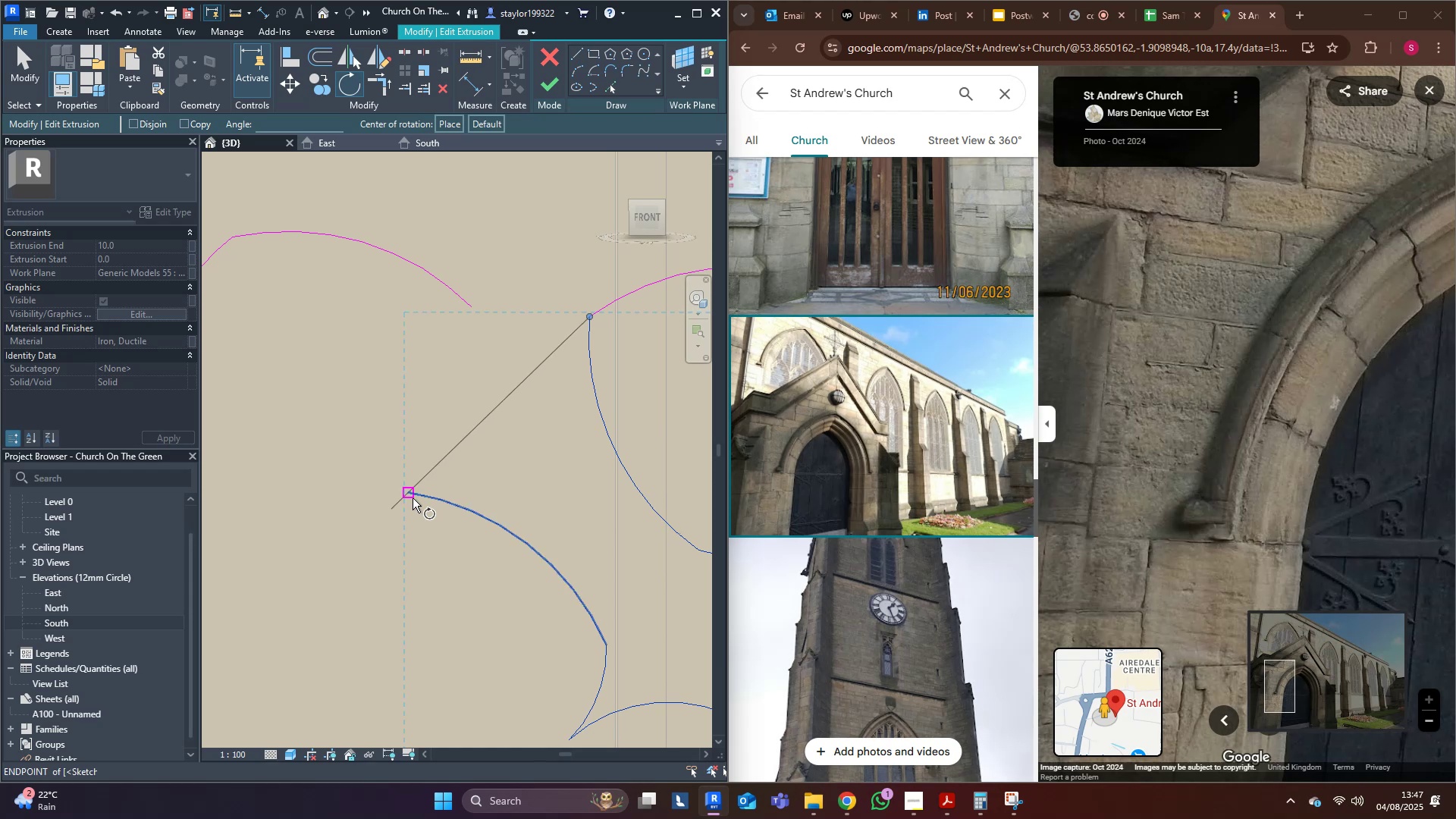 
left_click([411, 492])
 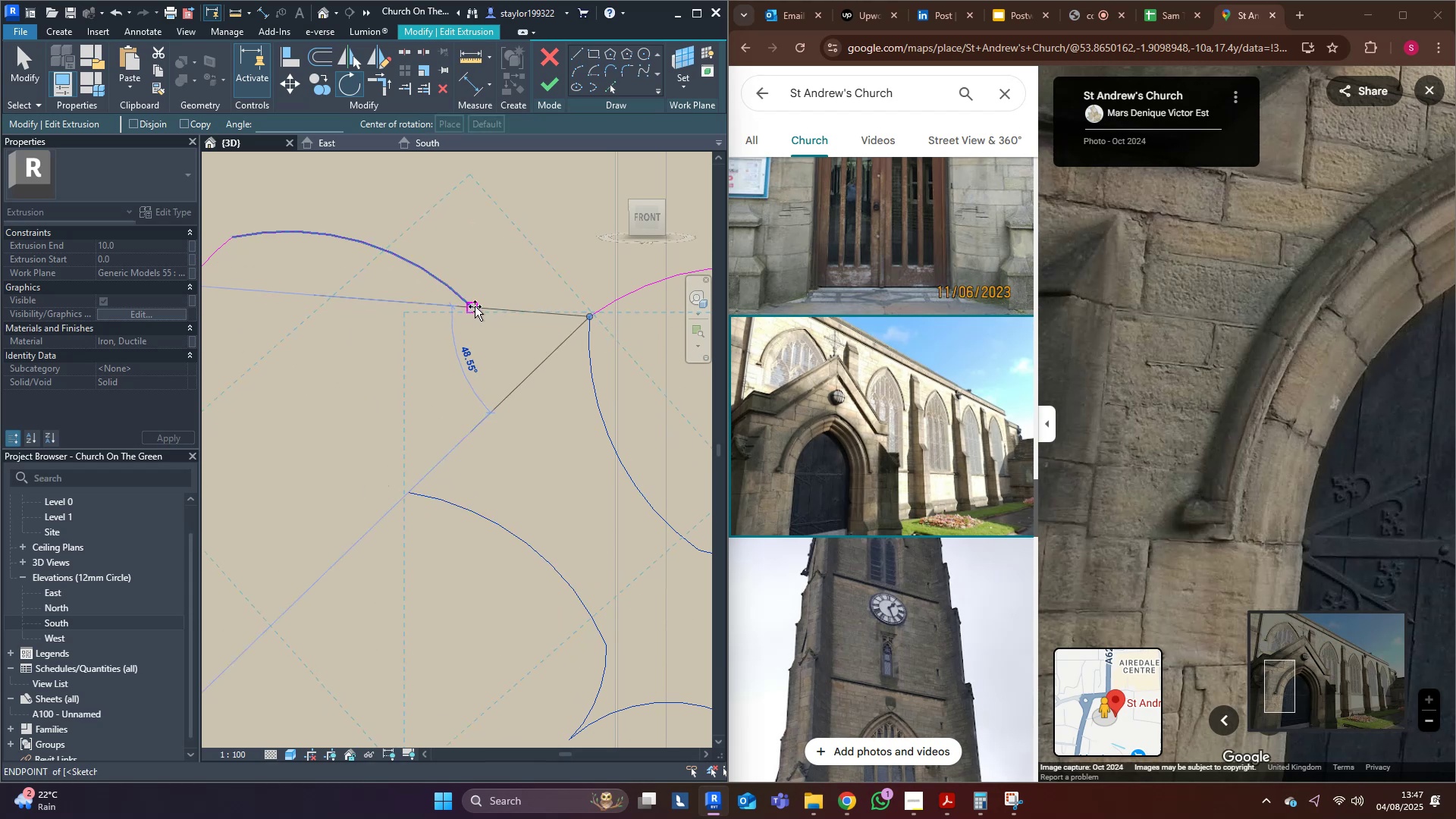 
left_click([475, 306])
 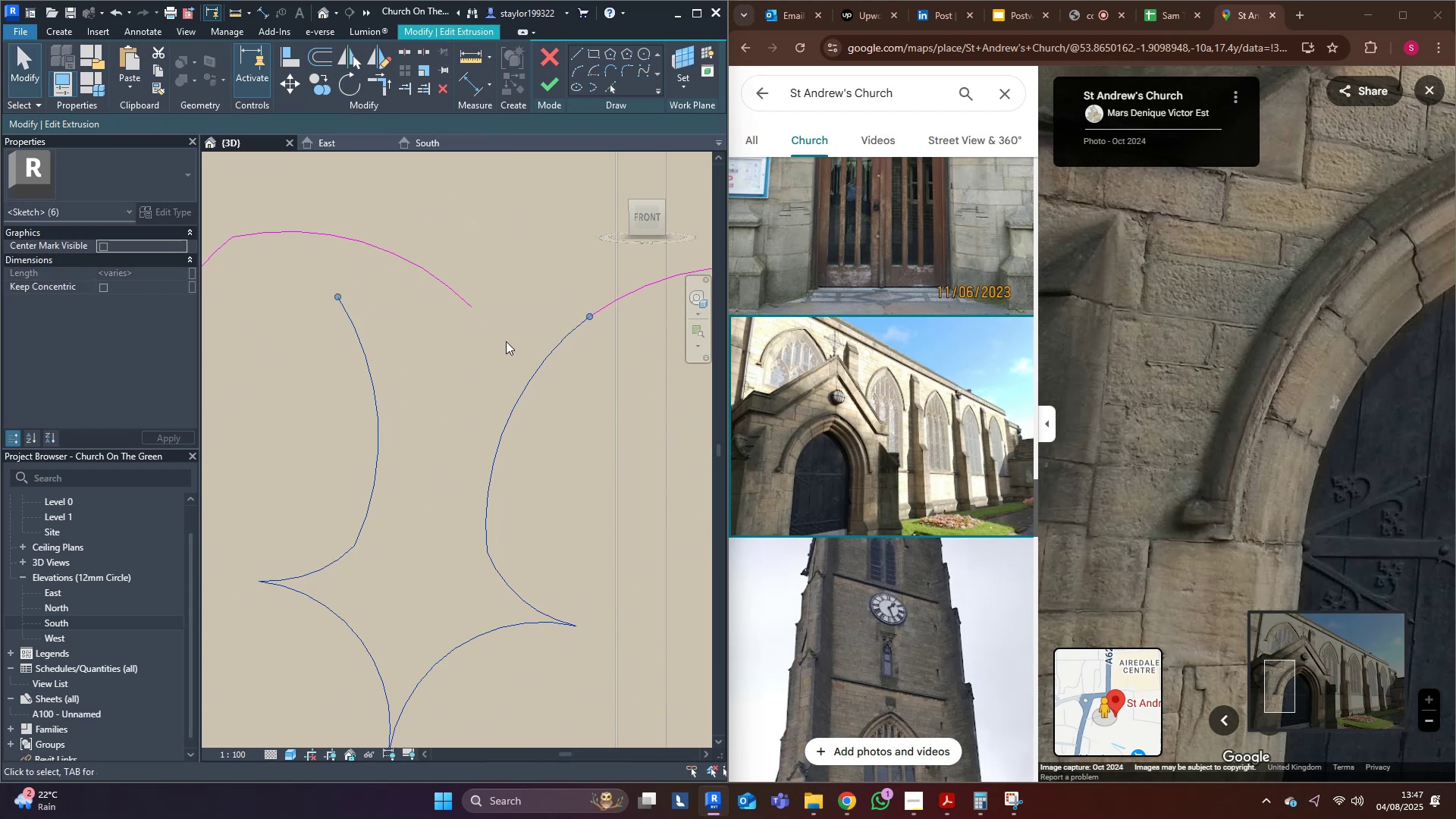 
scroll: coordinate [514, 340], scroll_direction: down, amount: 6.0
 